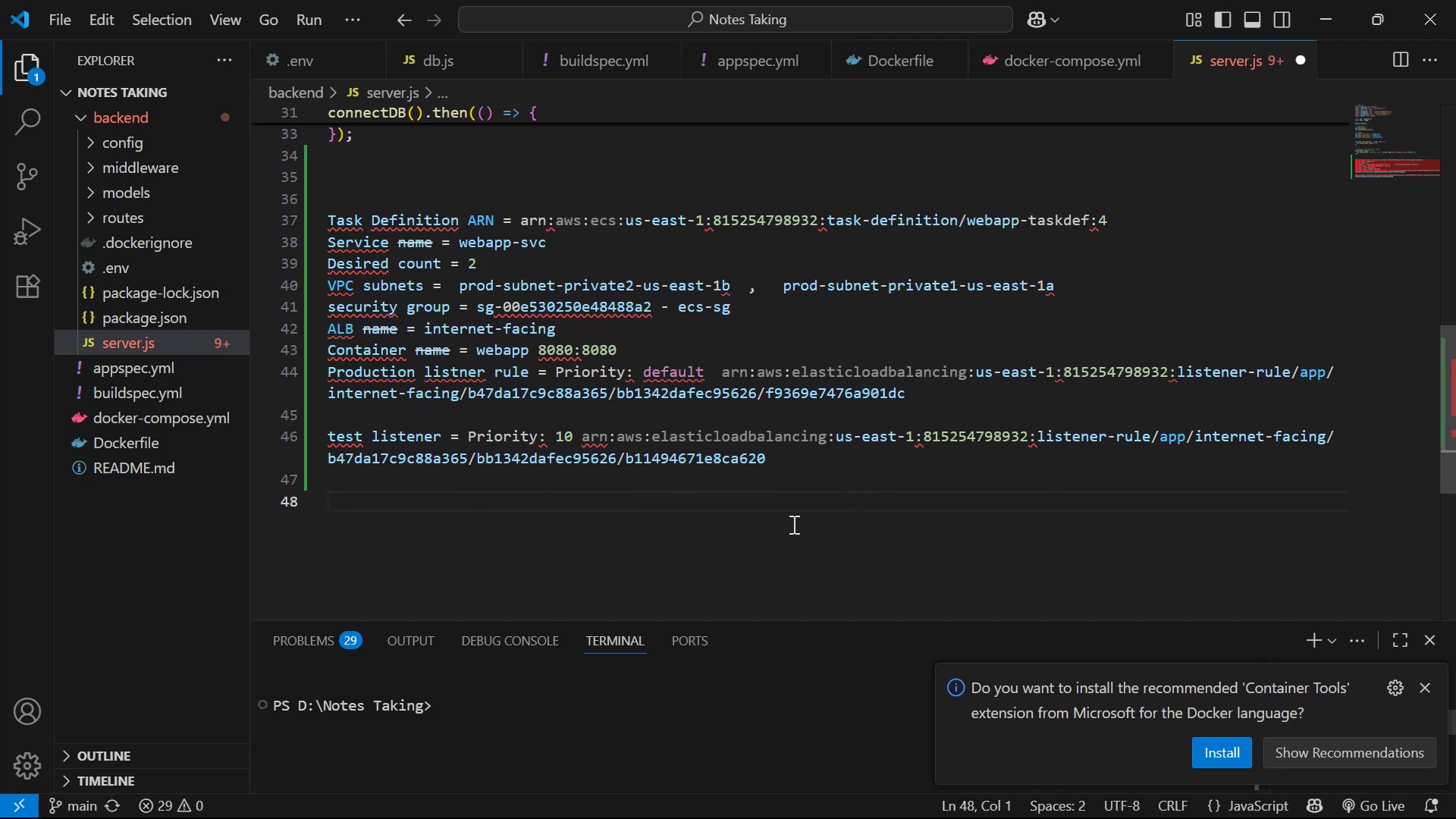 
key(Alt+Tab)
 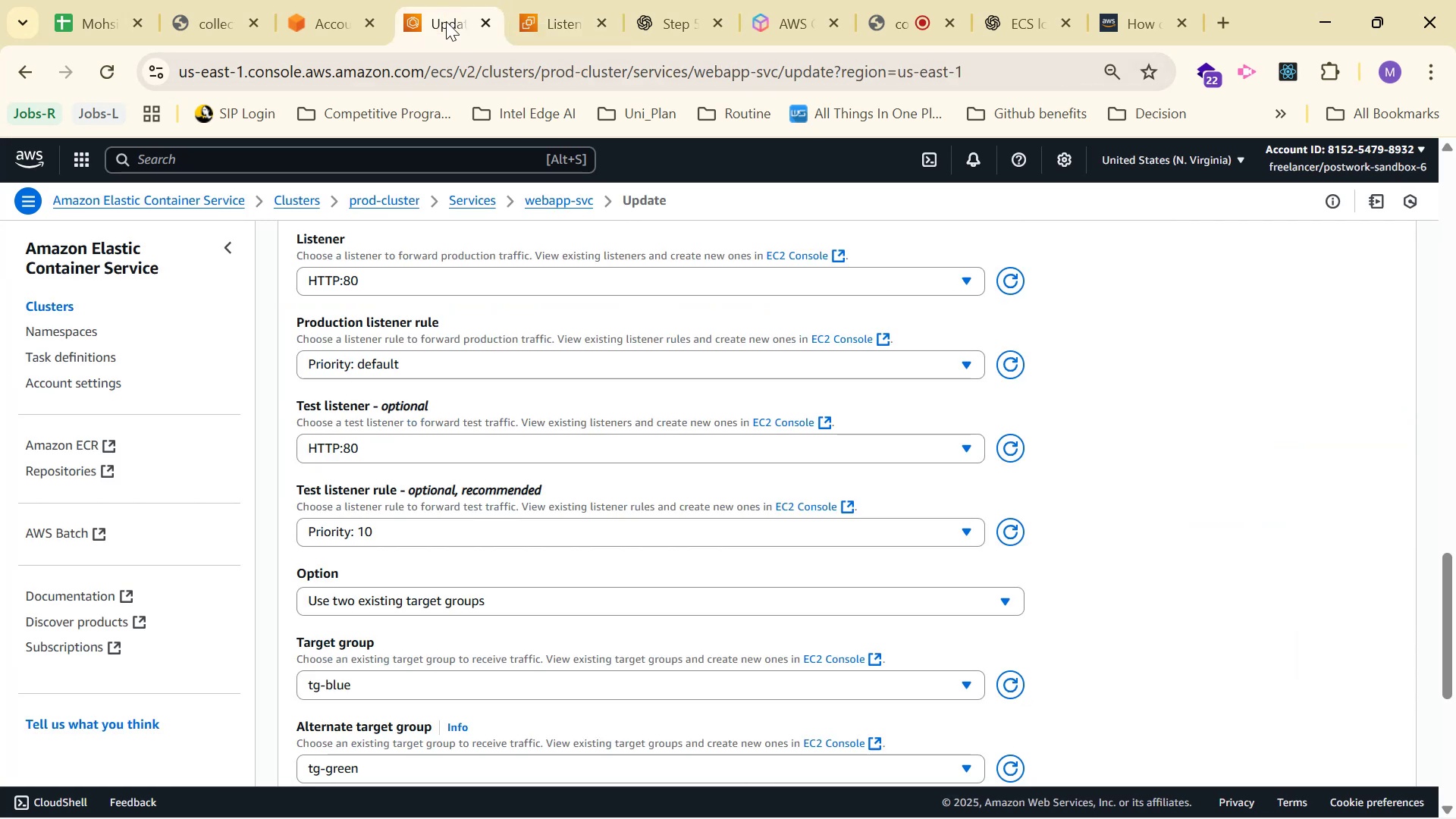 
scroll: coordinate [581, 463], scroll_direction: down, amount: 2.0
 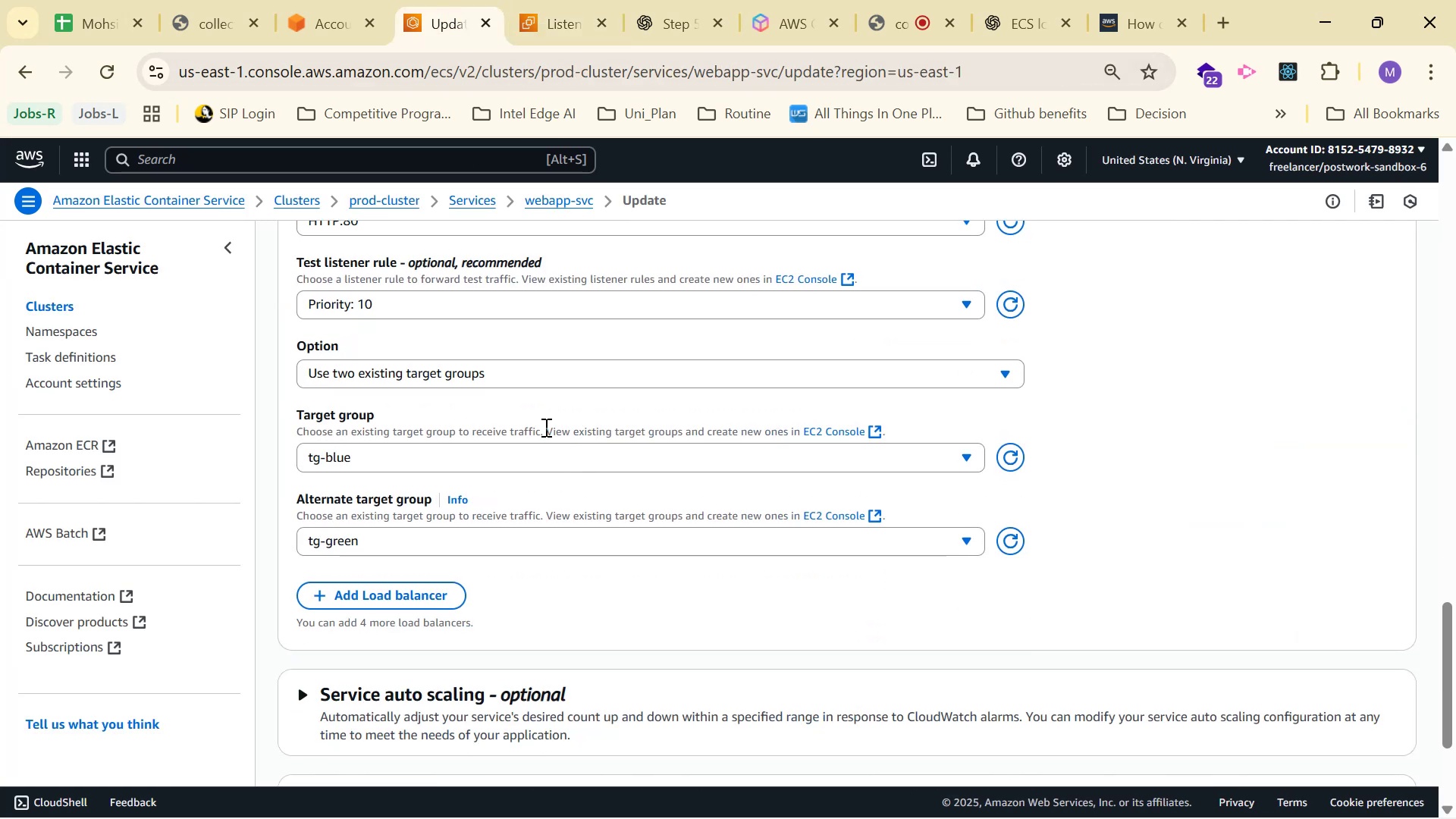 
scroll: coordinate [482, 395], scroll_direction: up, amount: 1.0
 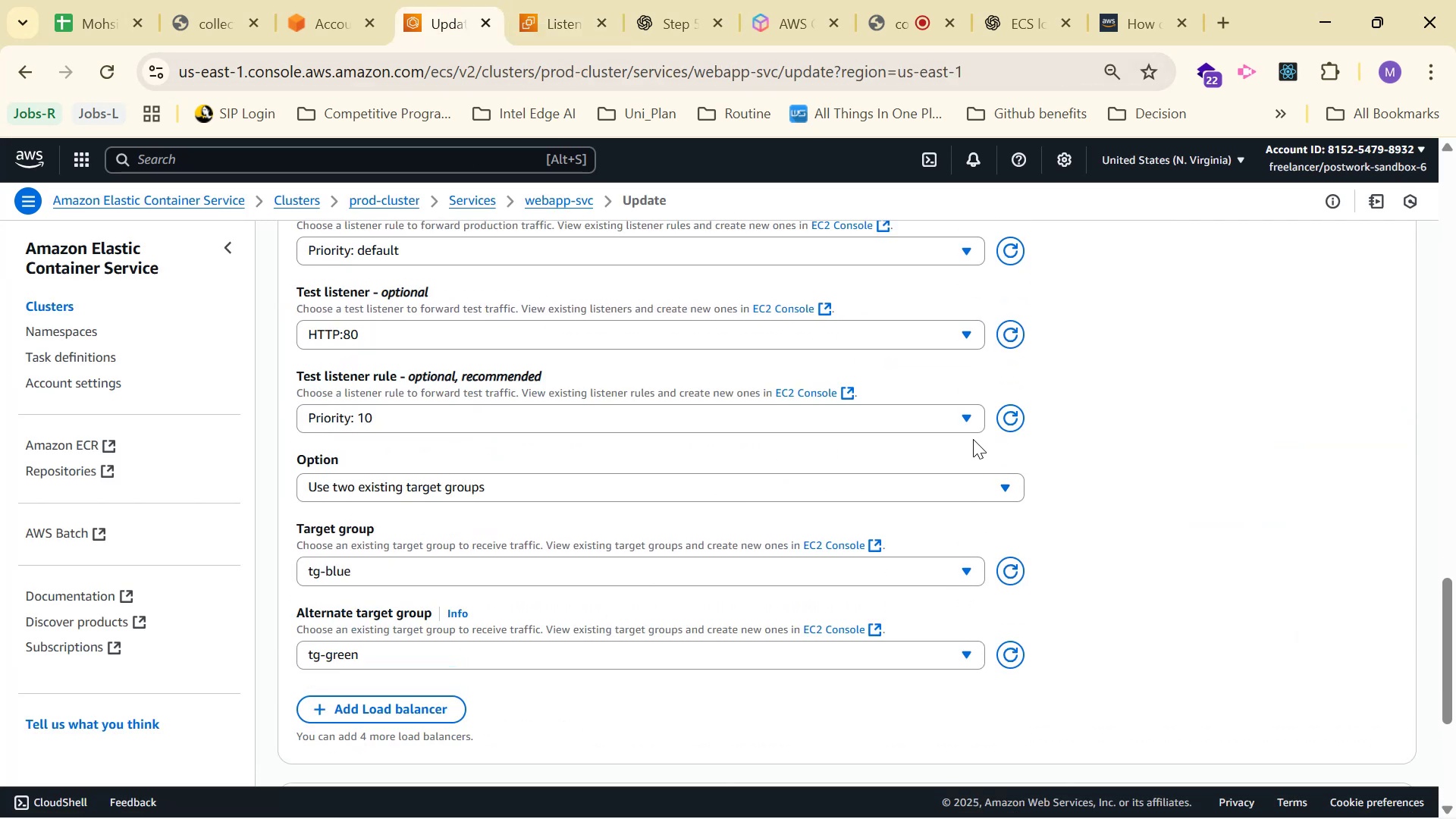 
wait(11.36)
 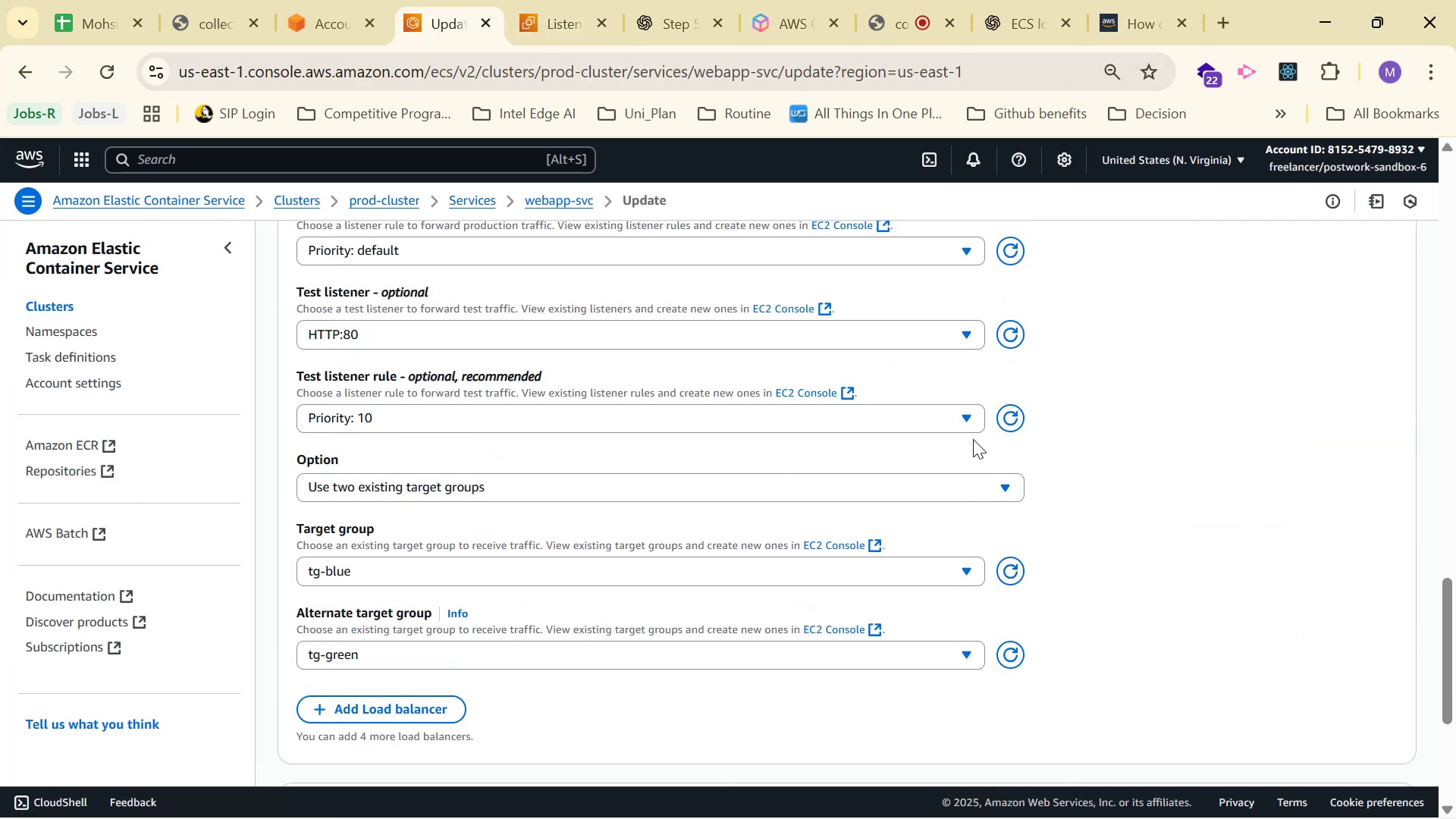 
left_click_drag(start_coordinate=[299, 529], to_coordinate=[392, 534])
 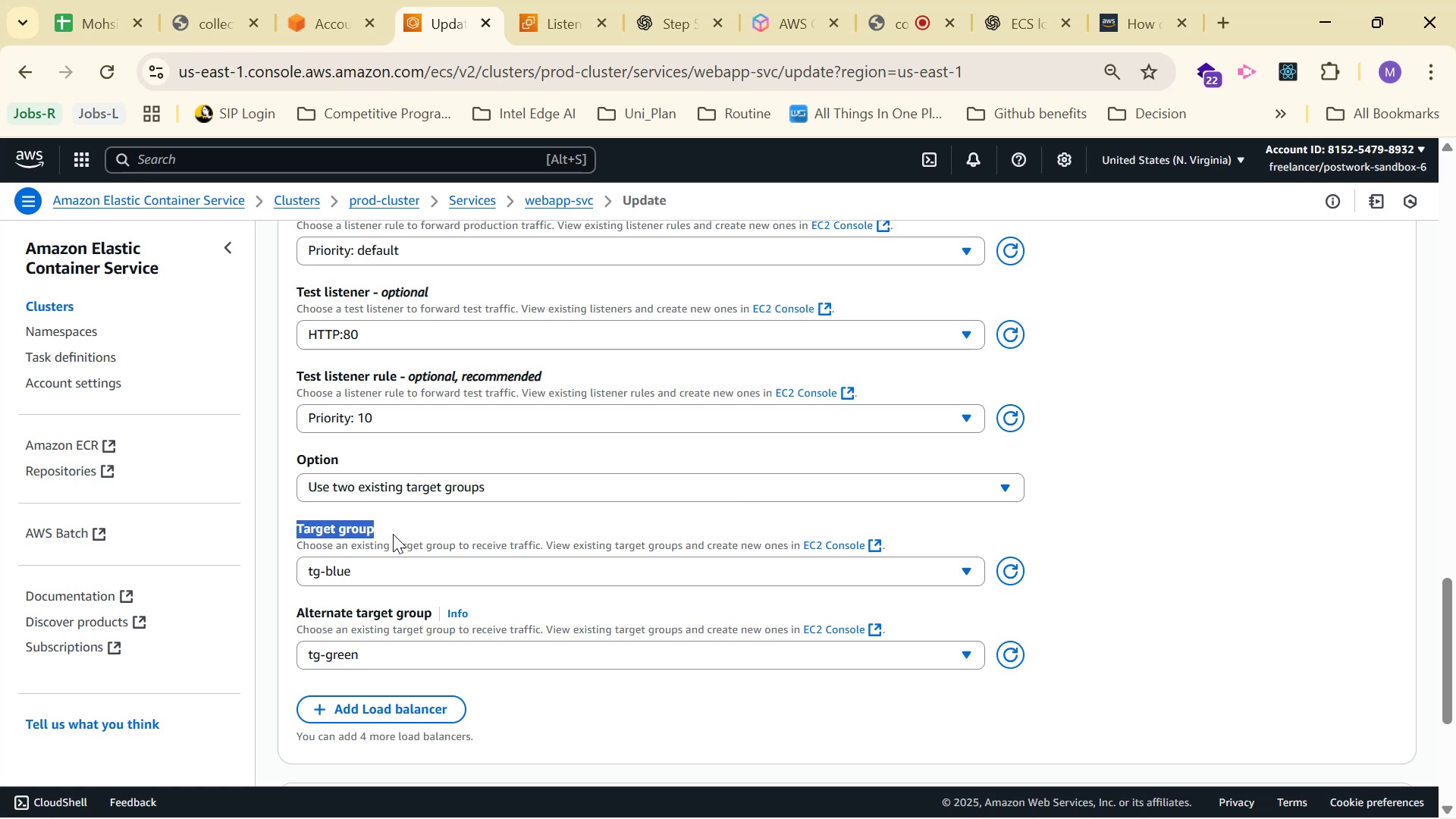 
key(Control+C)
 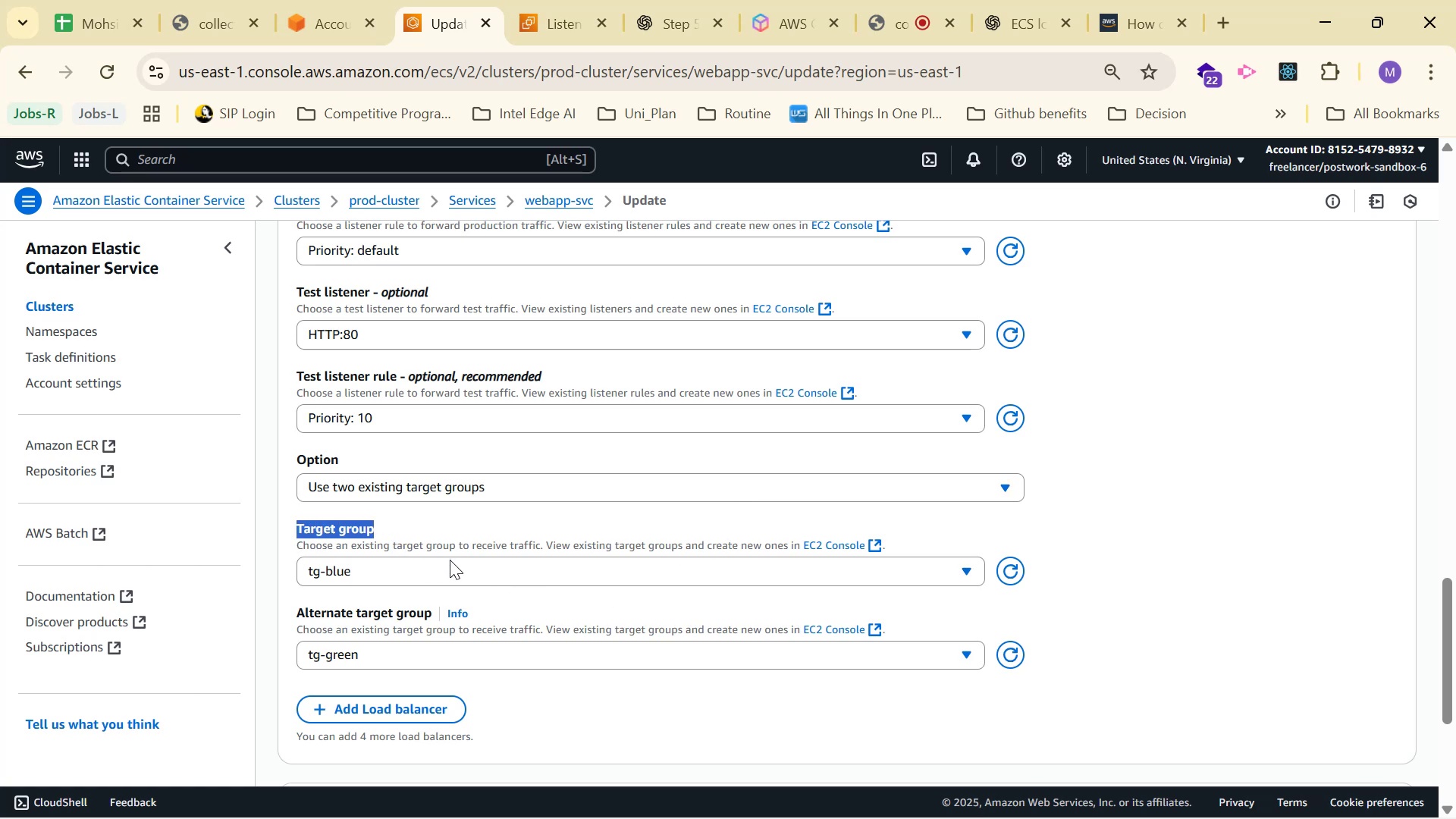 
key(Alt+AltLeft)
 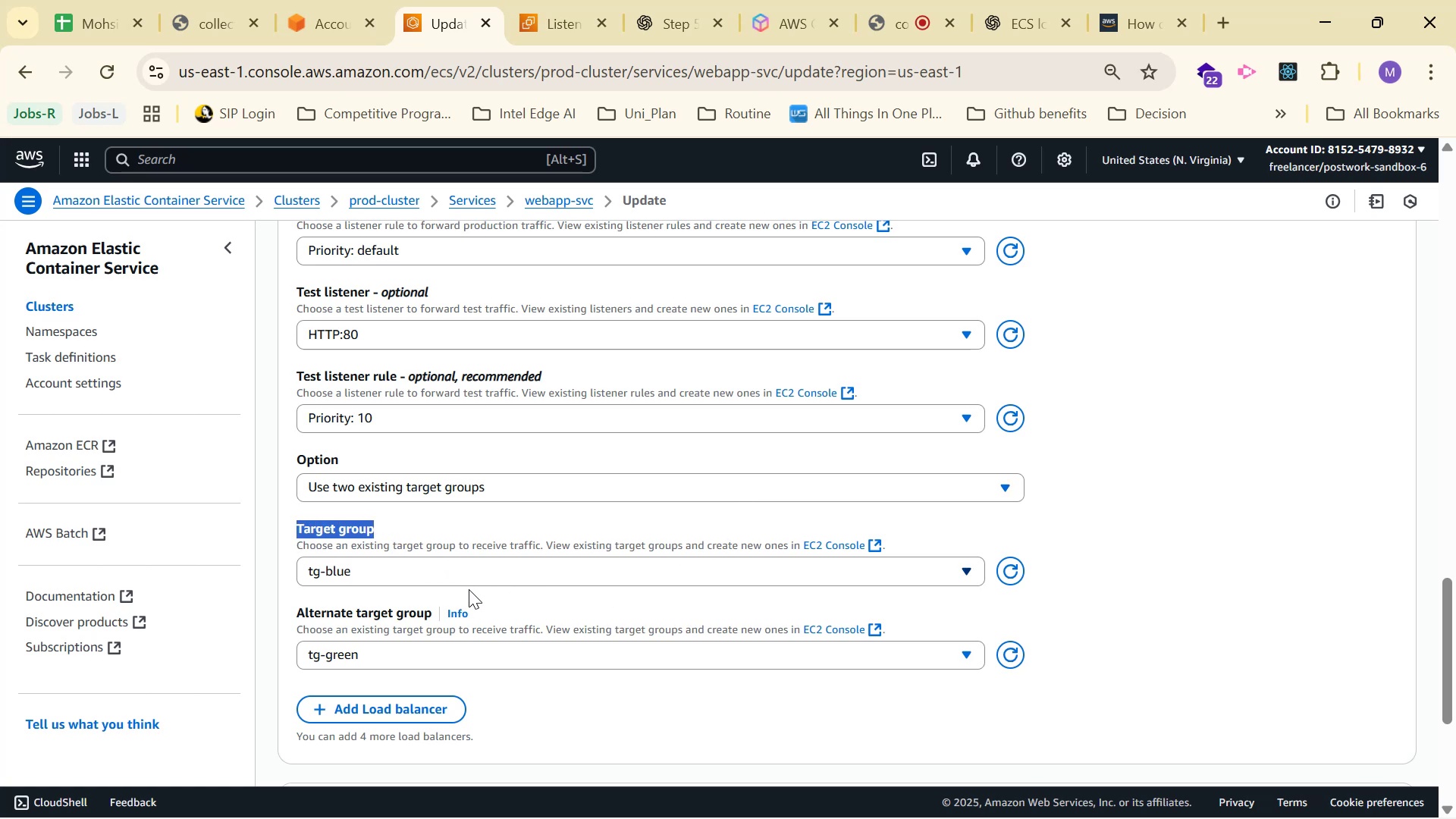 
key(Alt+Tab)
 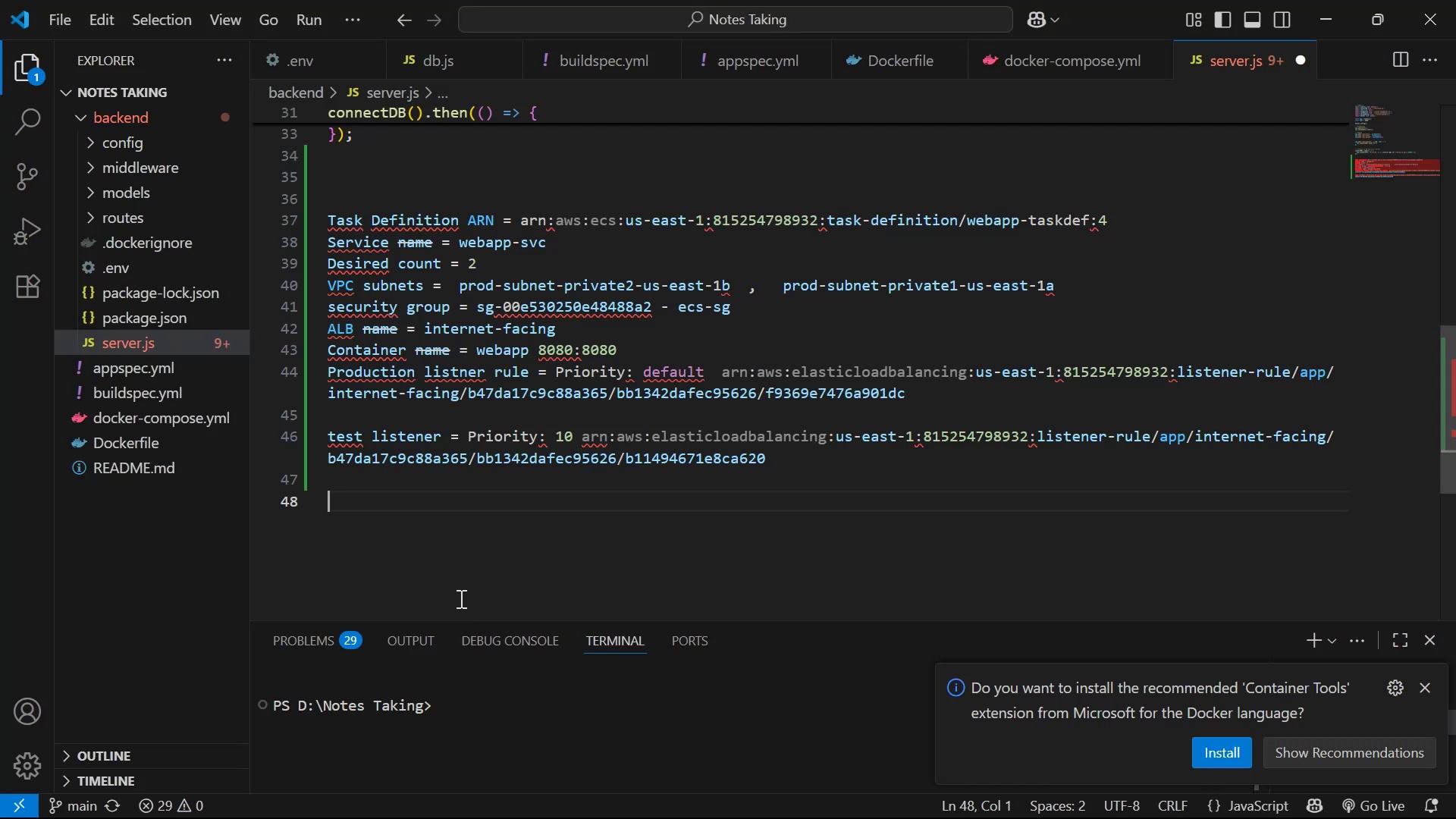 
key(Control+V)
 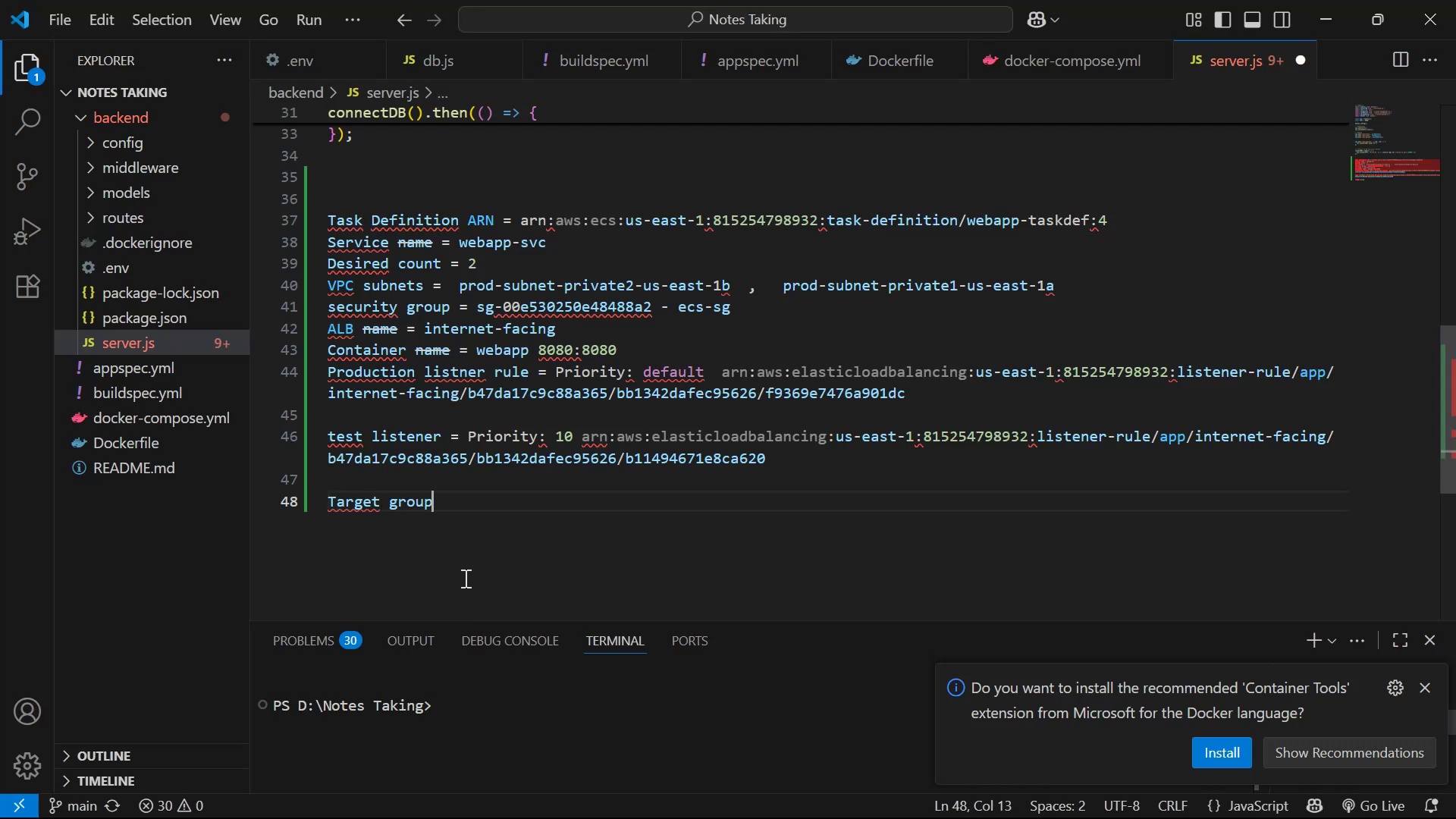 
type( = tg=)
key(Backspace)
type(-blue )
key(Backspace)
 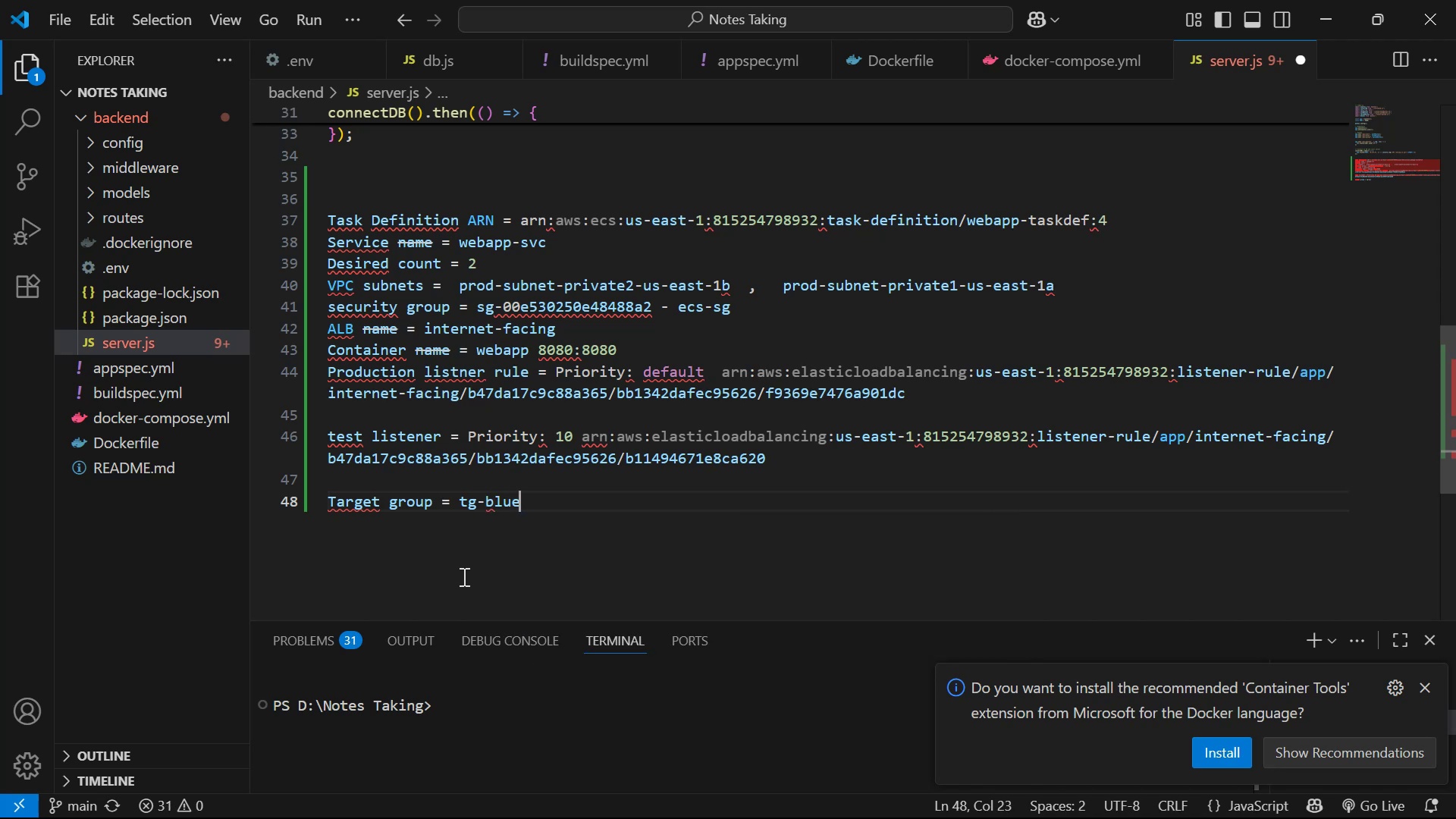 
key(Enter)
 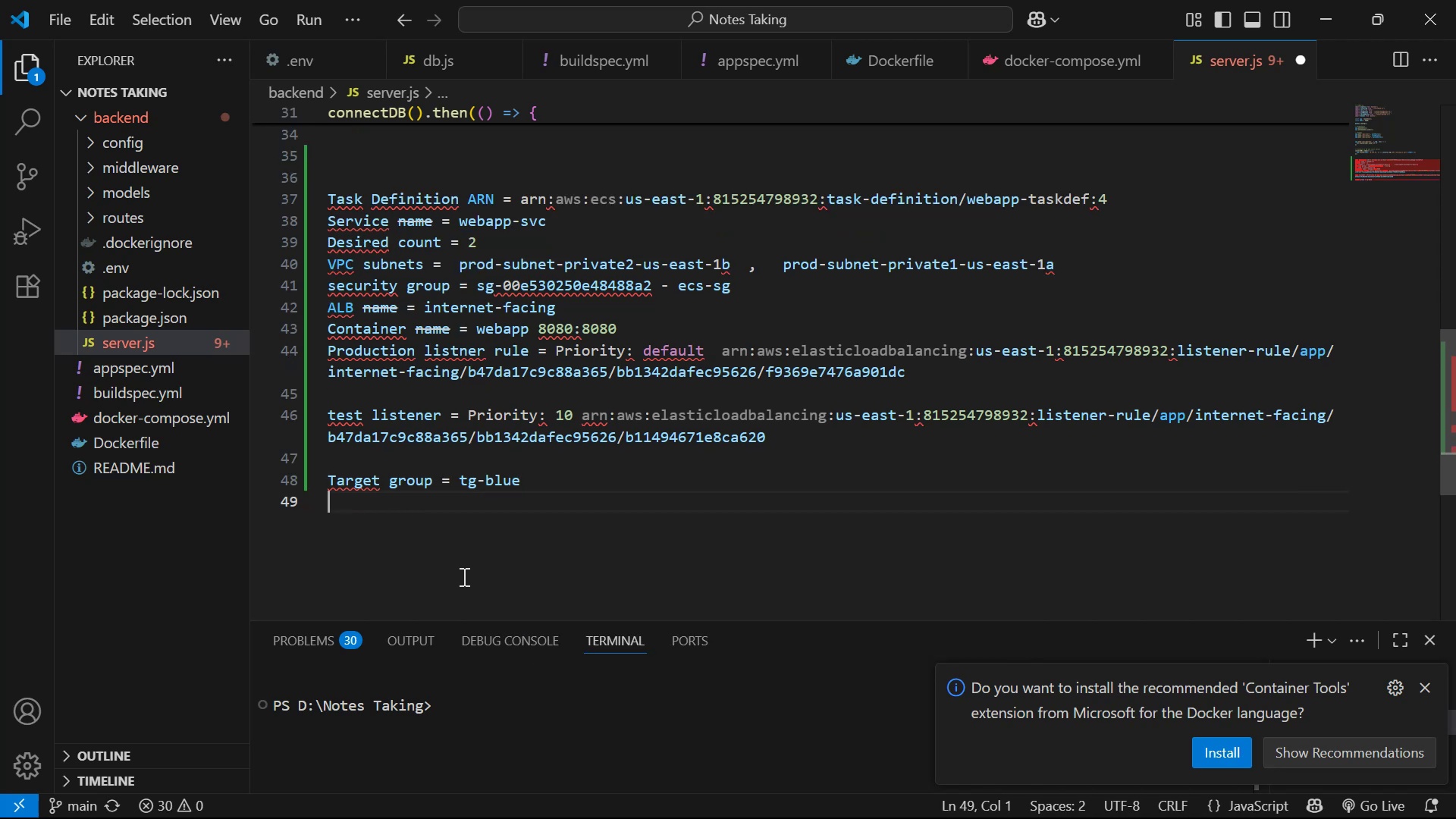 
key(Alt+AltLeft)
 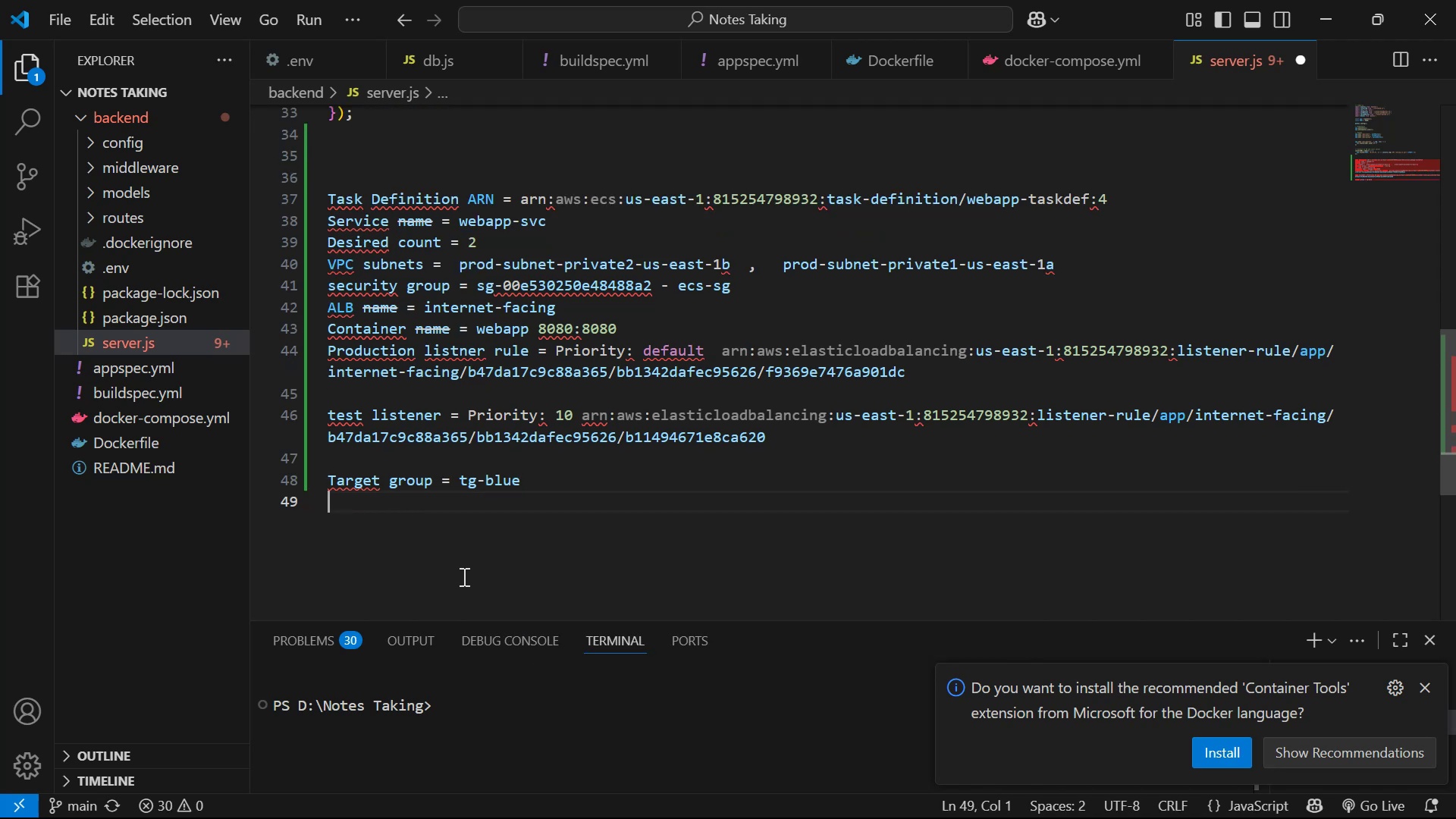 
key(Alt+Tab)
 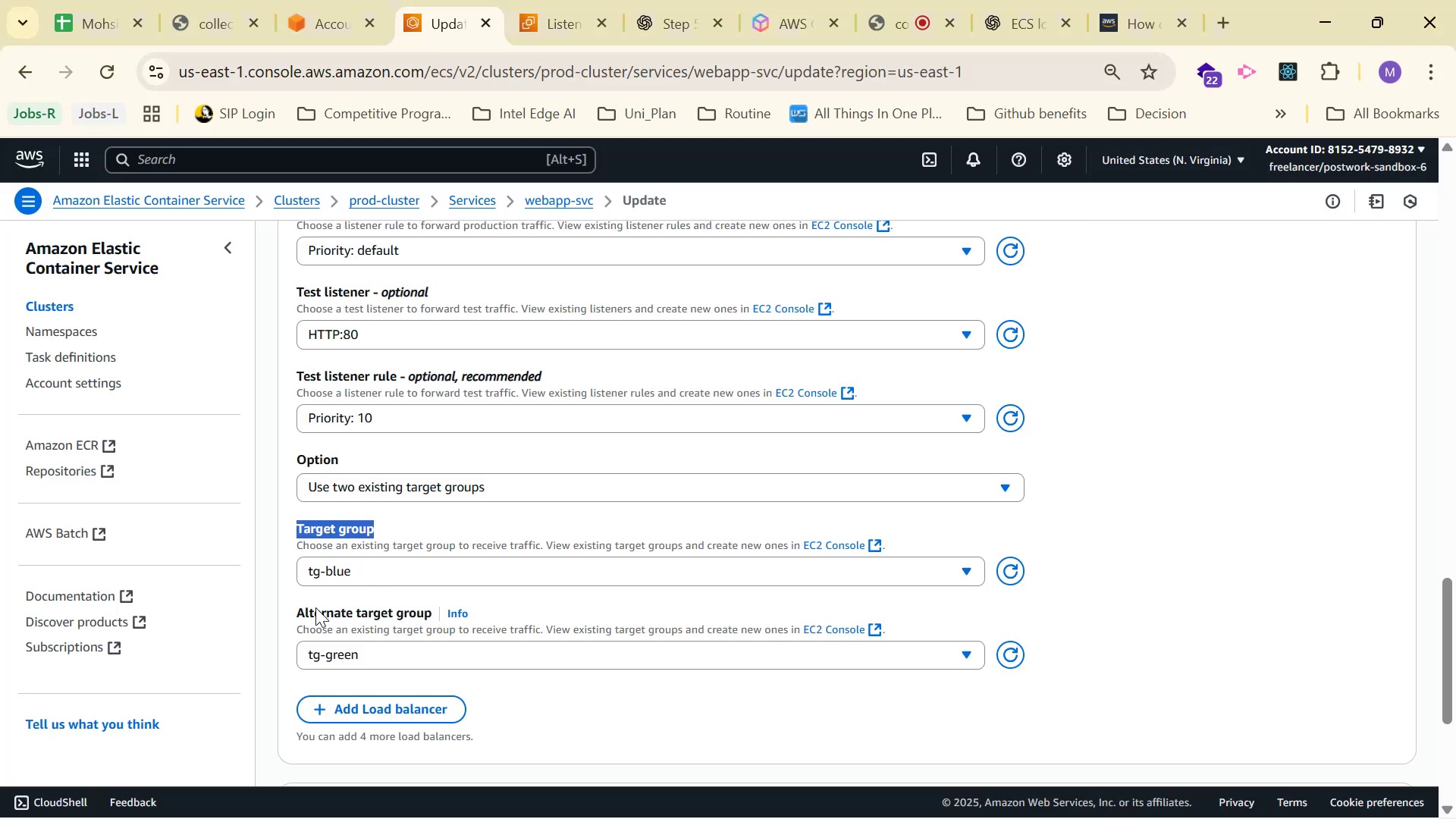 
left_click_drag(start_coordinate=[295, 604], to_coordinate=[431, 617])
 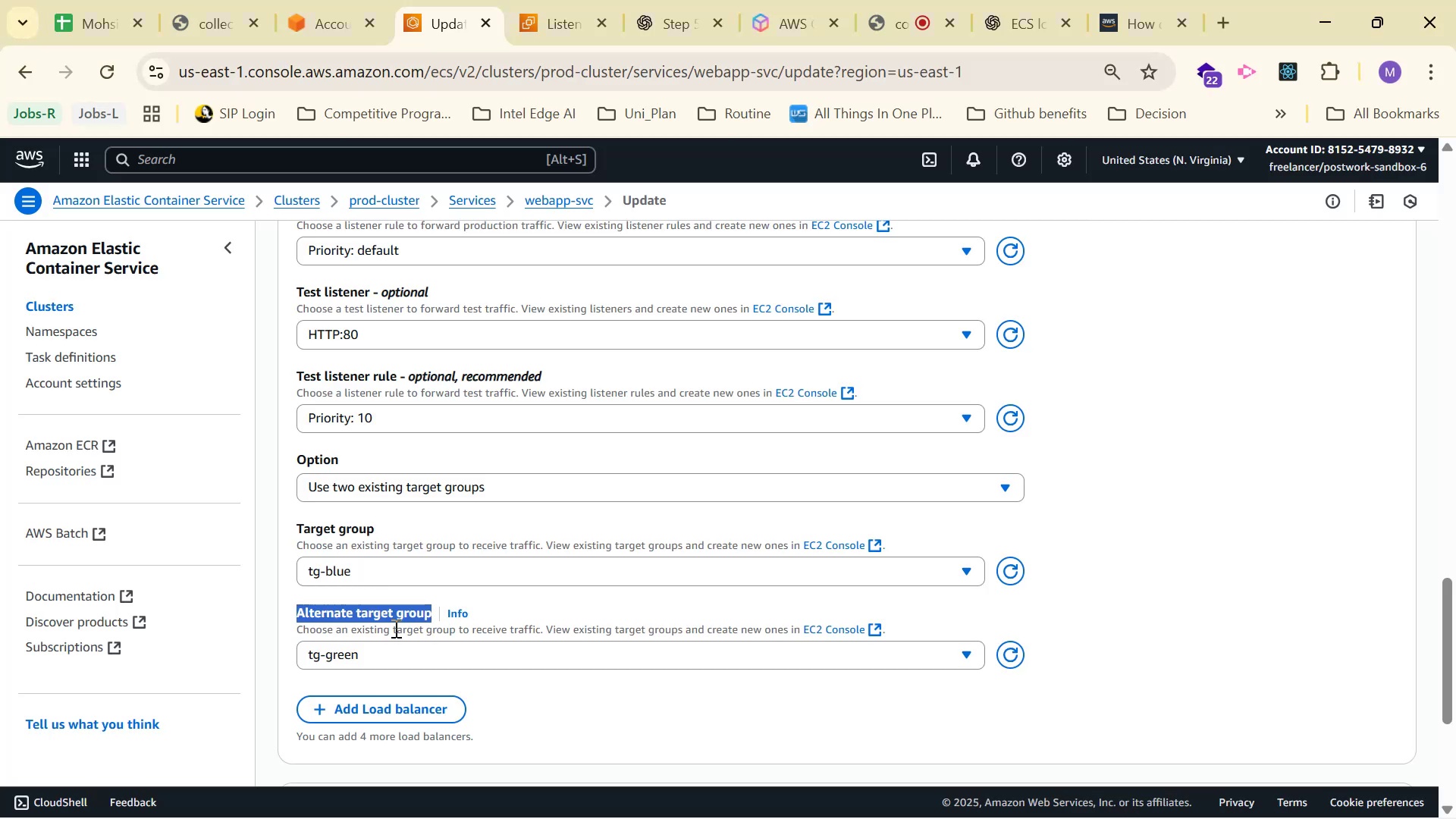 
key(Control+ControlLeft)
 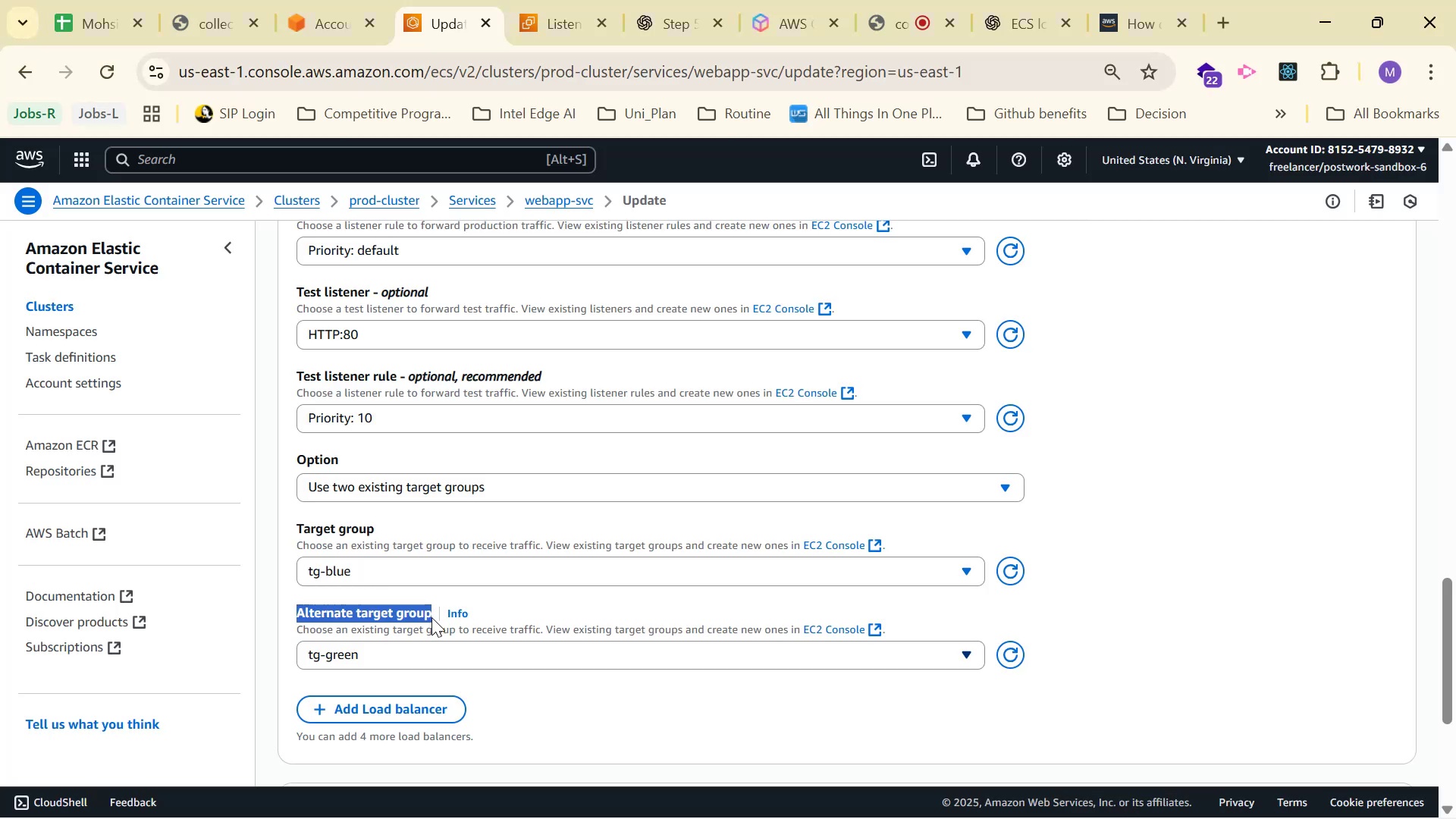 
key(Control+C)
 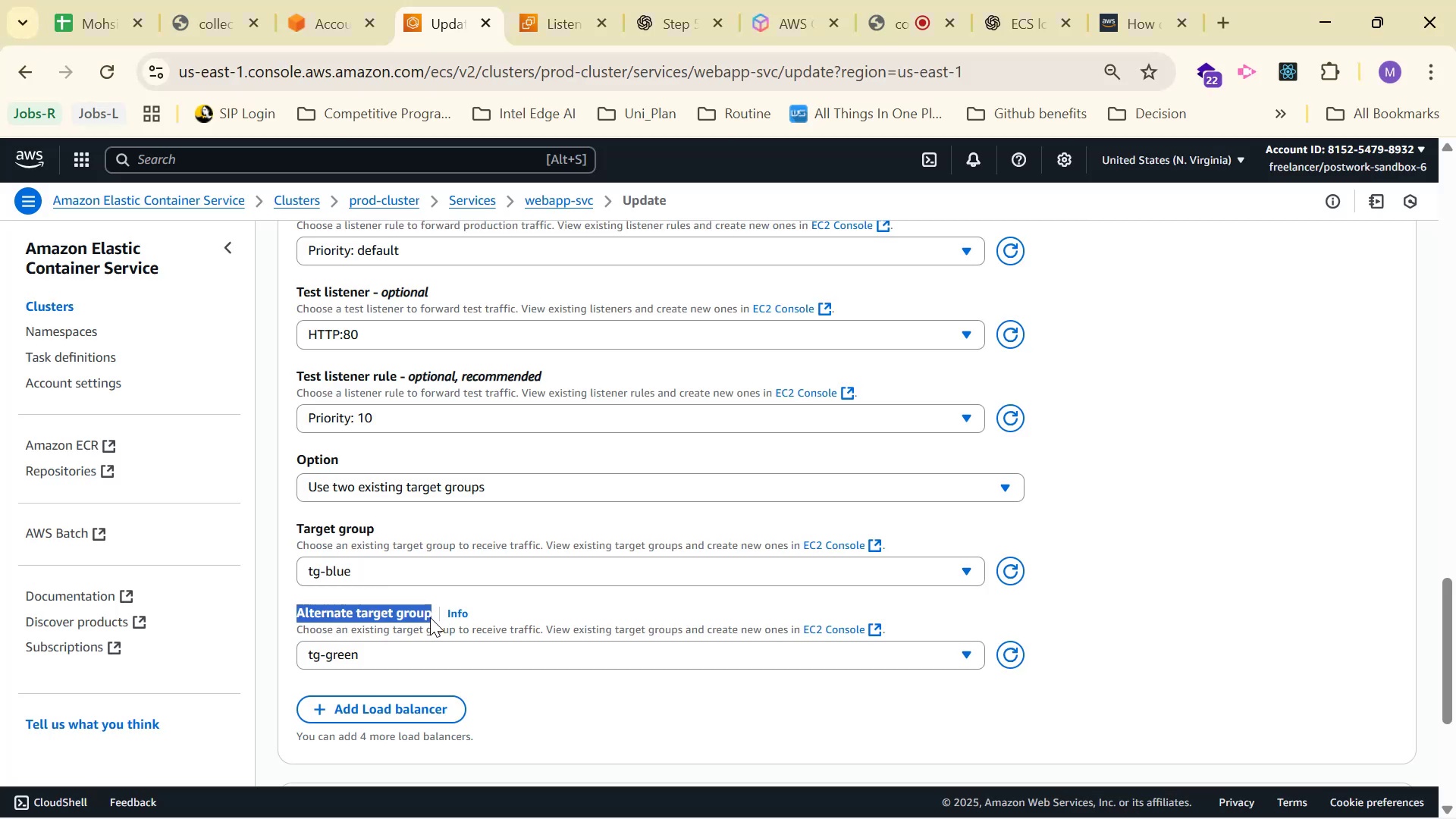 
key(Alt+AltLeft)
 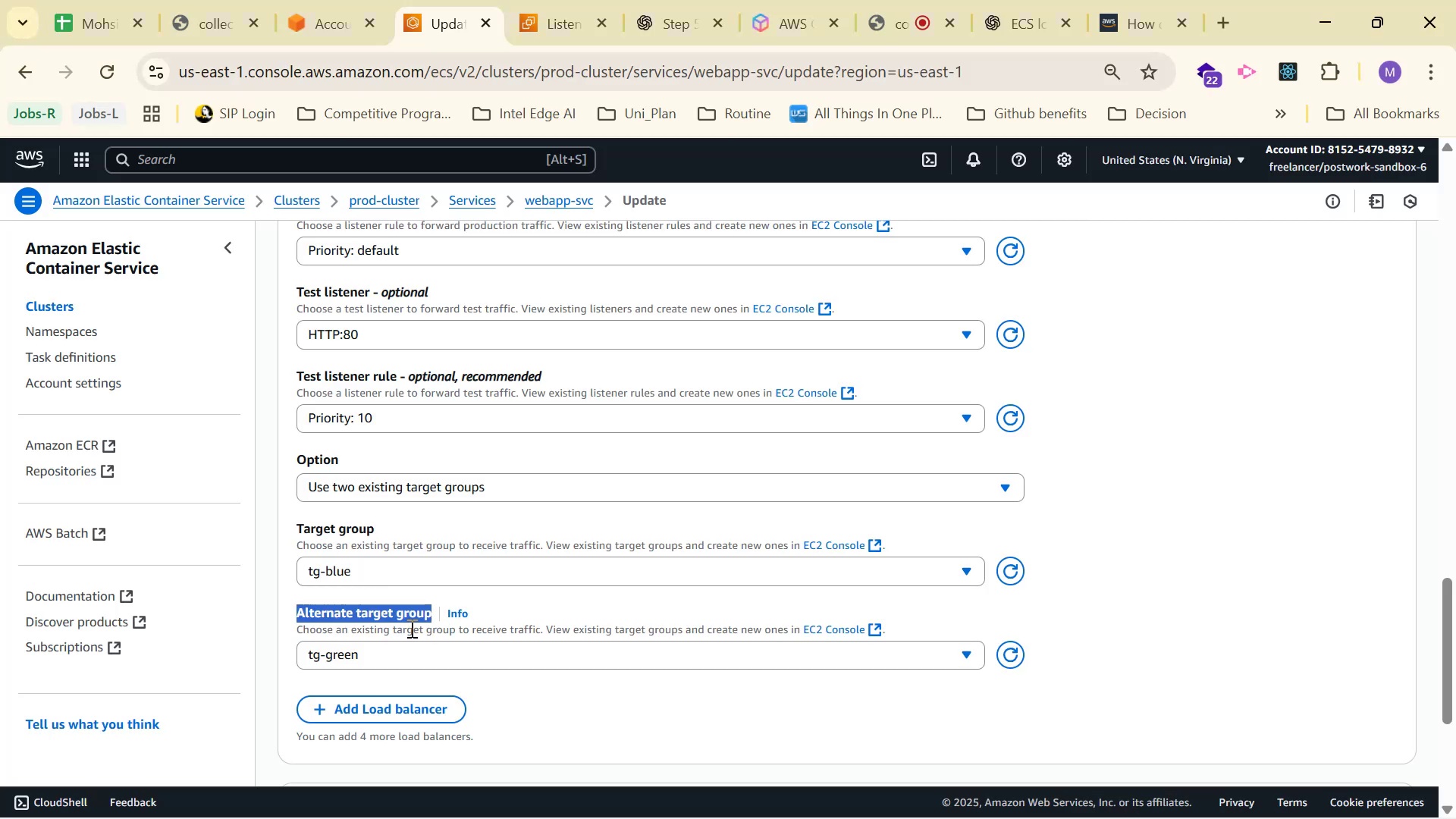 
key(Alt+Tab)
 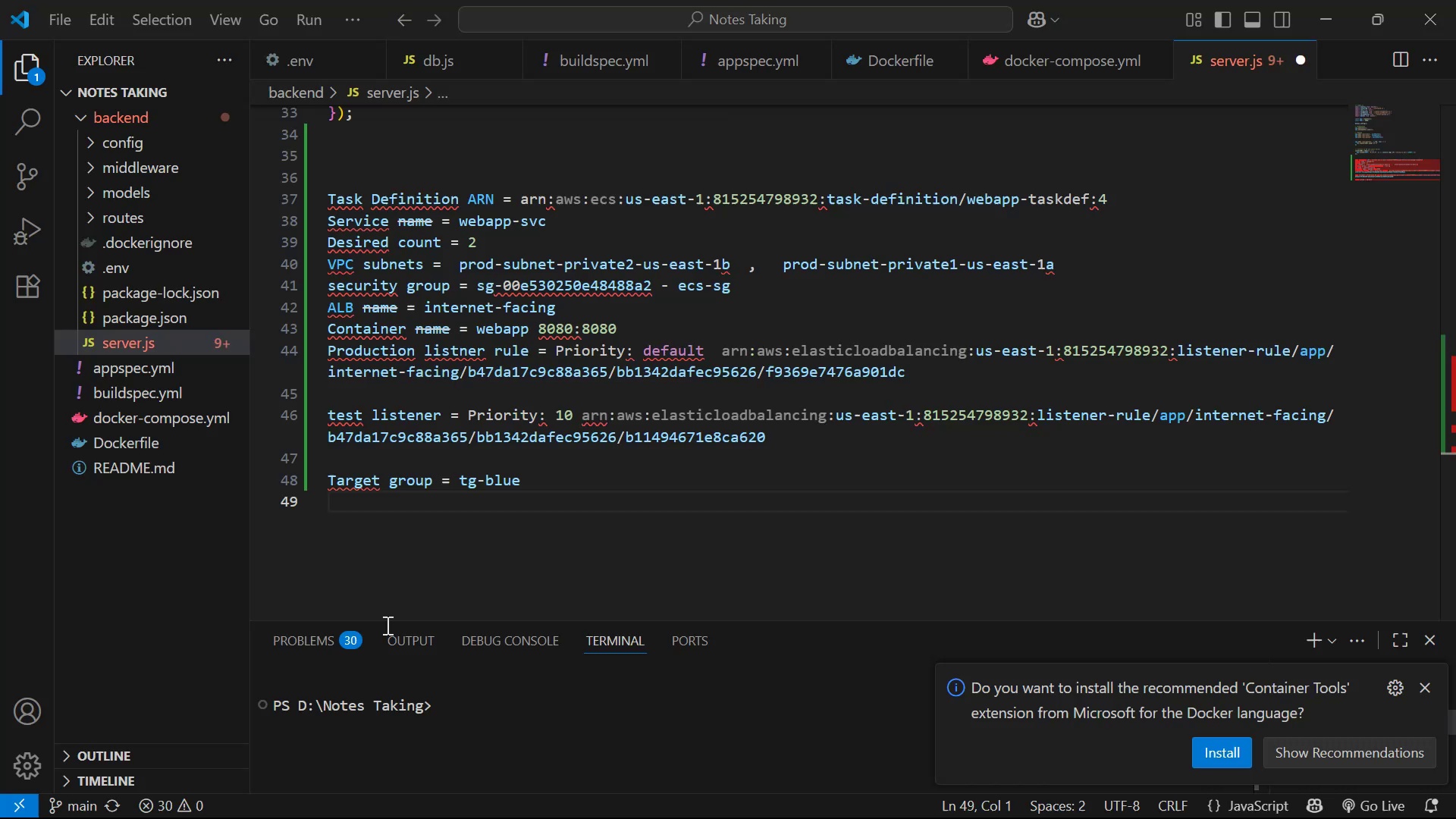 
key(Control+V)
 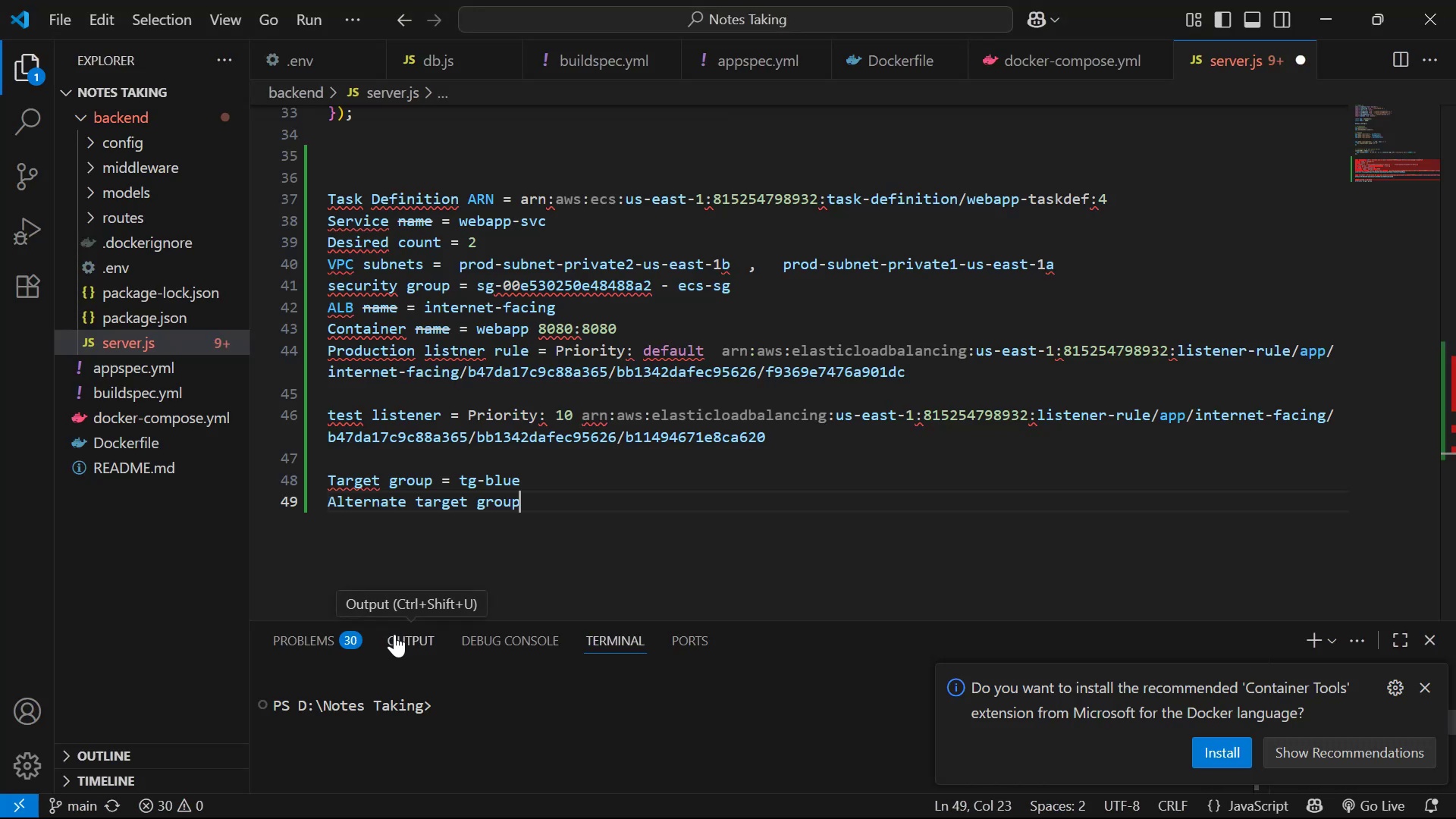 
type( = tg-gren)
key(Backspace)
type(en)
 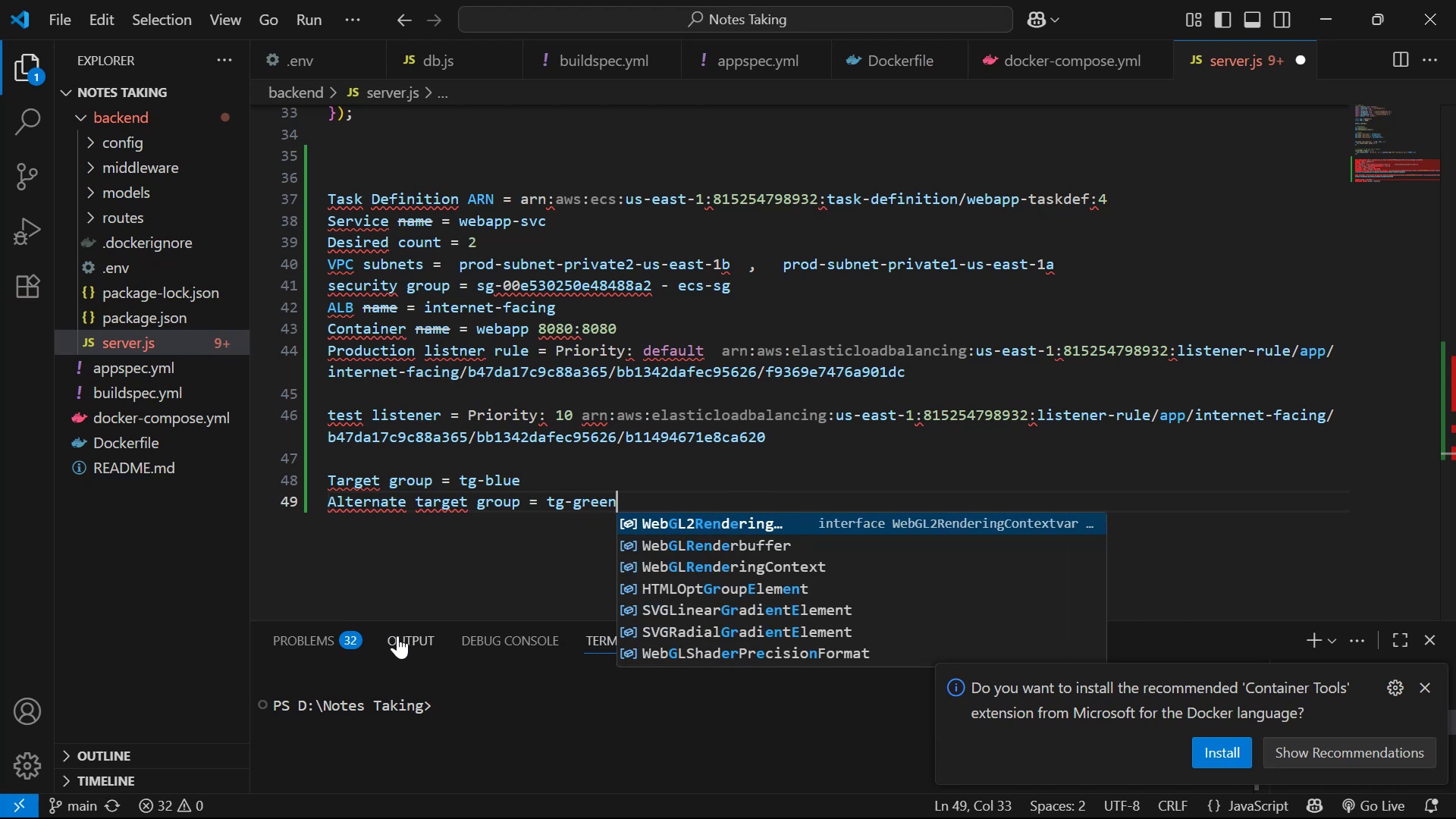 
key(Alt+AltLeft)
 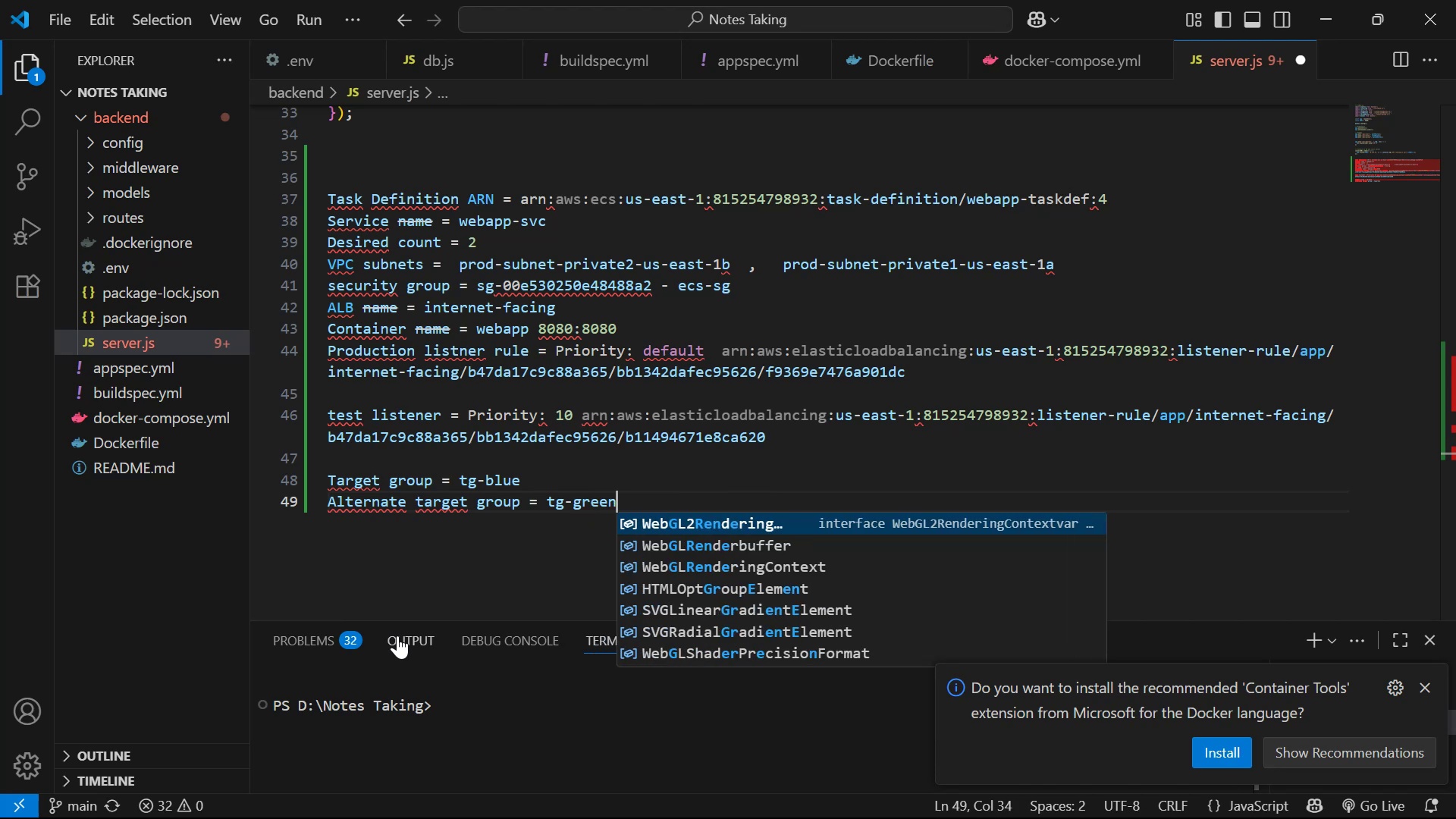 
key(Alt+Tab)
 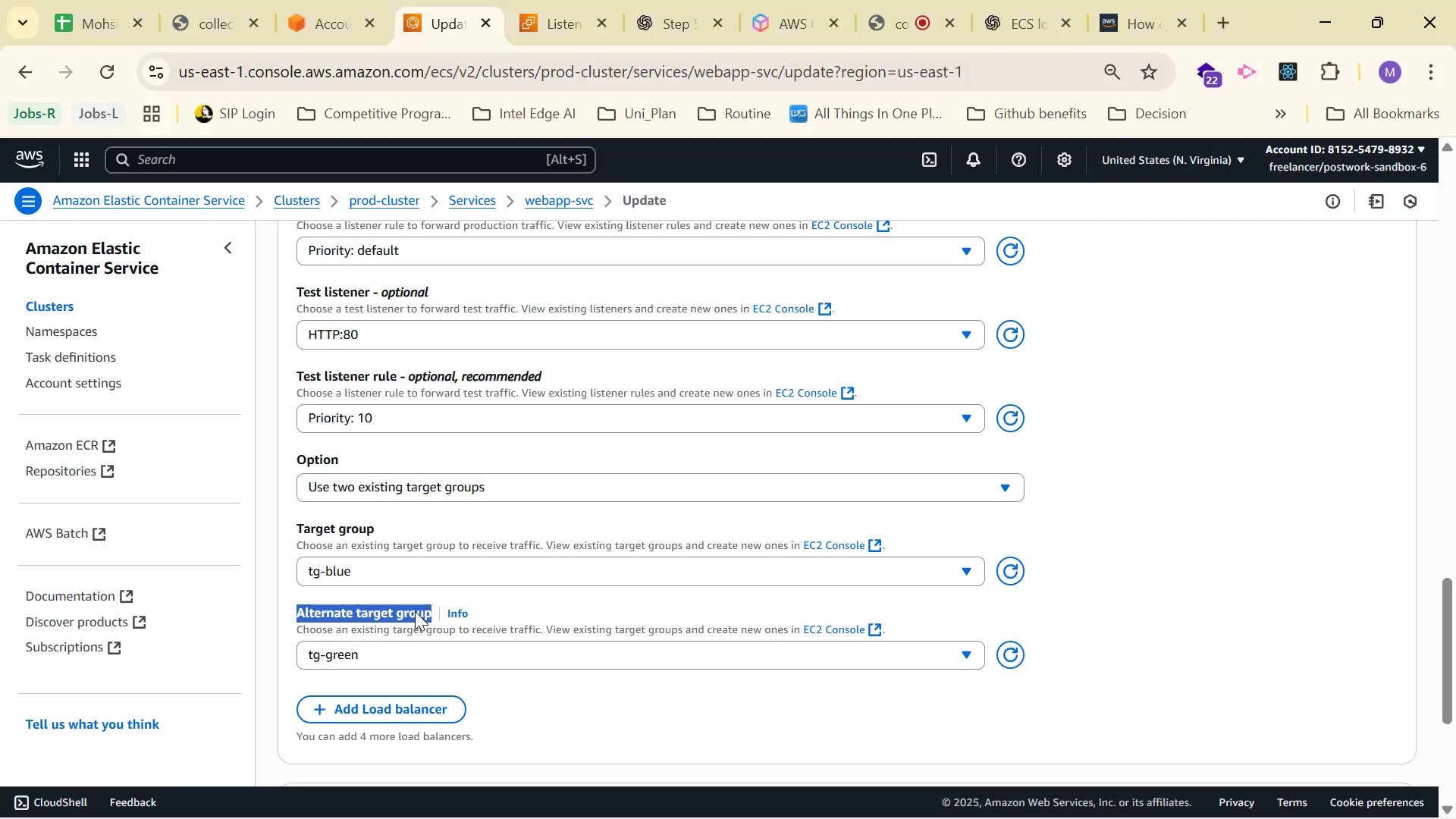 
key(Alt+AltLeft)
 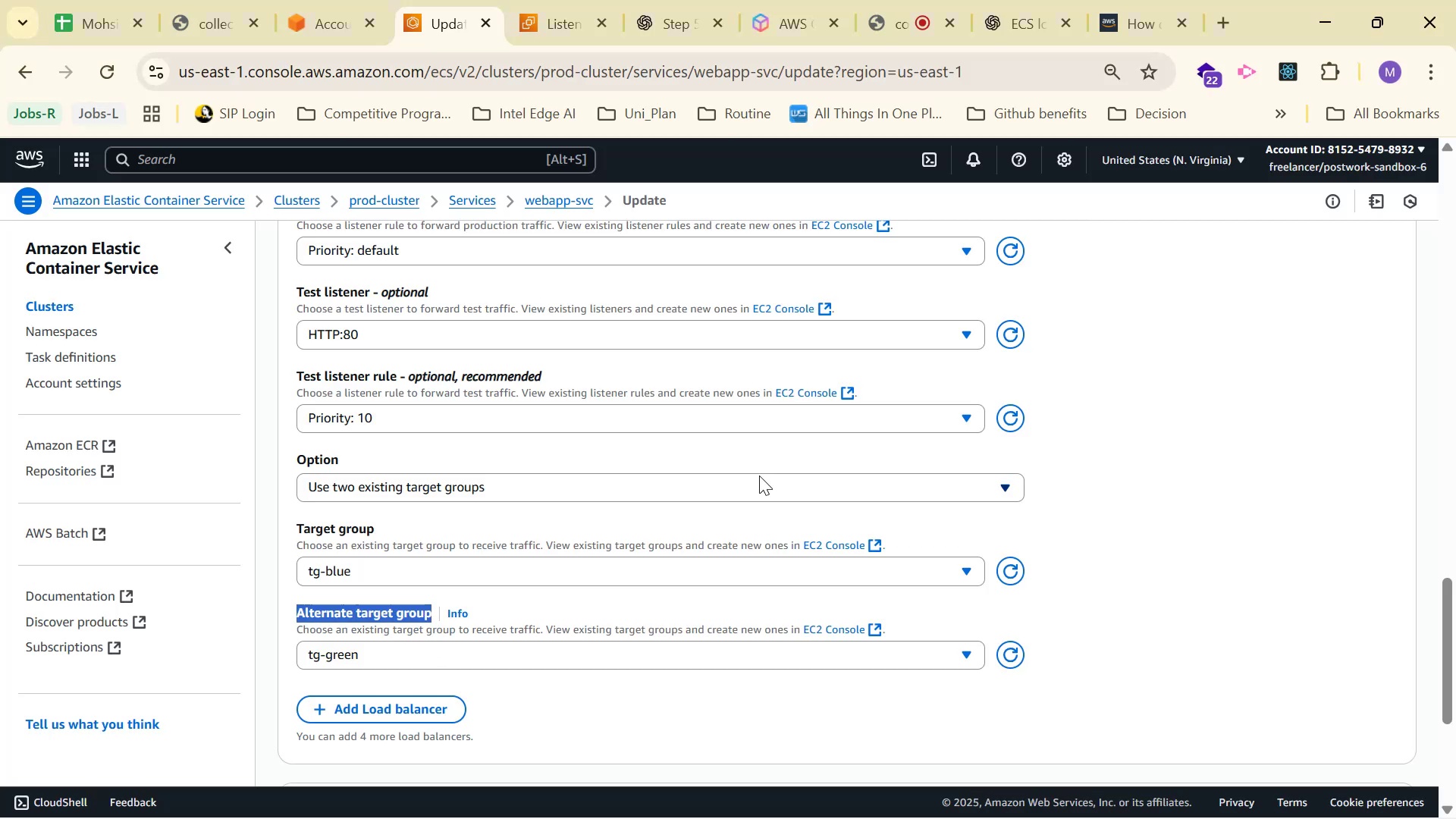 
key(Alt+Tab)
 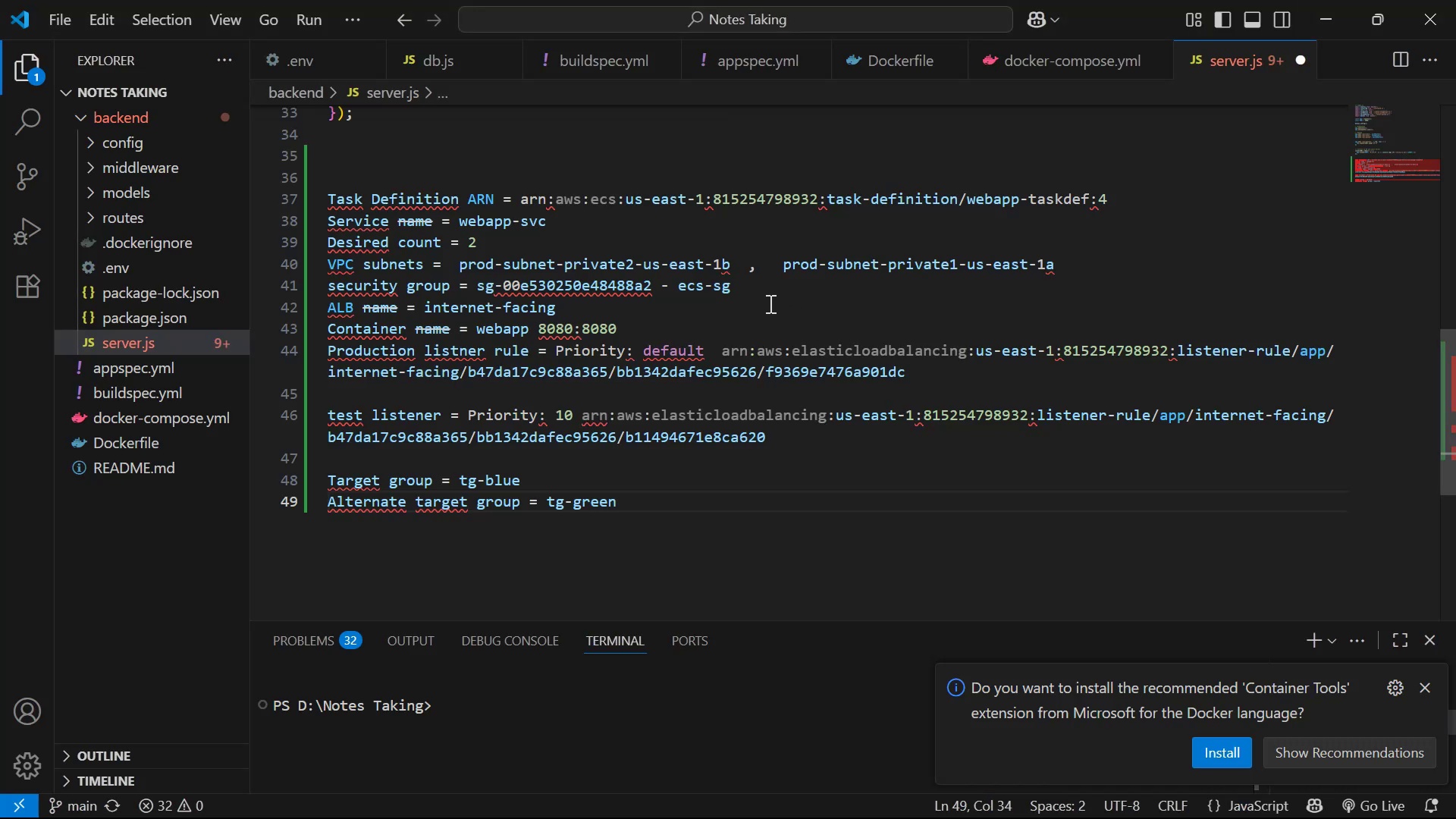 
key(Enter)
 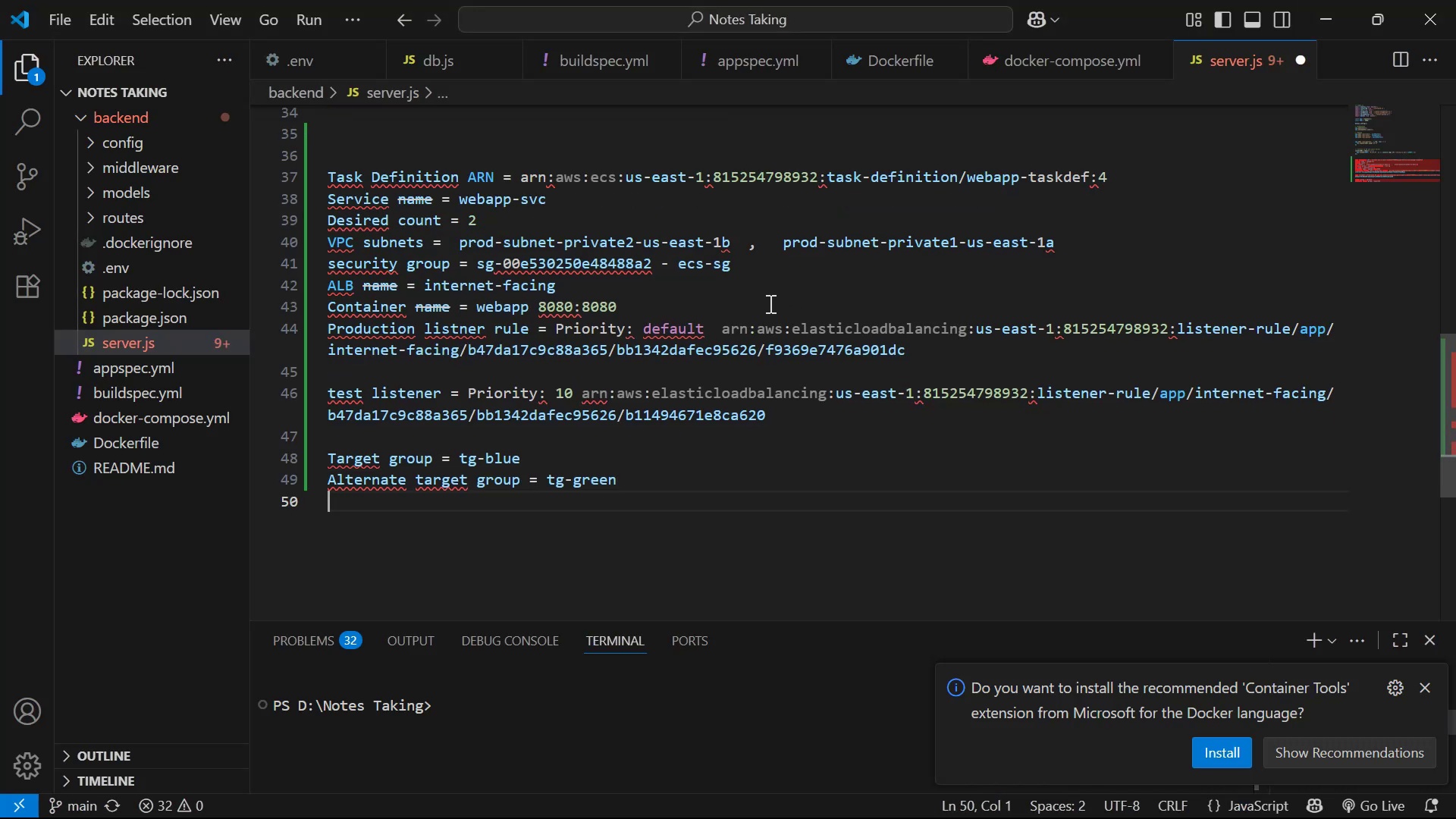 
key(Enter)
 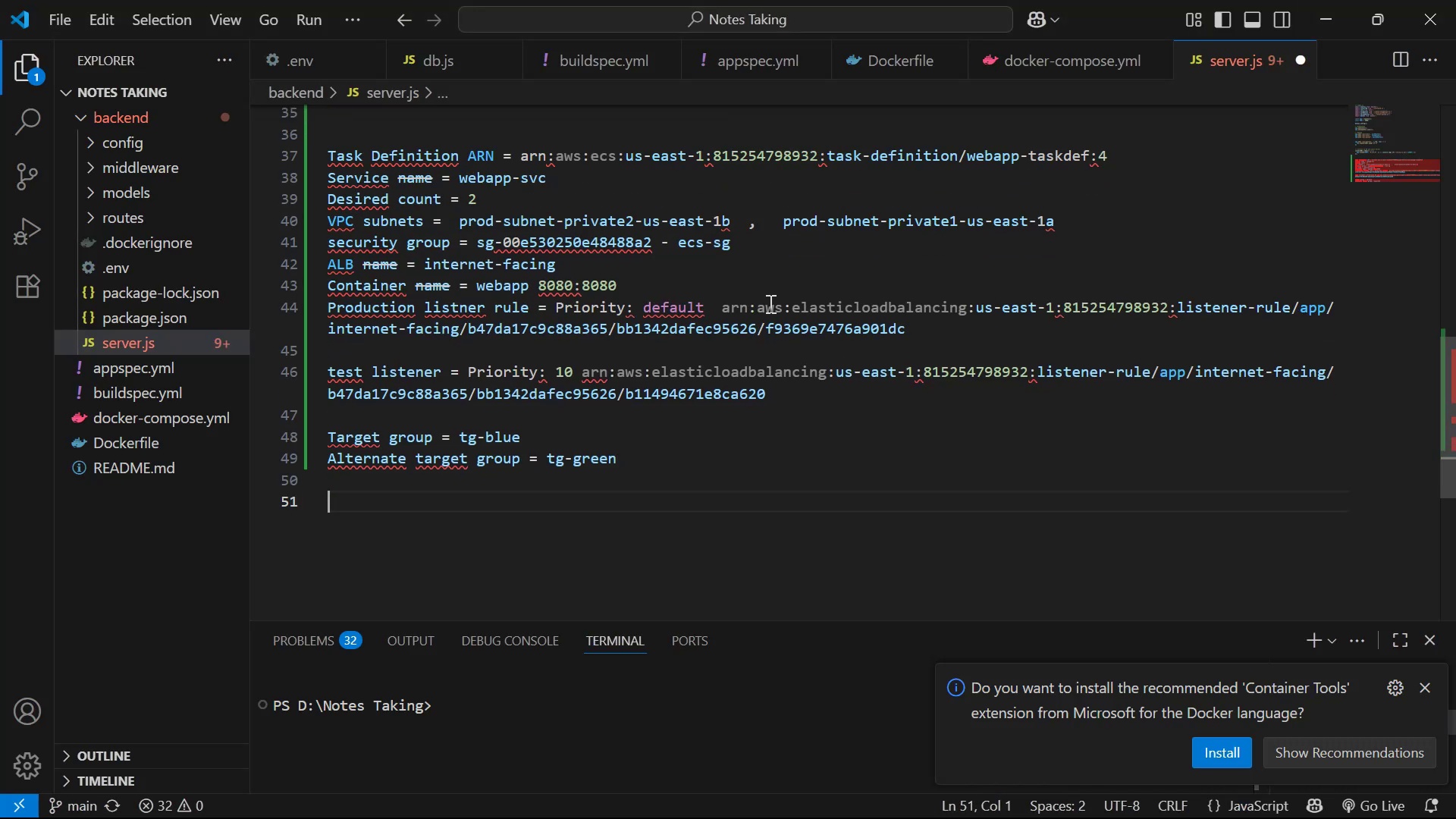 
key(Alt+AltLeft)
 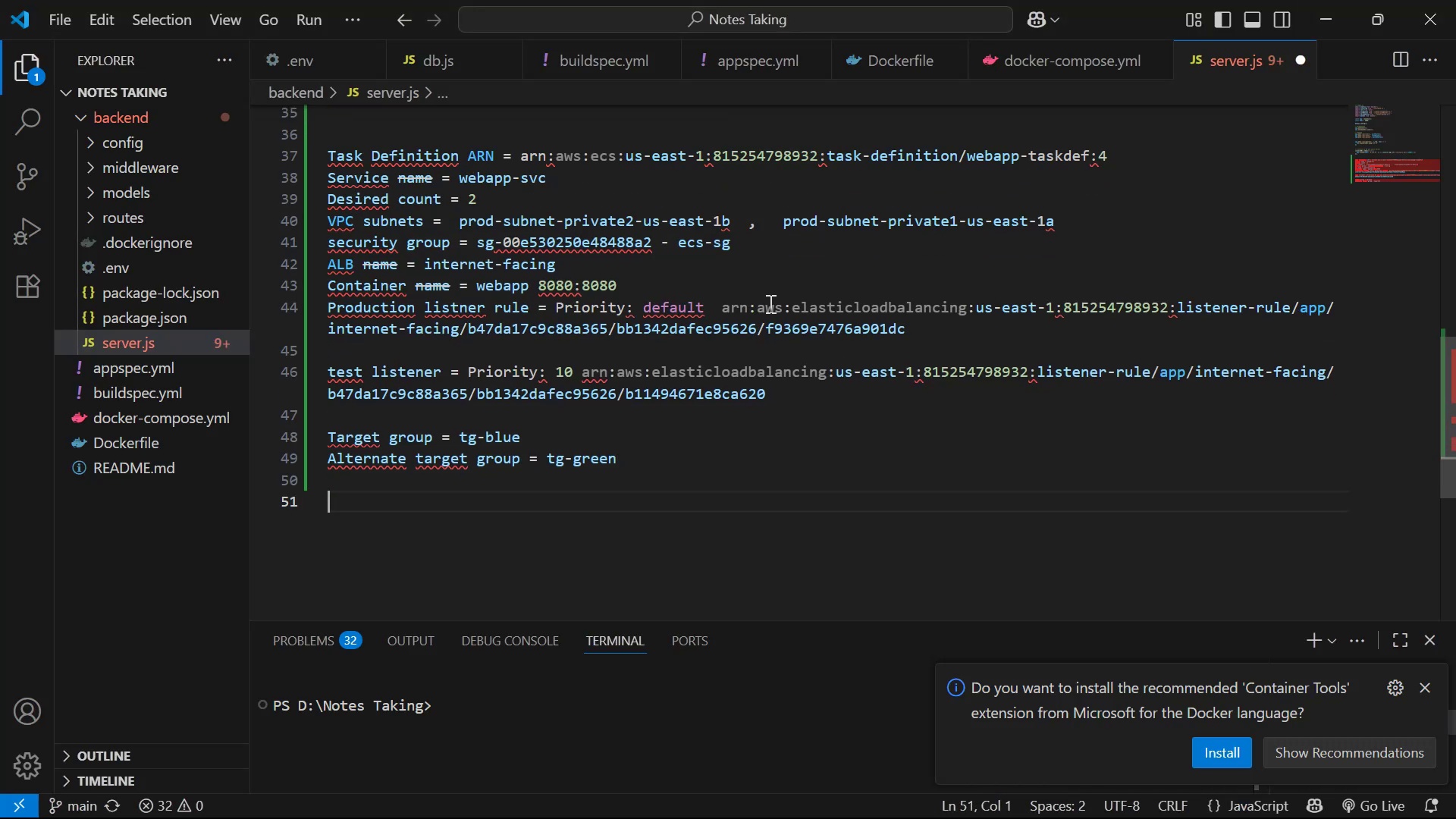 
key(Alt+Tab)
 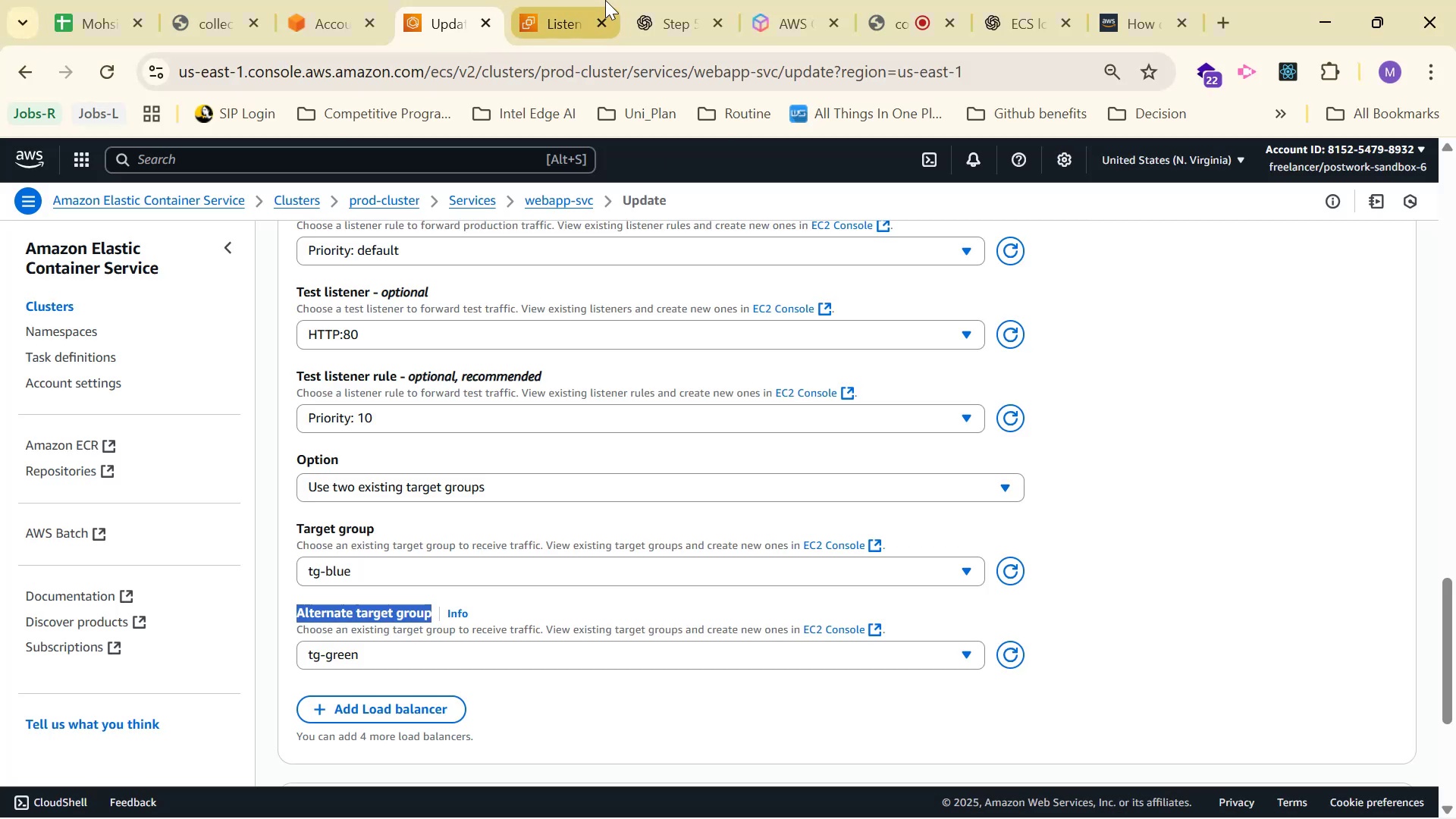 
left_click([616, 0])
 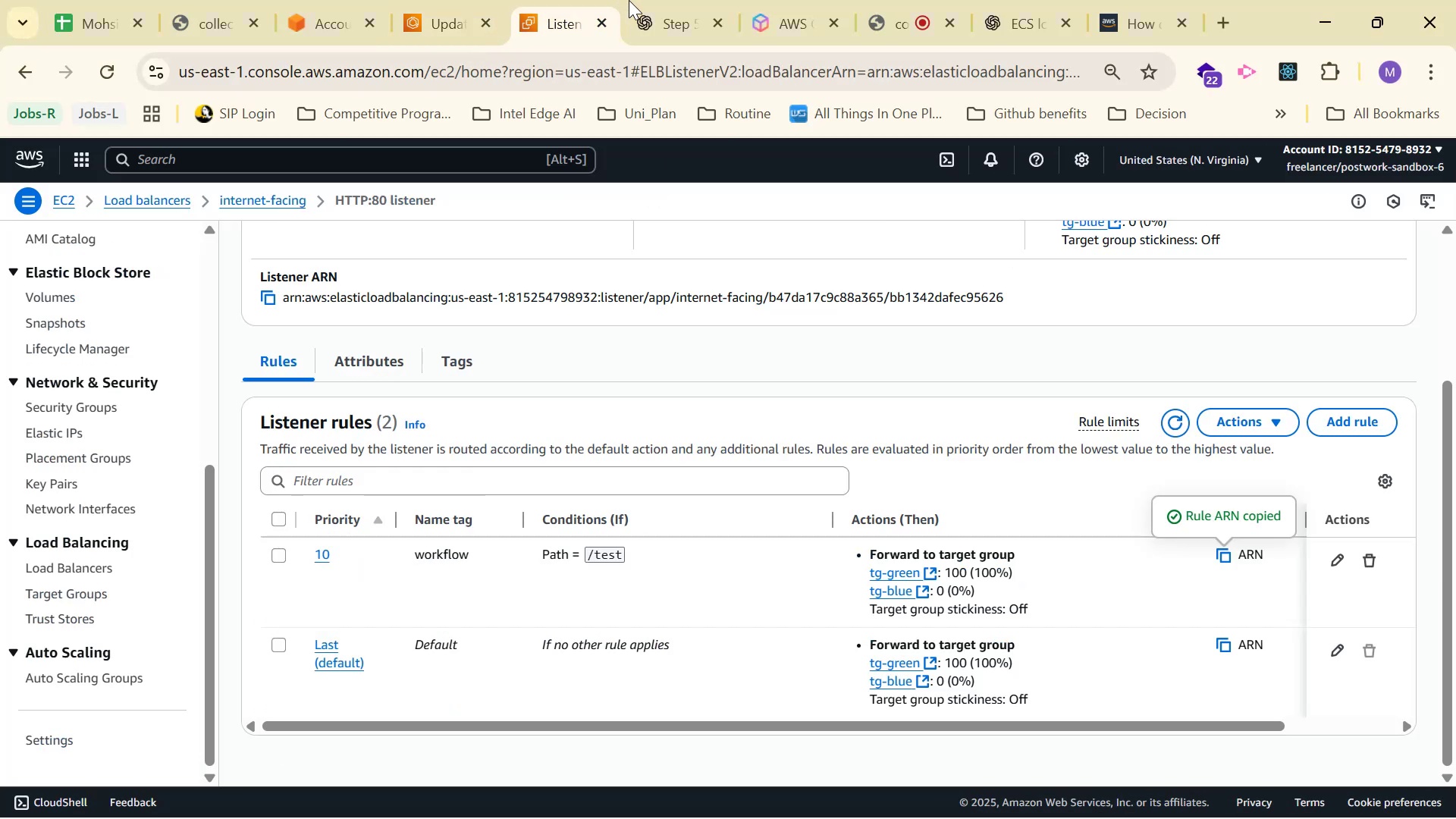 
left_click([651, 6])
 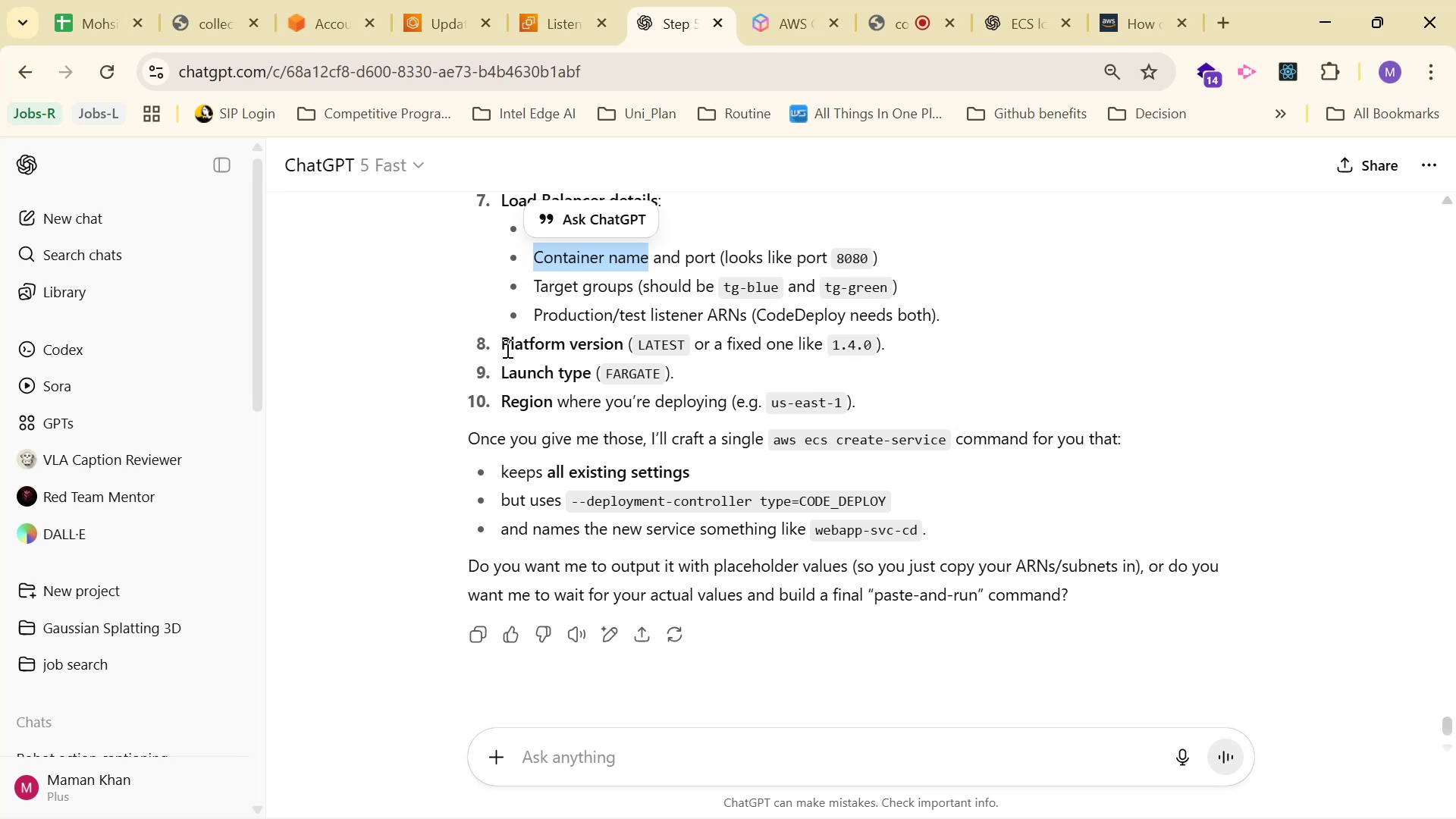 
wait(7.18)
 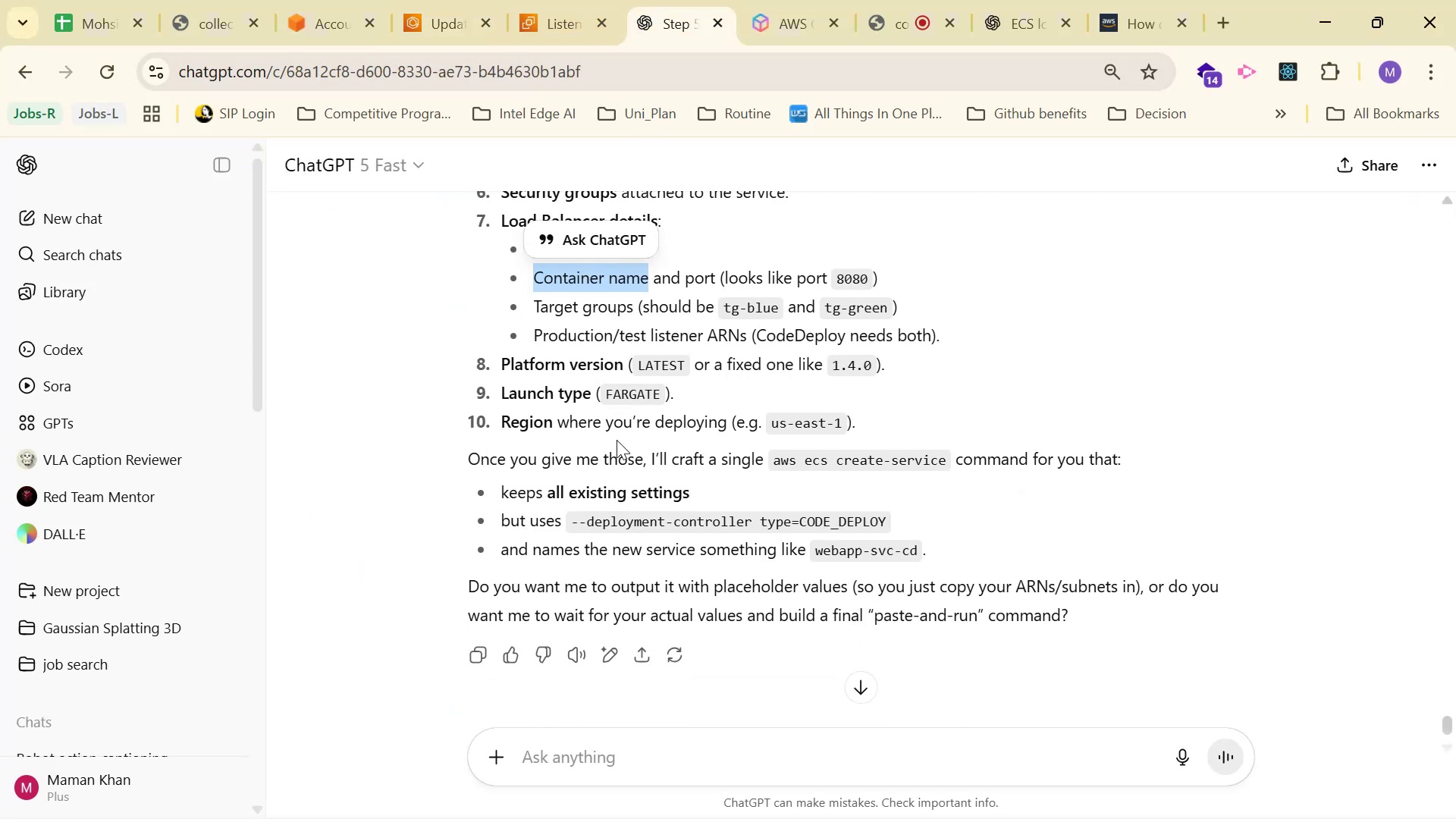 
left_click_drag(start_coordinate=[503, 340], to_coordinate=[624, 348])
 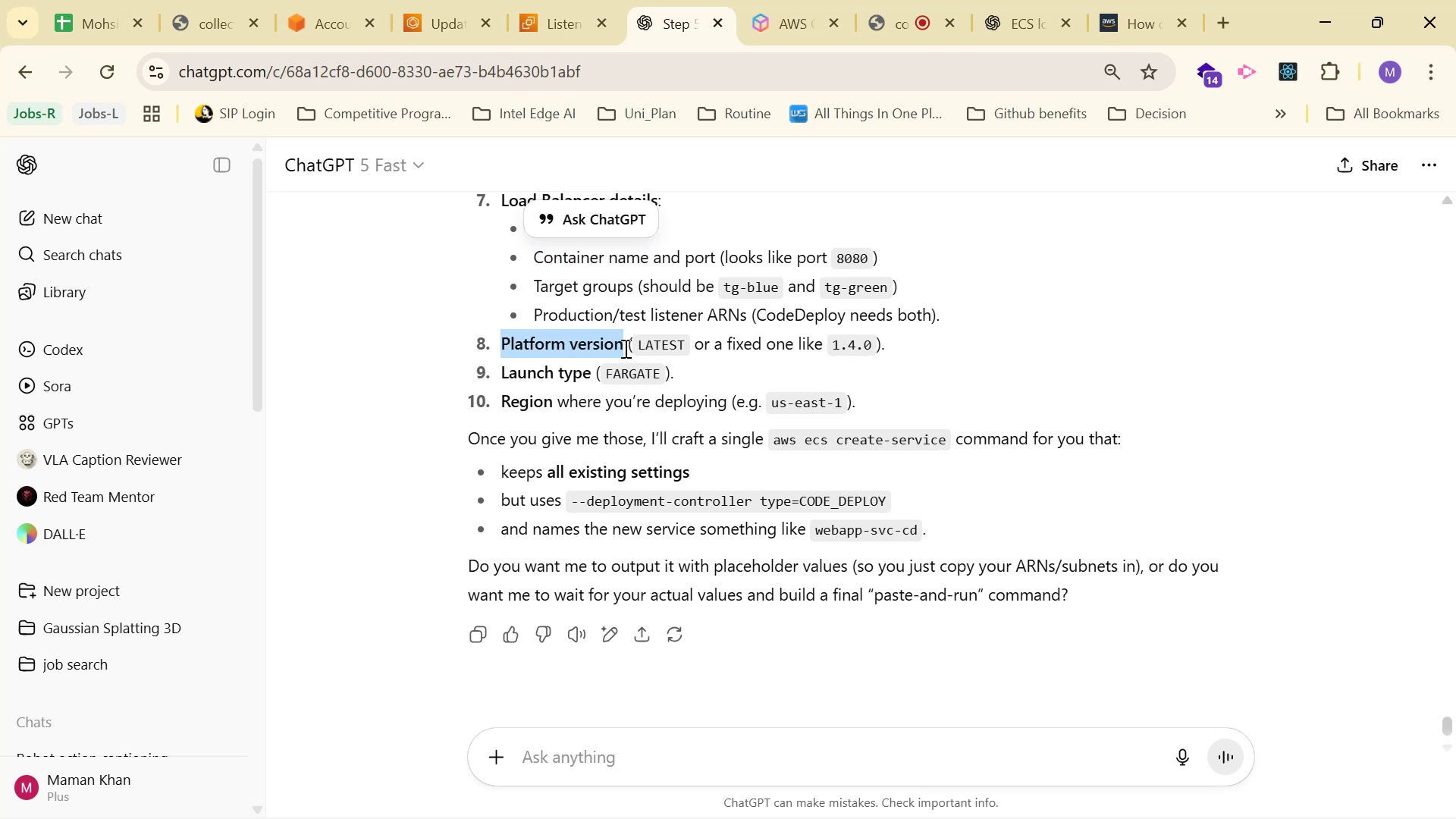 
key(Control+C)
 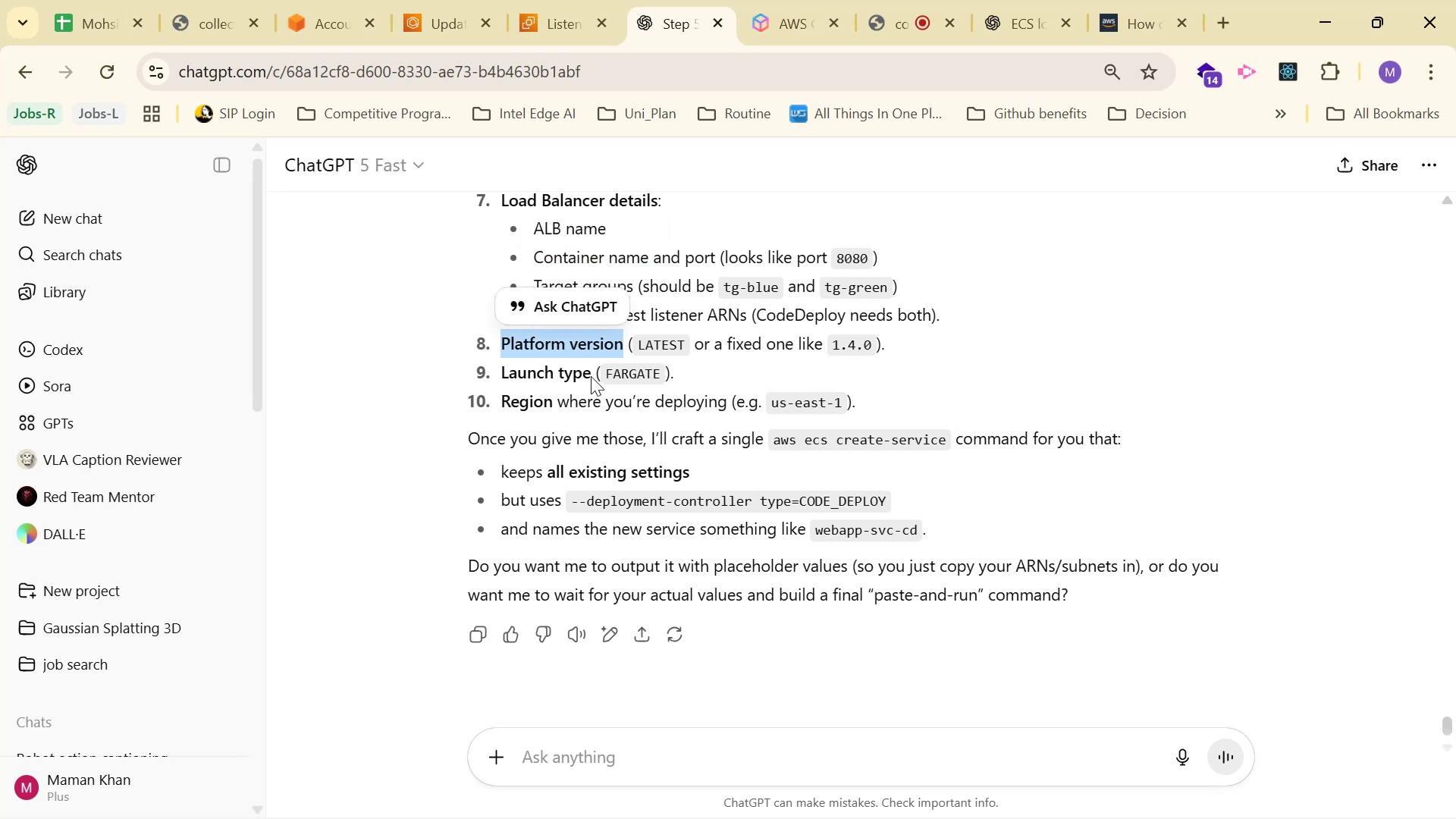 
key(Control+C)
 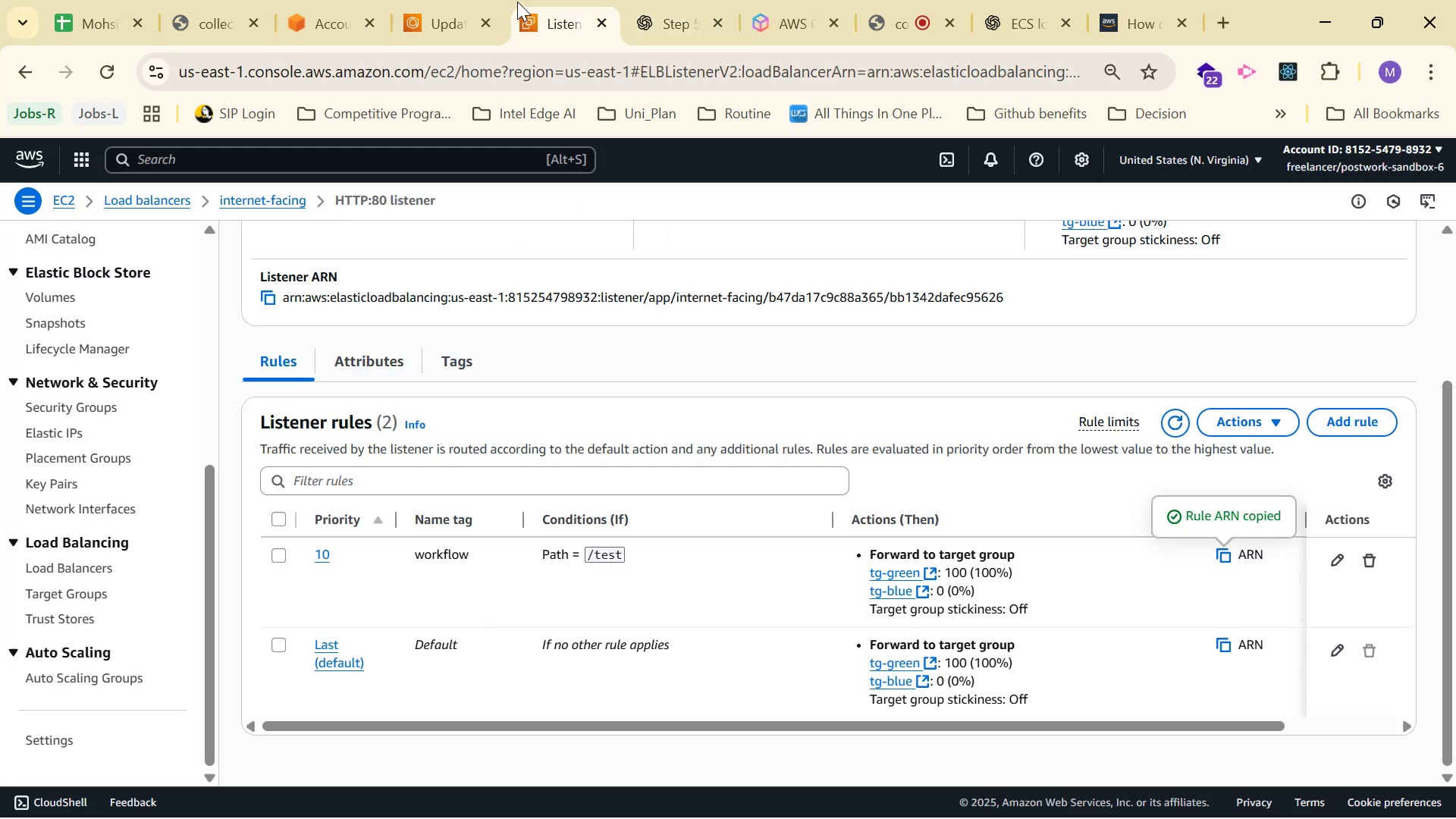 
double_click([448, 0])
 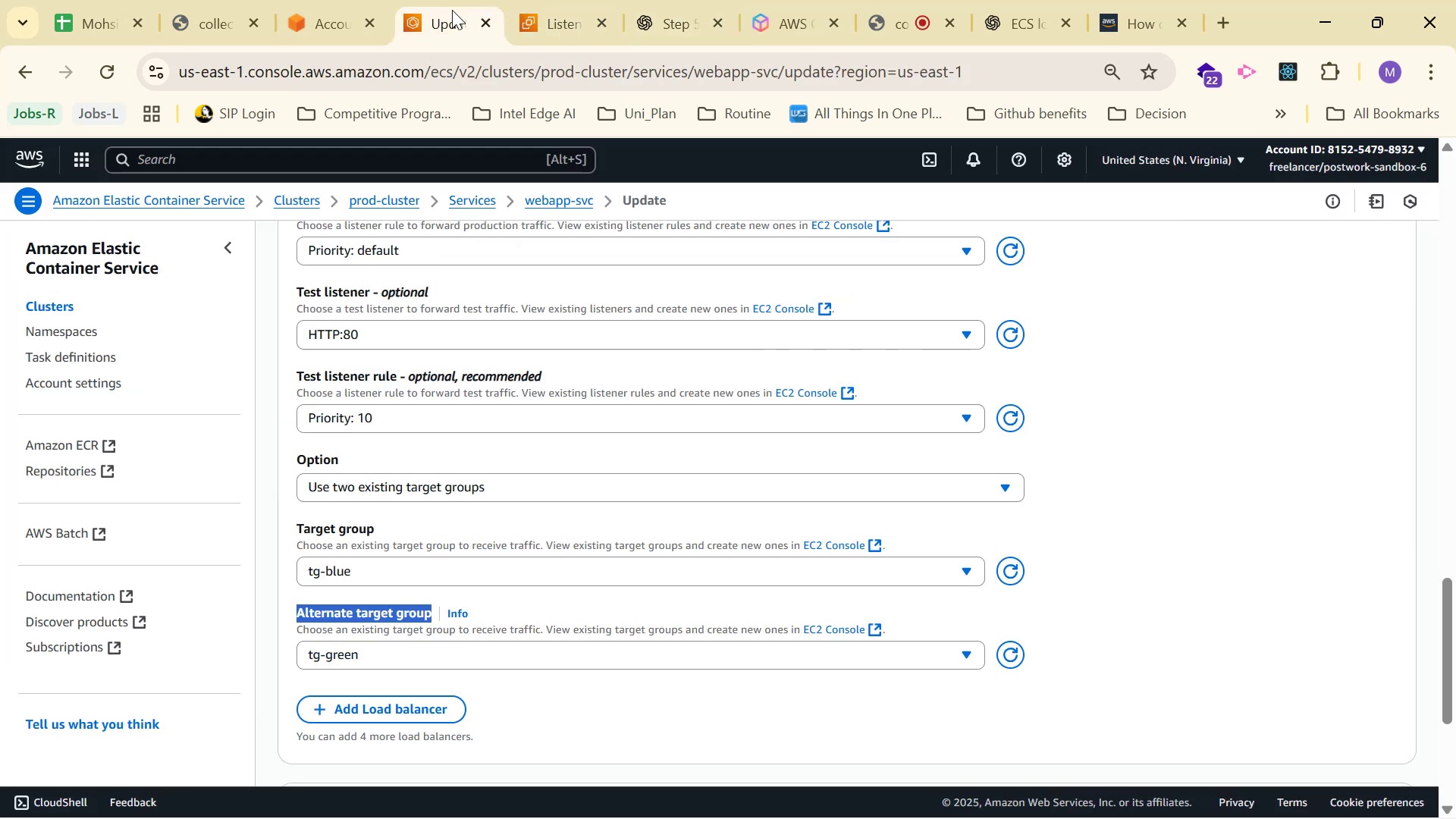 
scroll: coordinate [633, 496], scroll_direction: down, amount: 6.0
 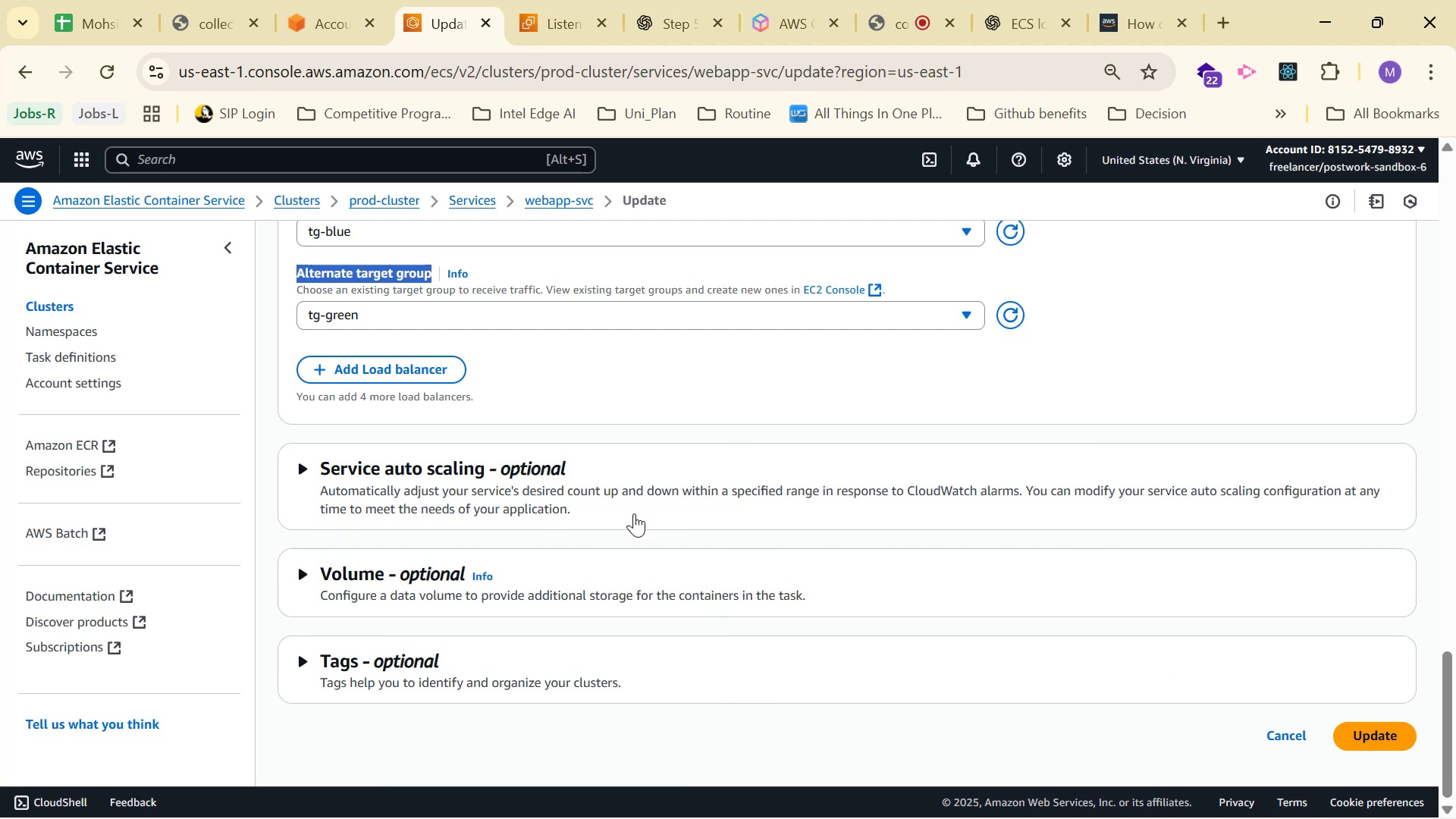 
key(Alt+AltLeft)
 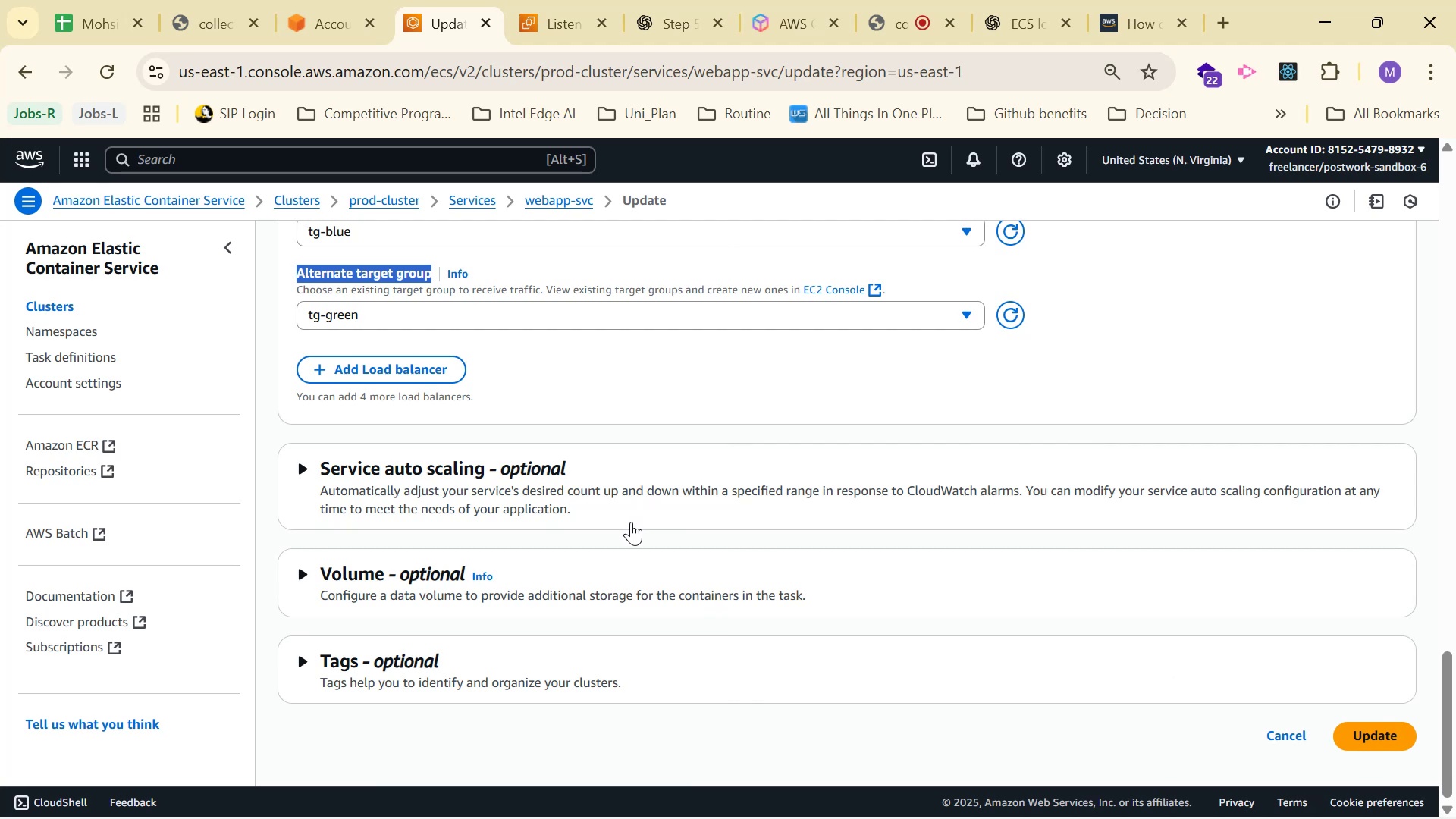 
key(Alt+Tab)
 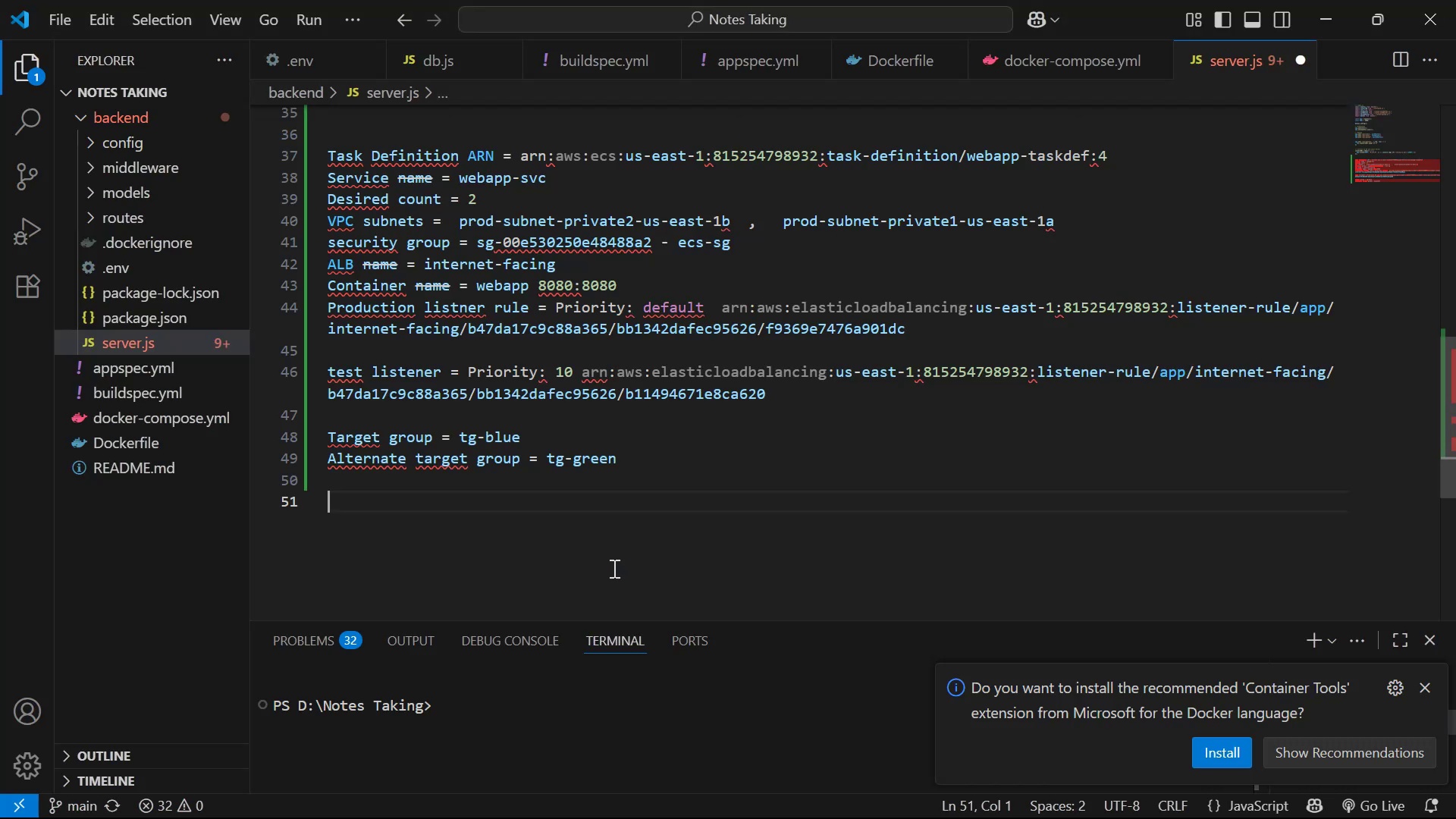 
key(Control+V)
 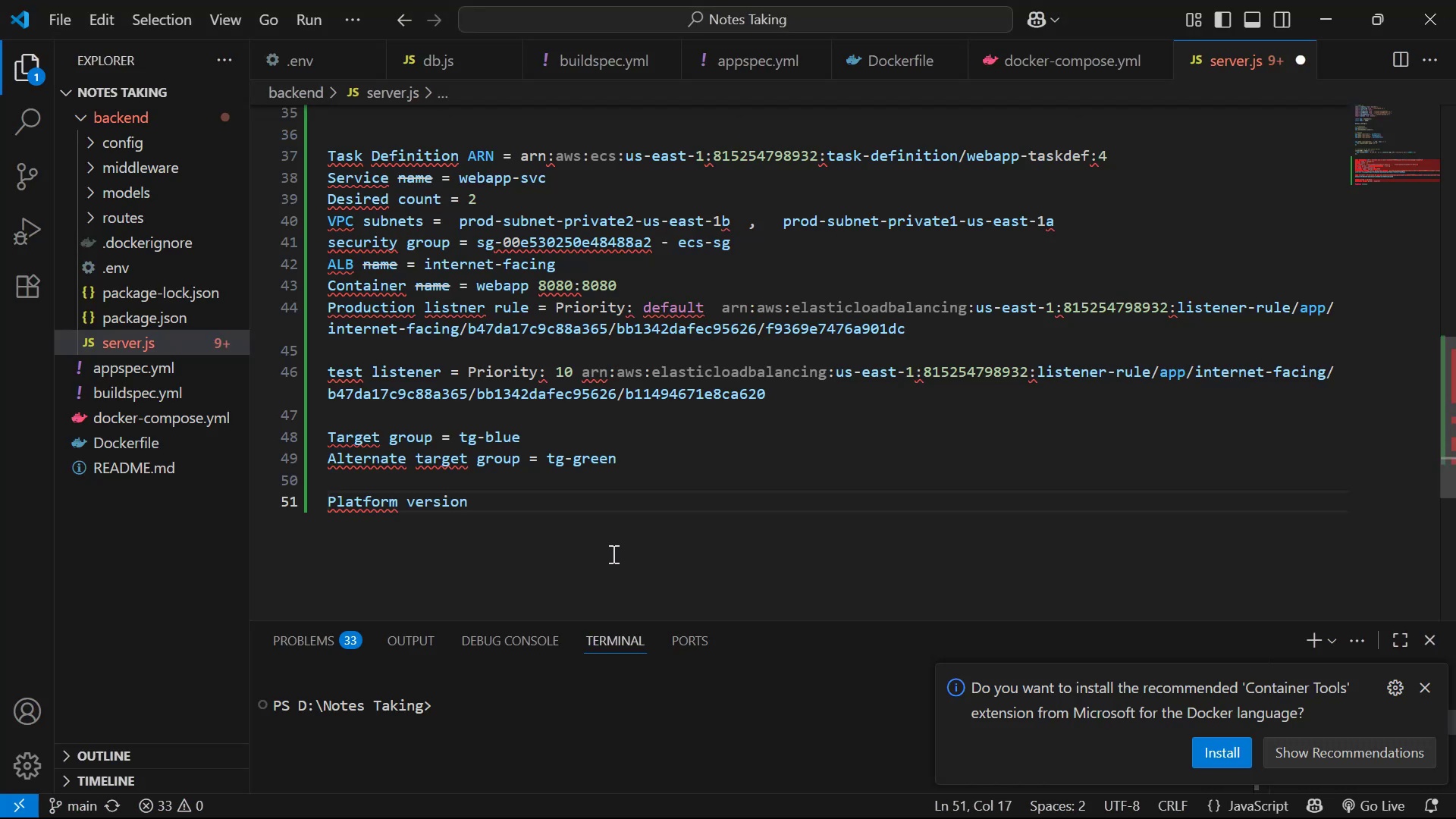 
hold_key(key=Backspace, duration=0.87)
 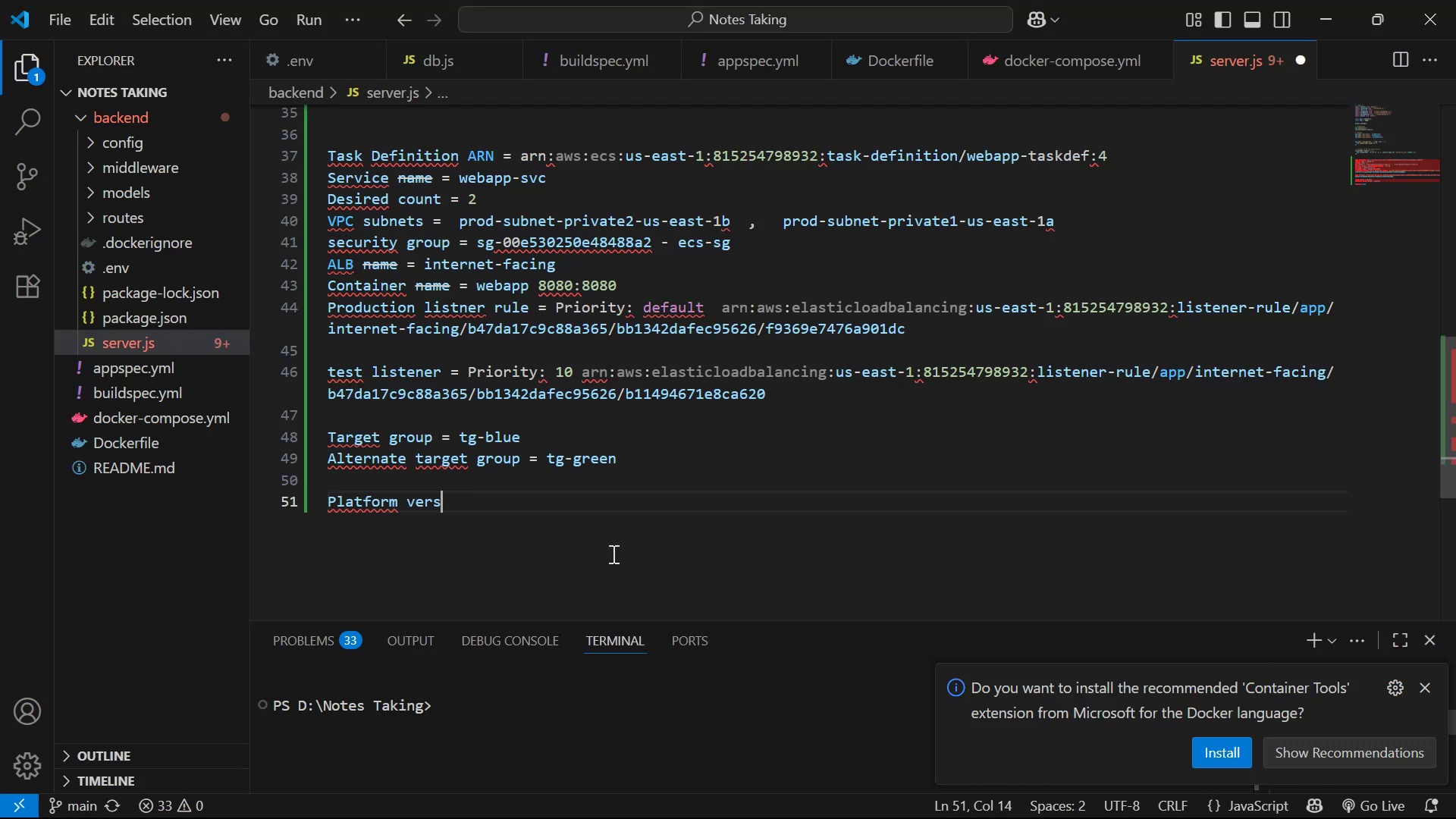 
key(Backspace)
 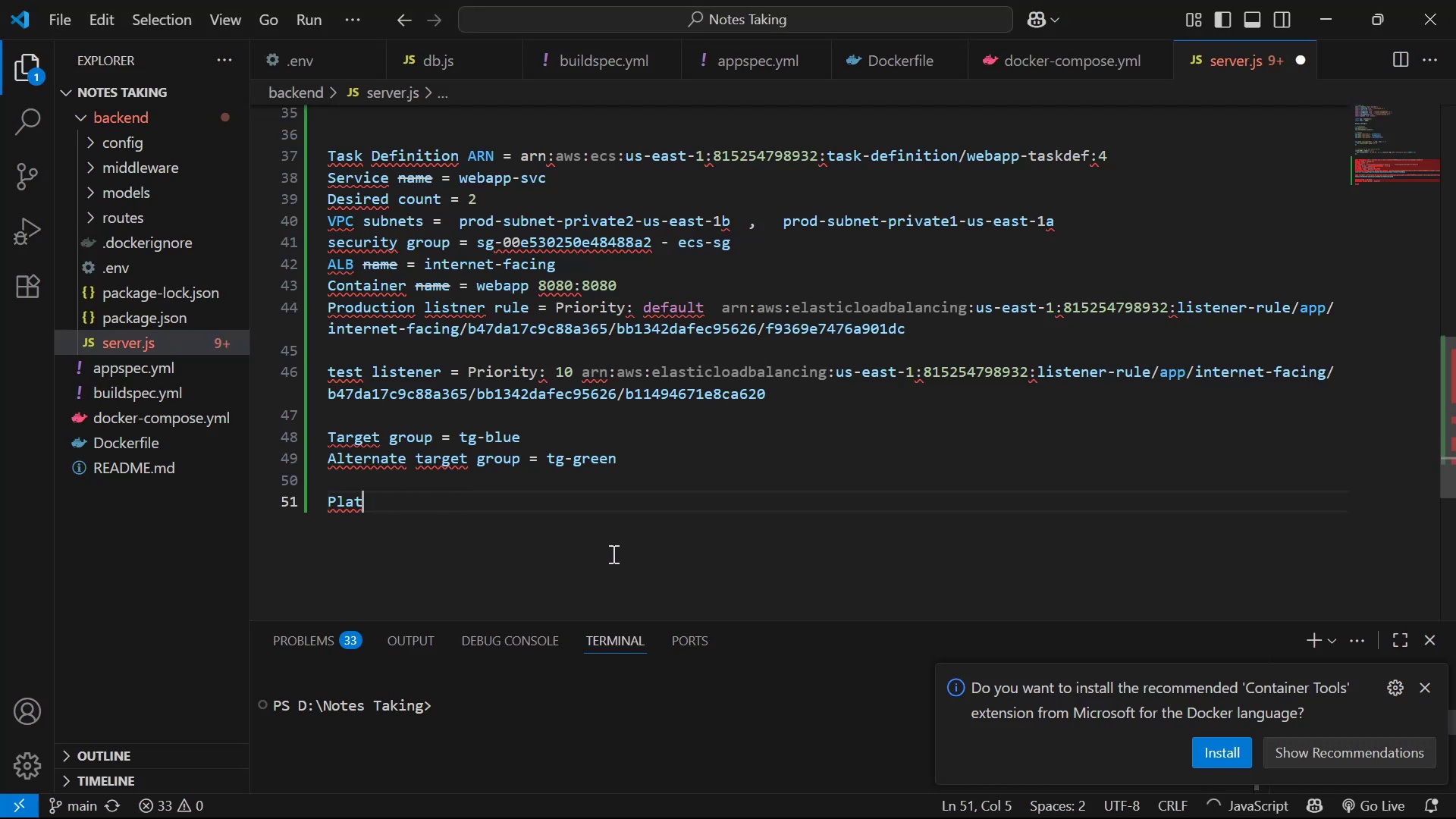 
key(Backspace)
 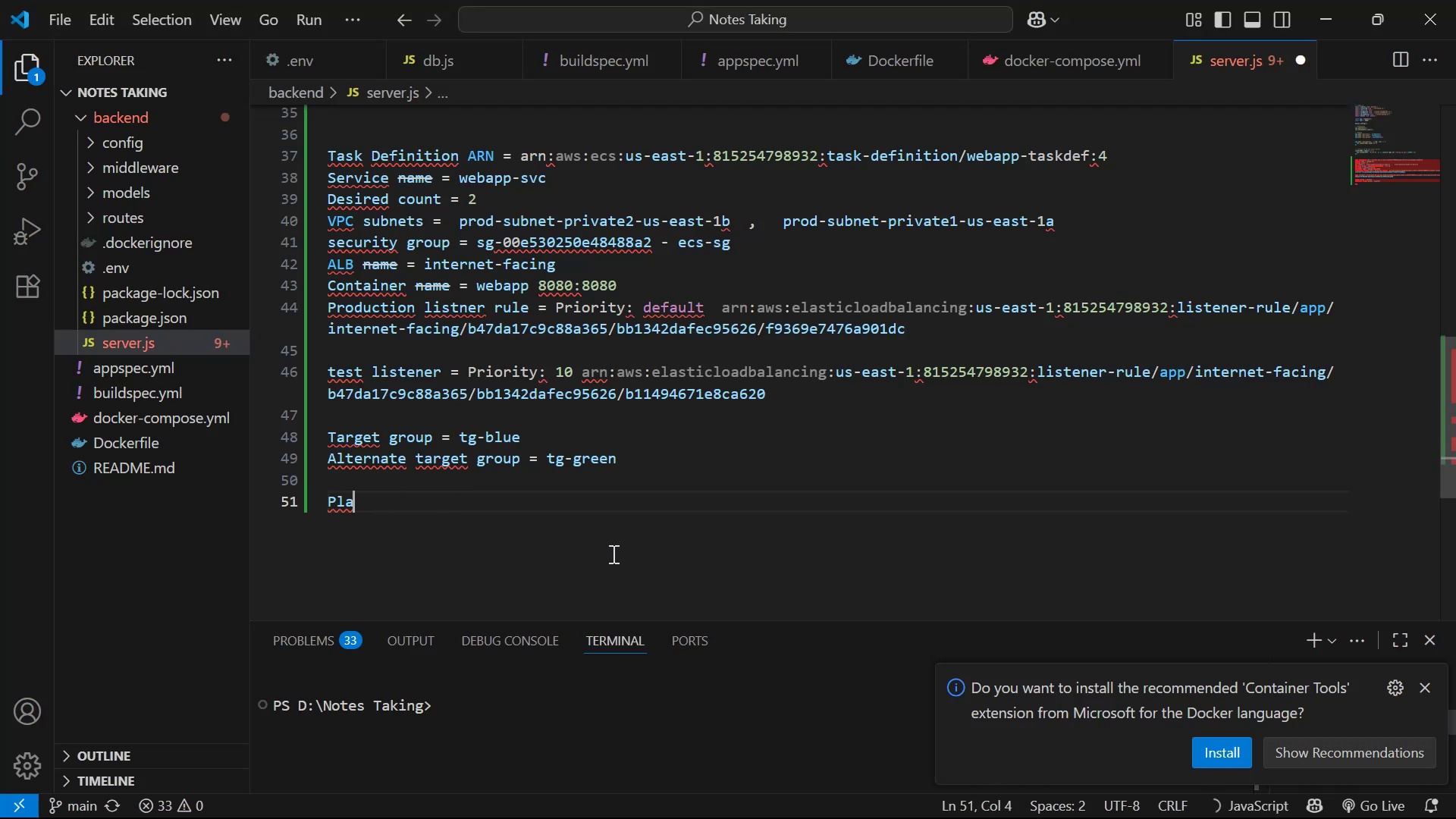 
key(Backspace)
 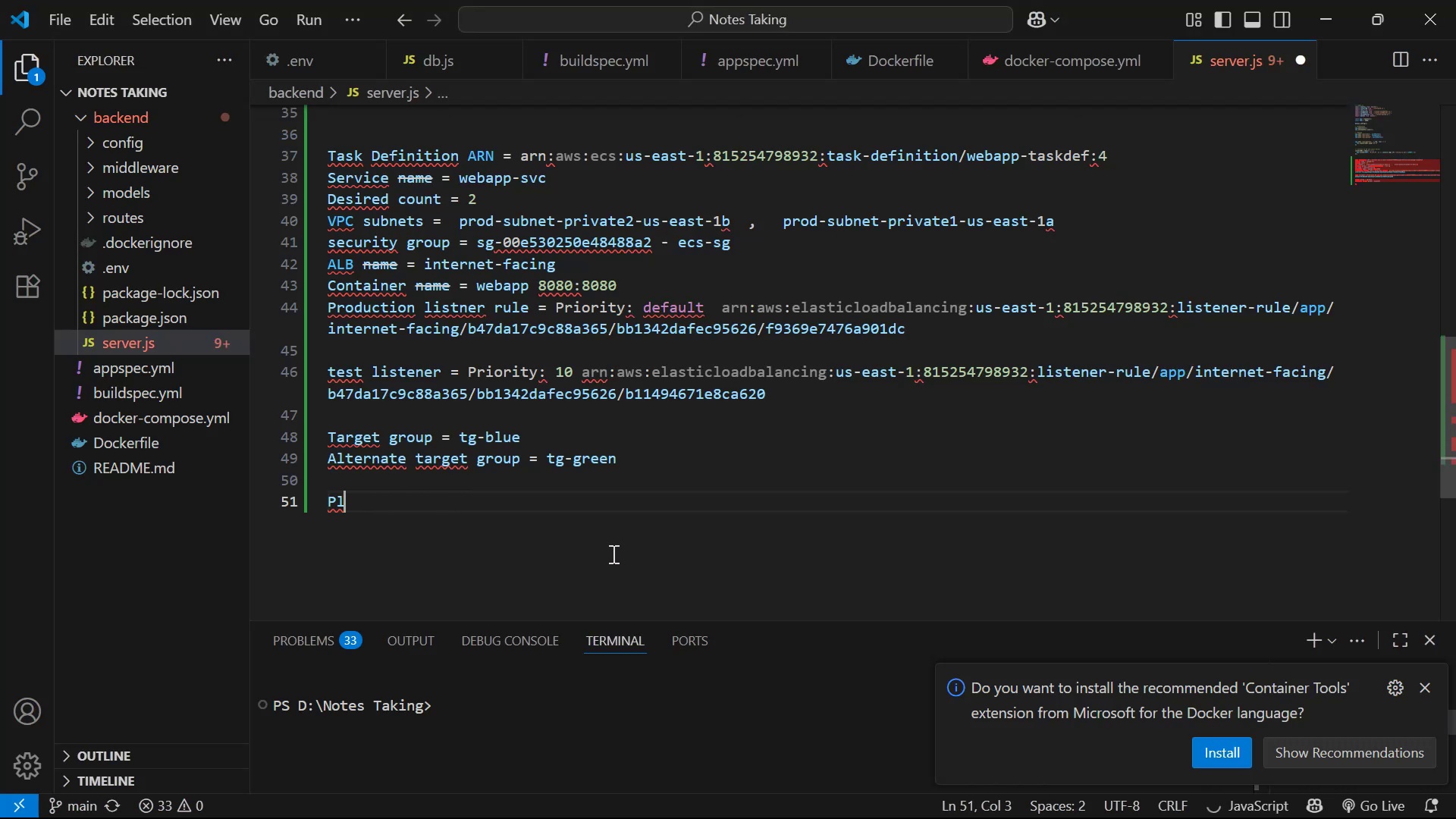 
key(Backspace)
 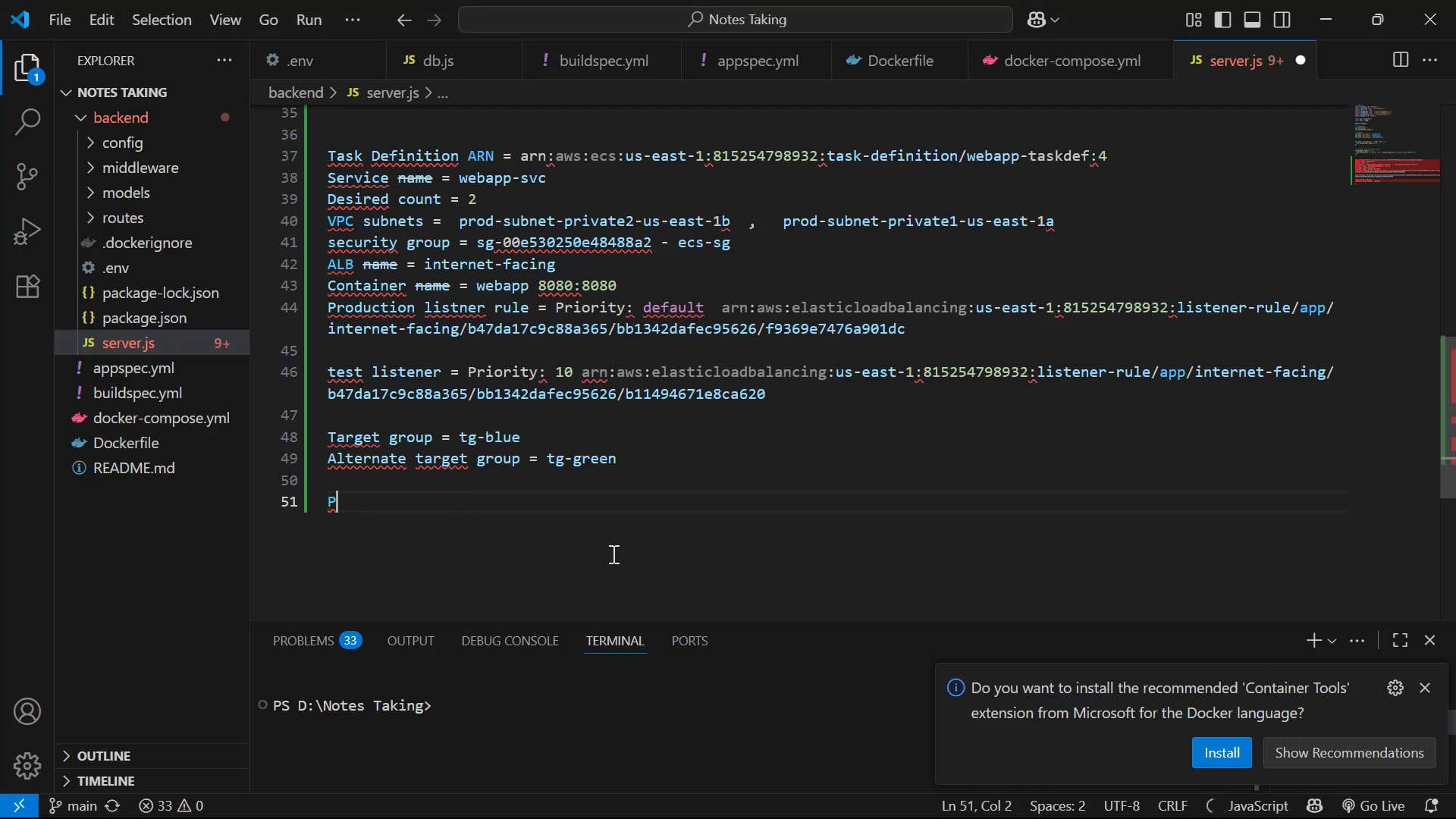 
key(Alt+AltLeft)
 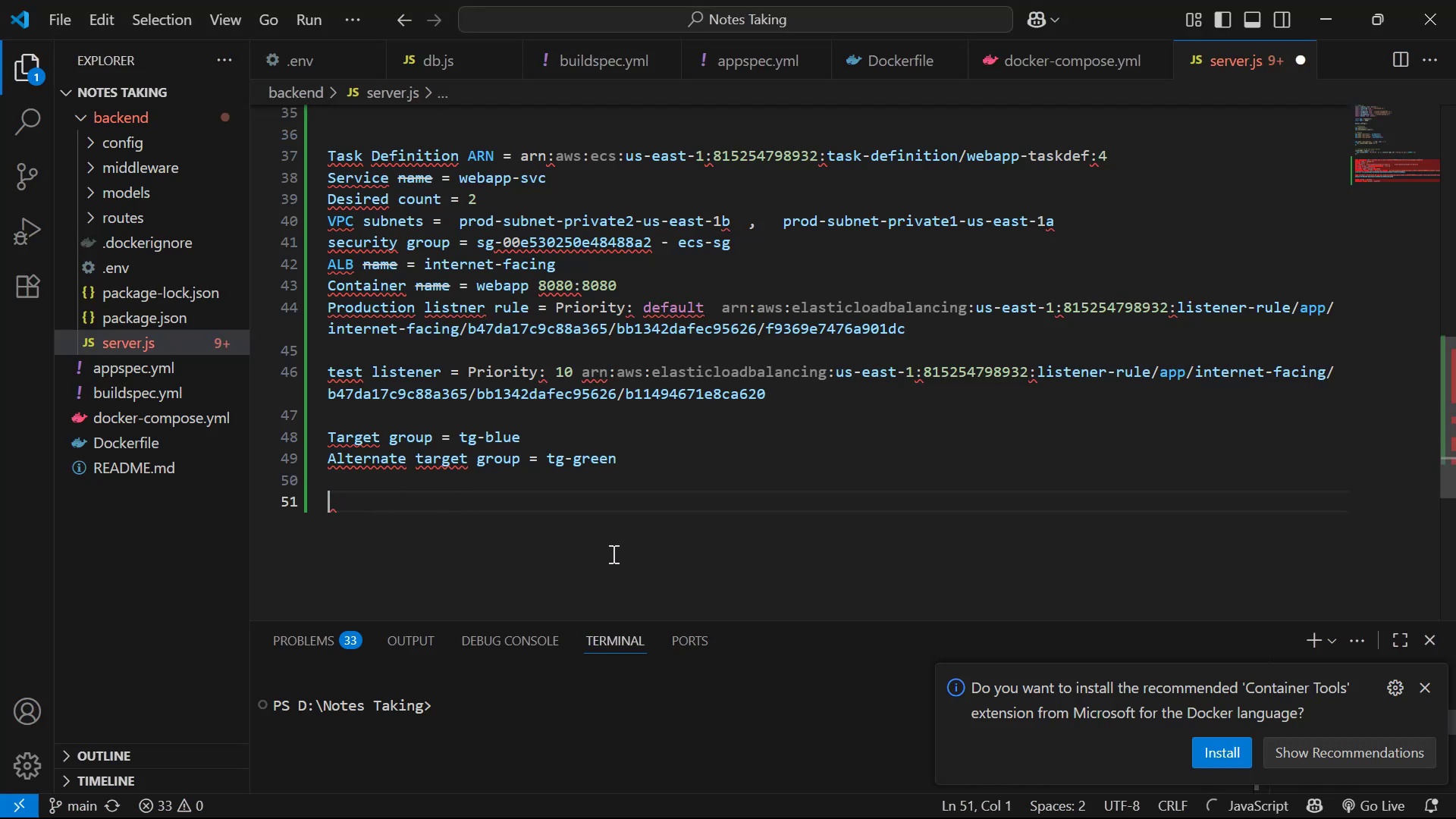 
key(Alt+Tab)
 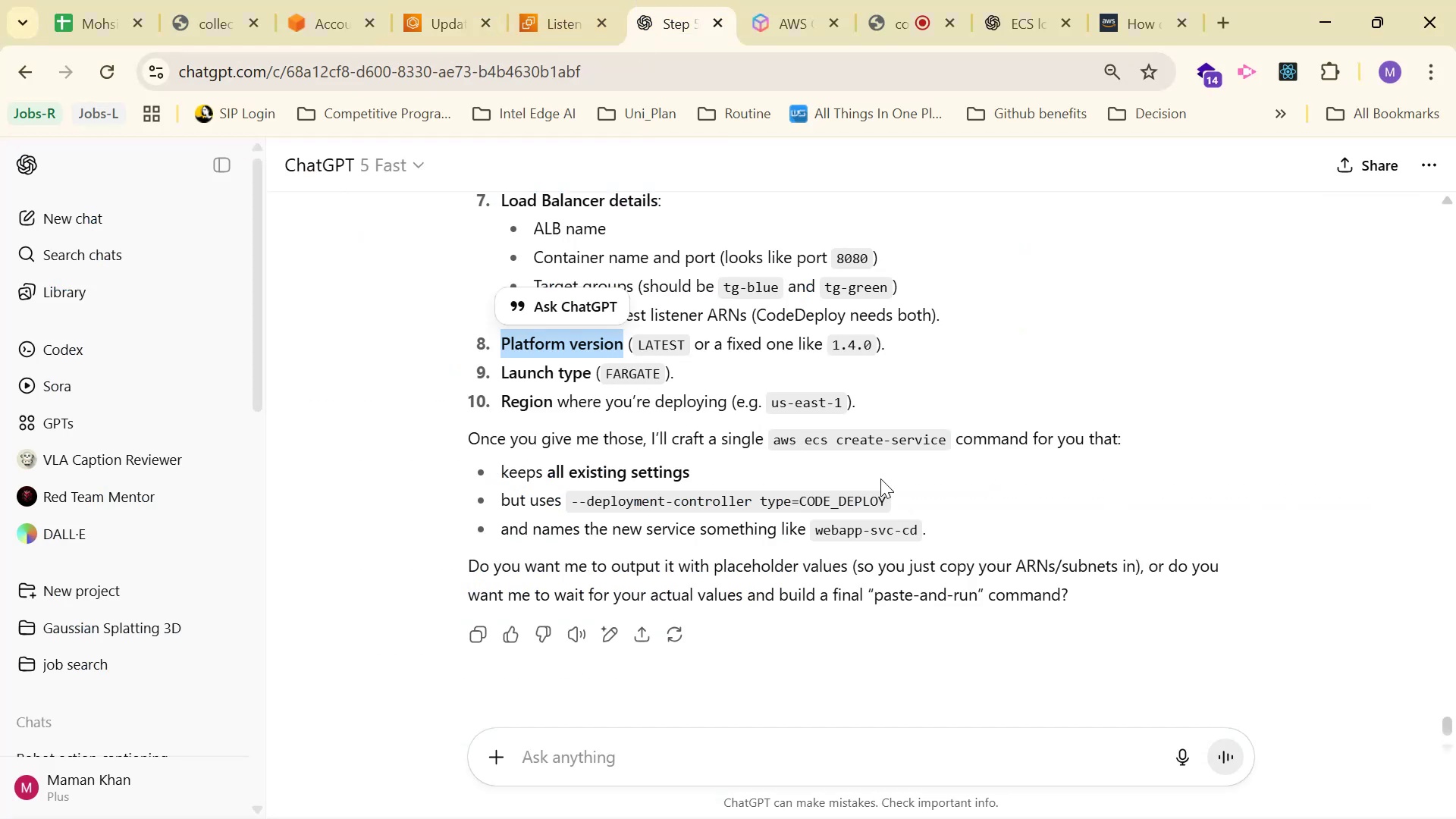 
wait(5.63)
 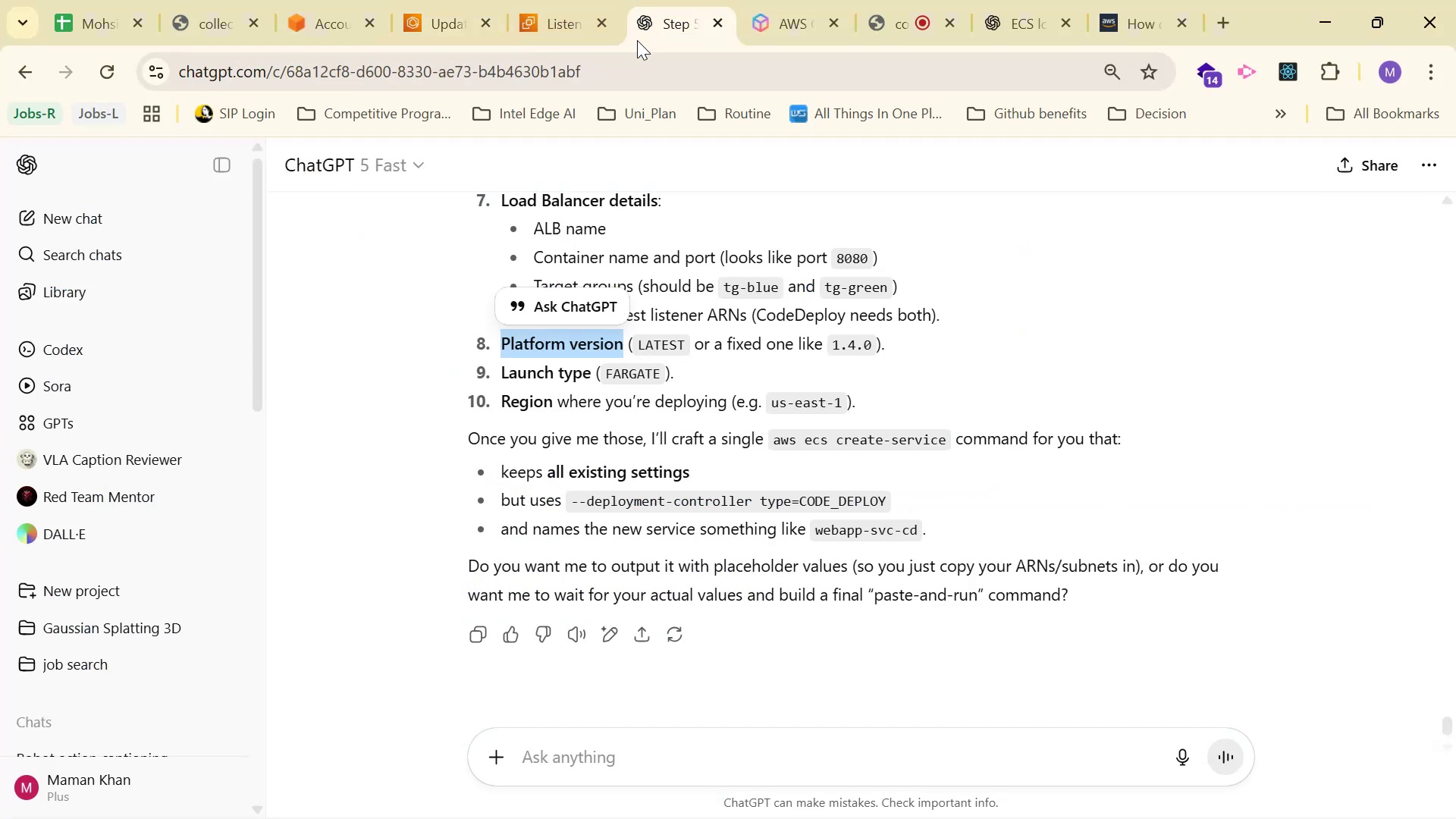 
key(Alt+AltLeft)
 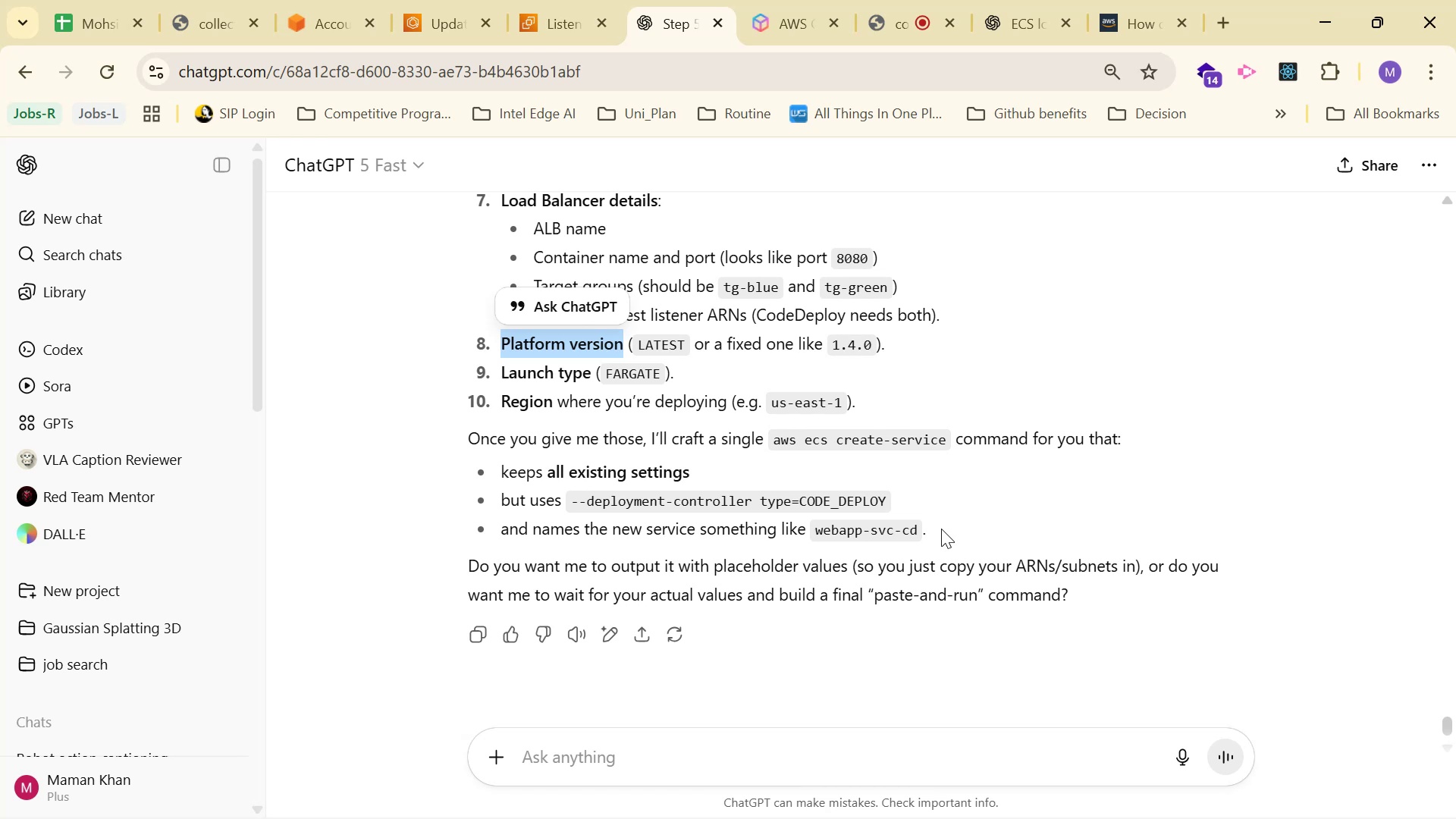 
key(Alt+Tab)
 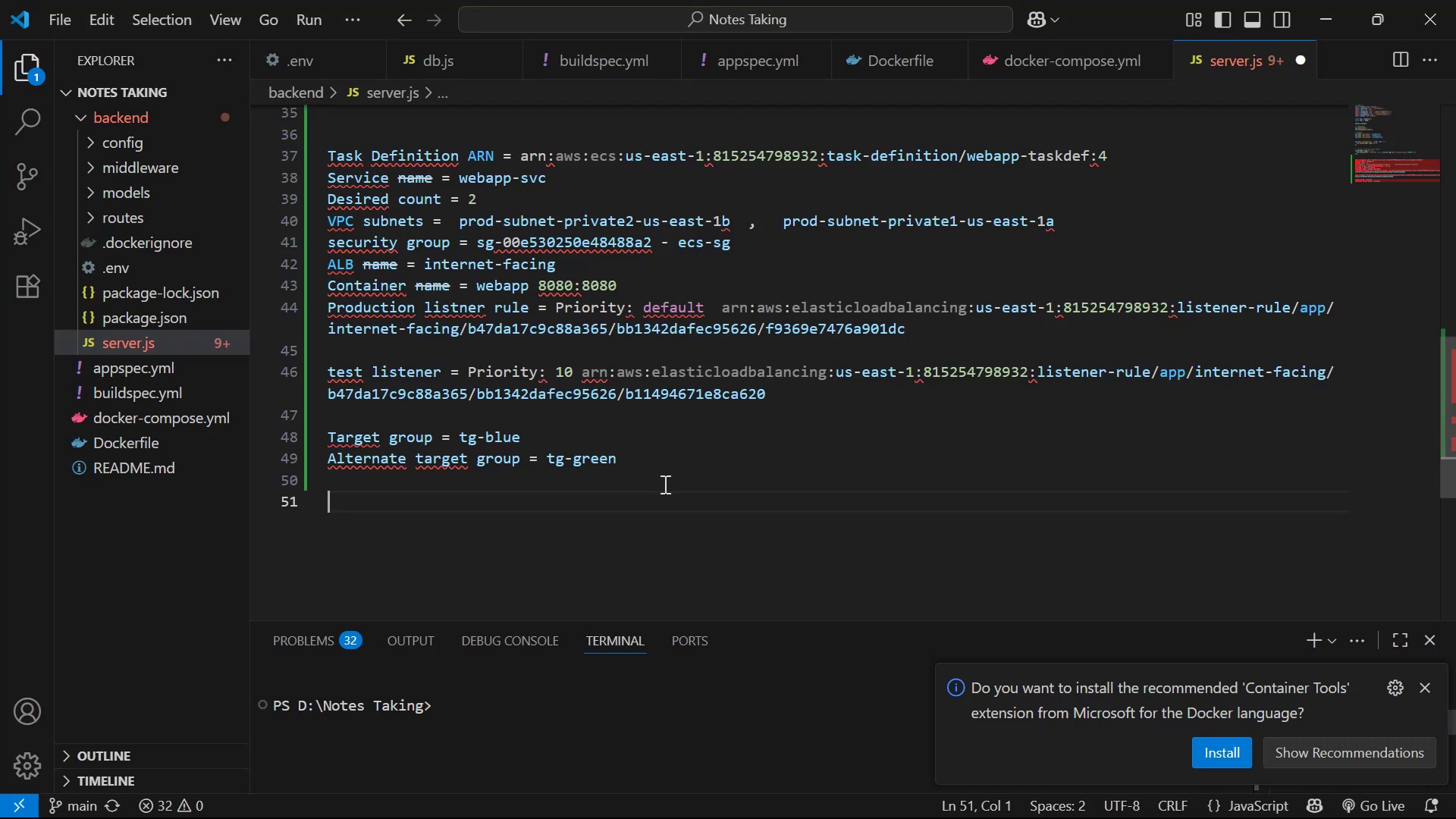 
left_click_drag(start_coordinate=[461, 515], to_coordinate=[309, 259])
 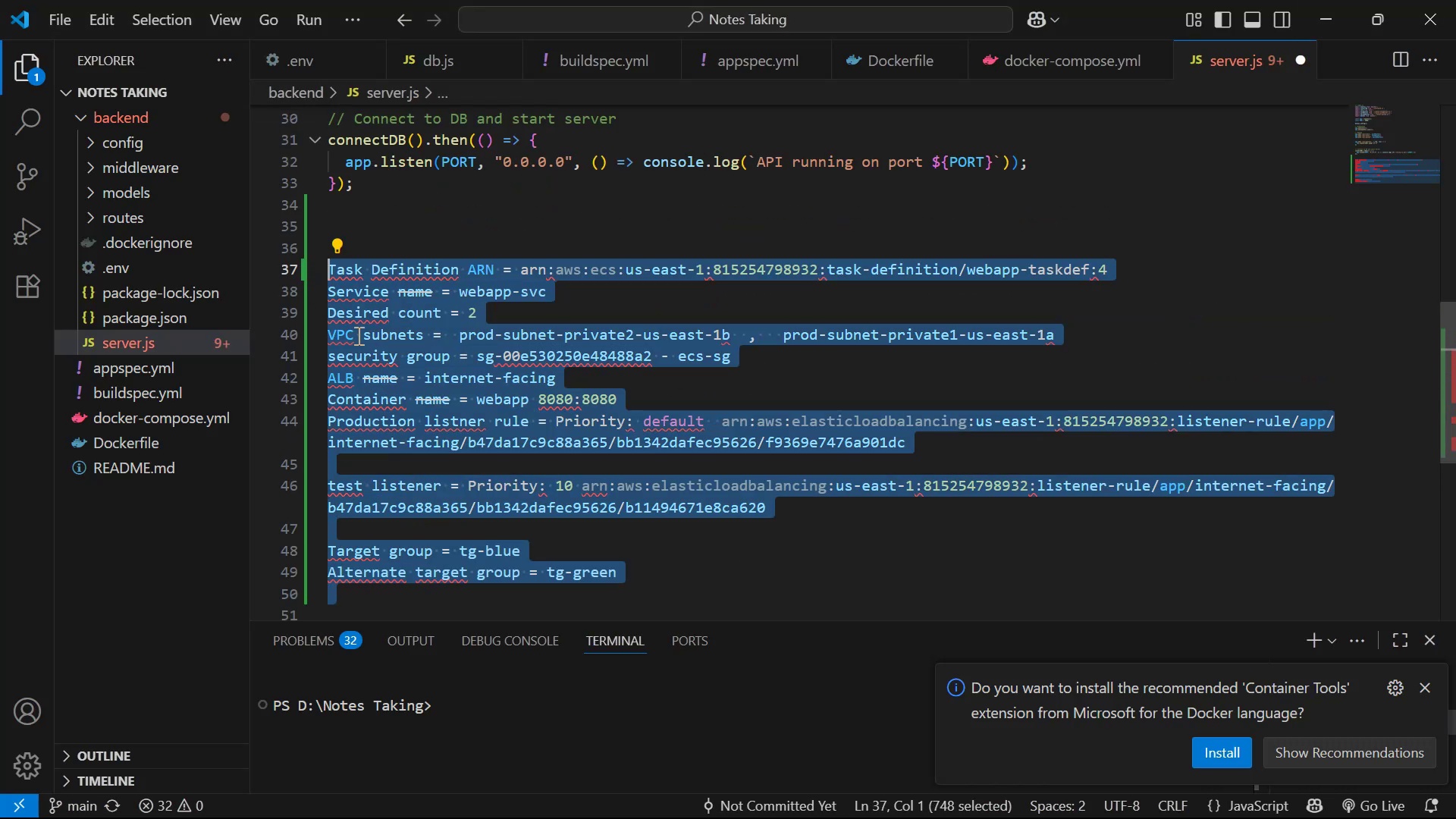 
scroll: coordinate [438, 487], scroll_direction: up, amount: 2.0
 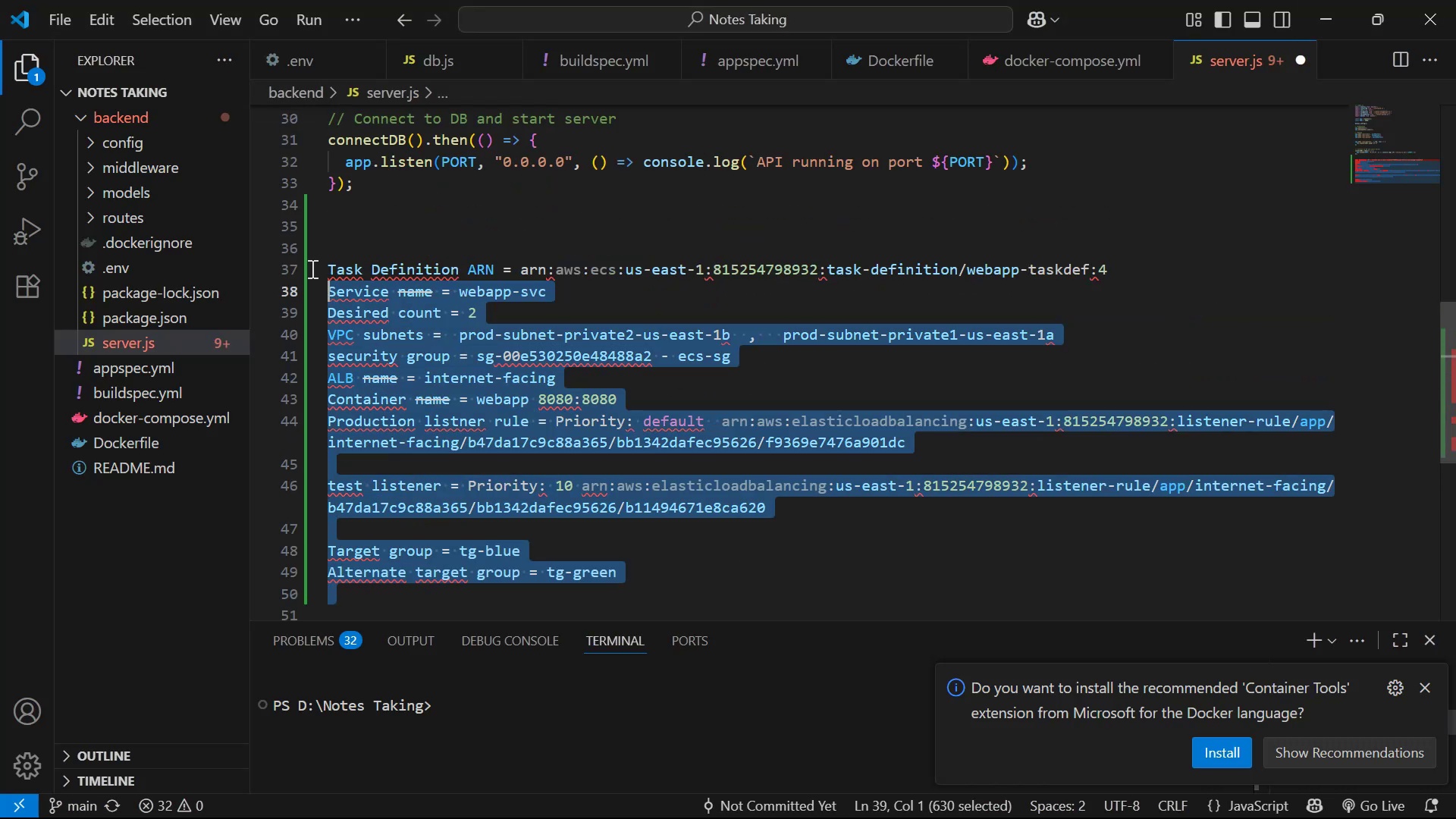 
key(Control+ControlLeft)
 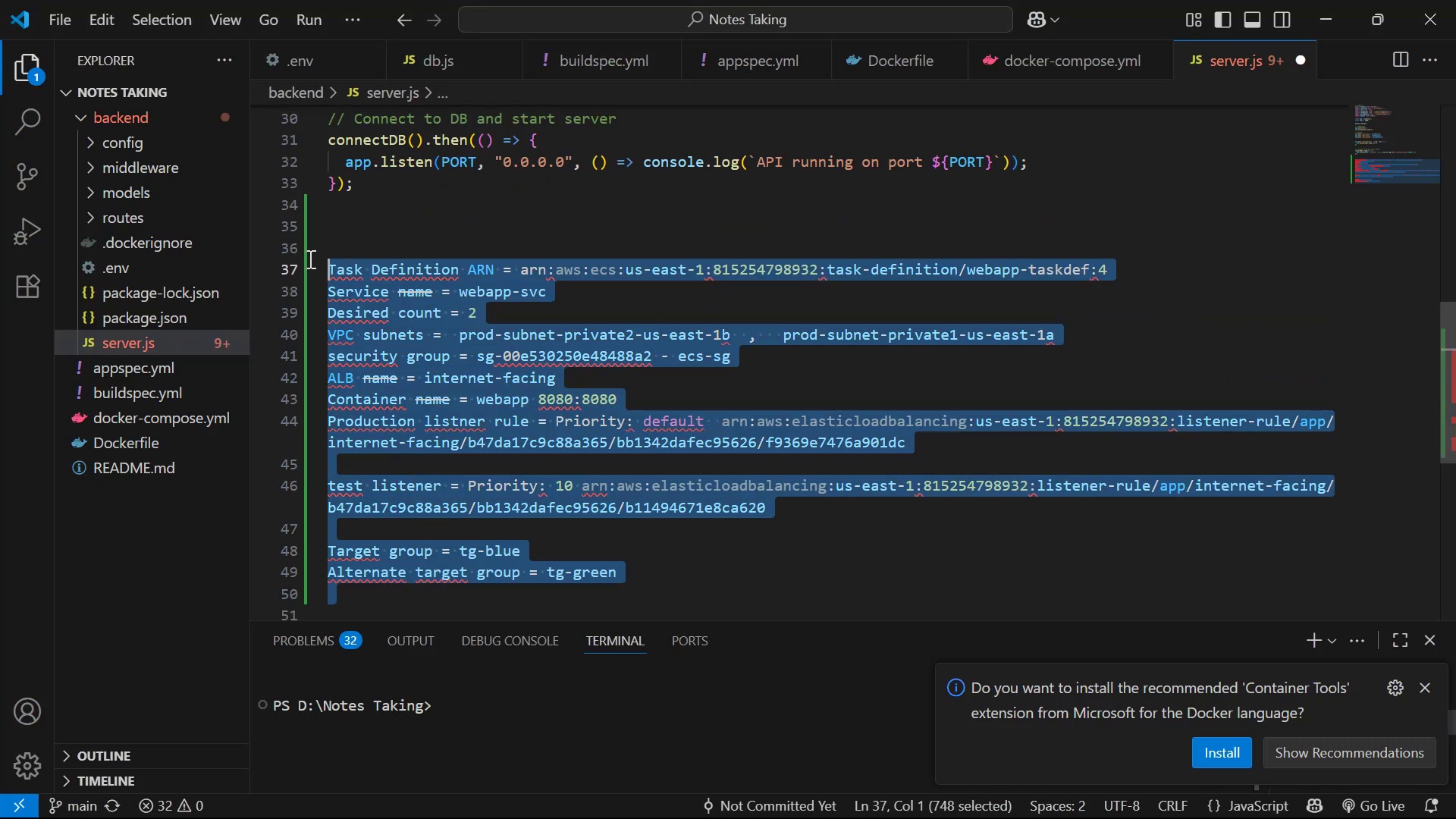 
key(Control+C)
 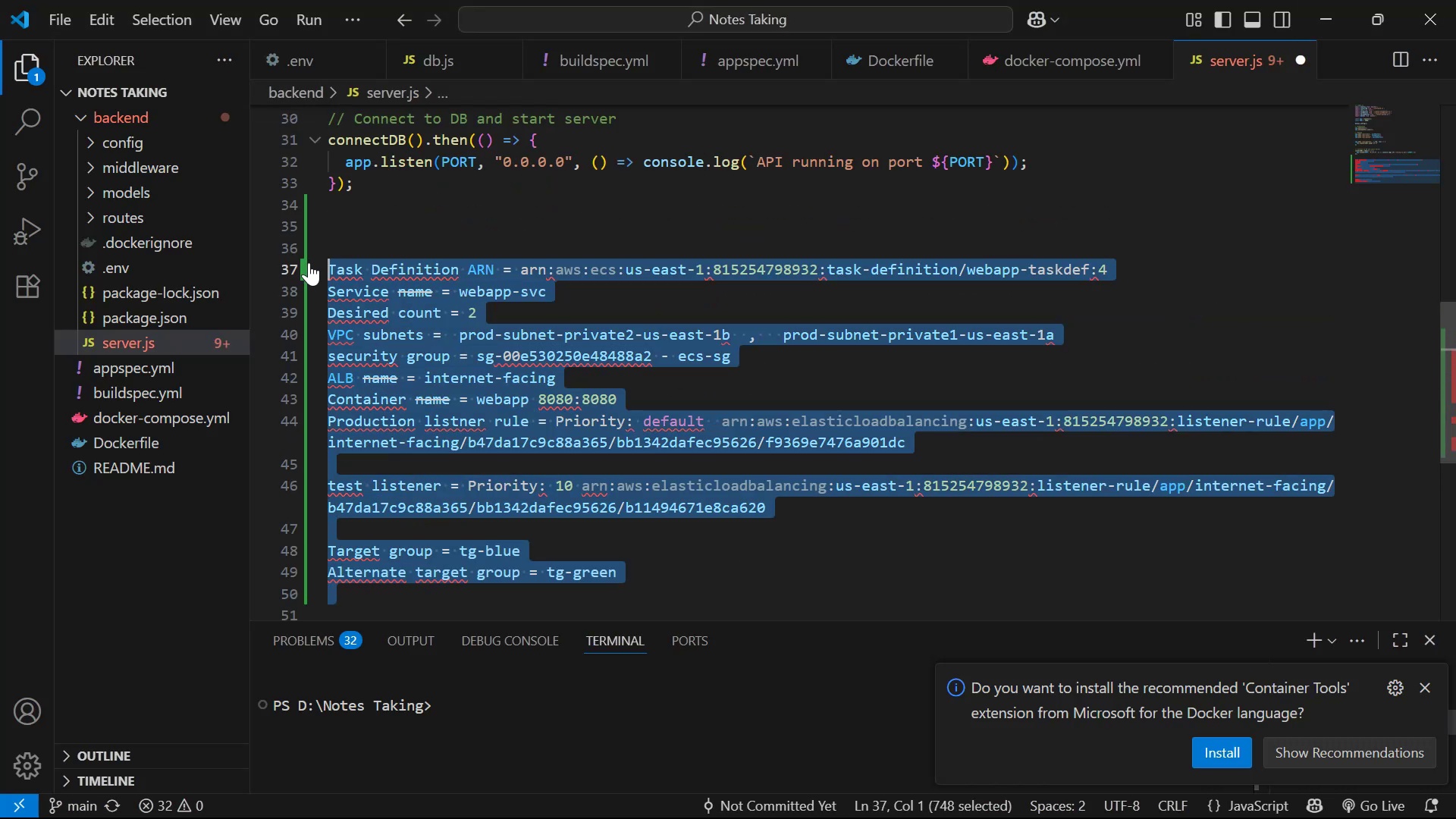 
key(Alt+AltLeft)
 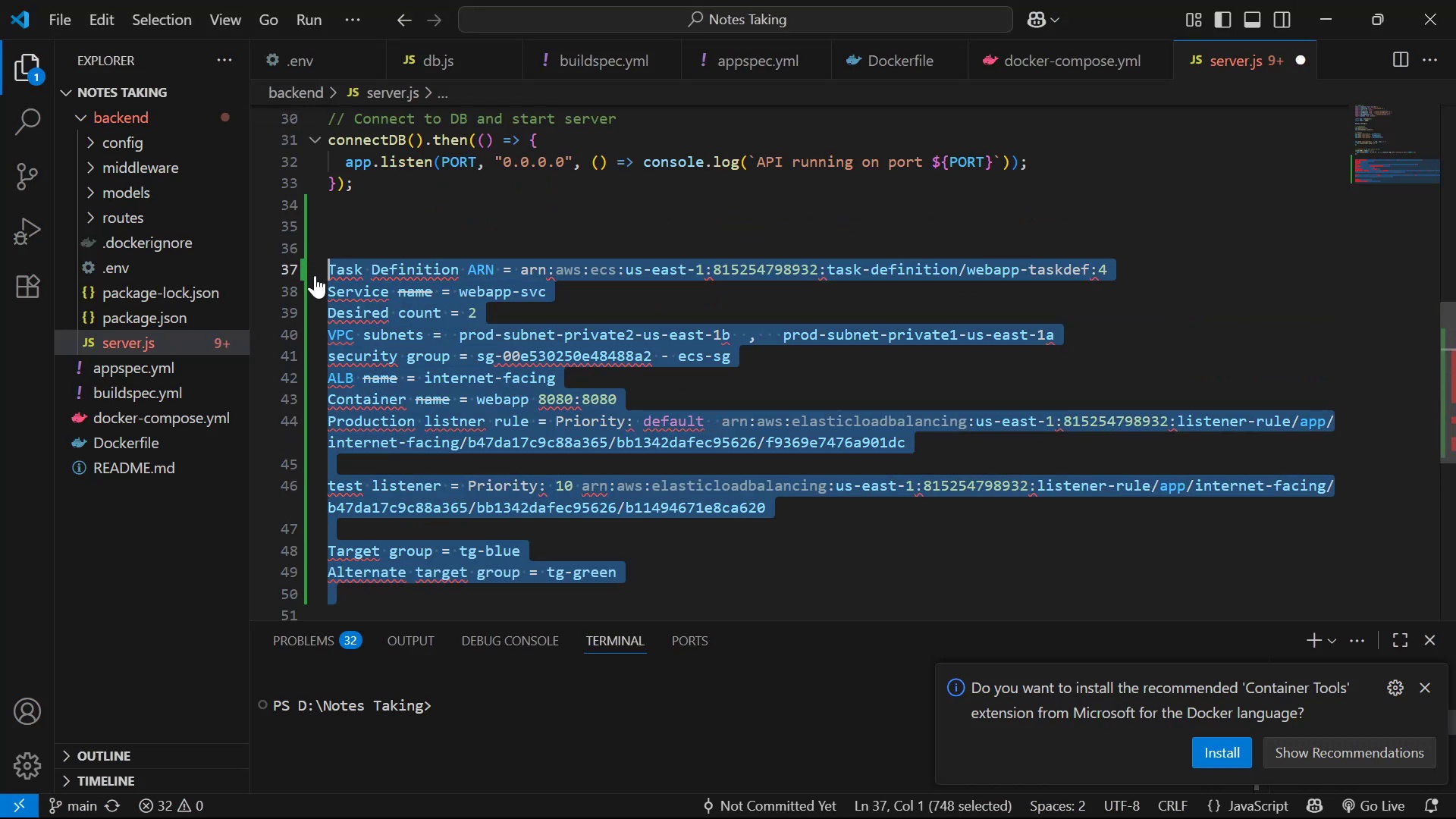 
key(Alt+Tab)
 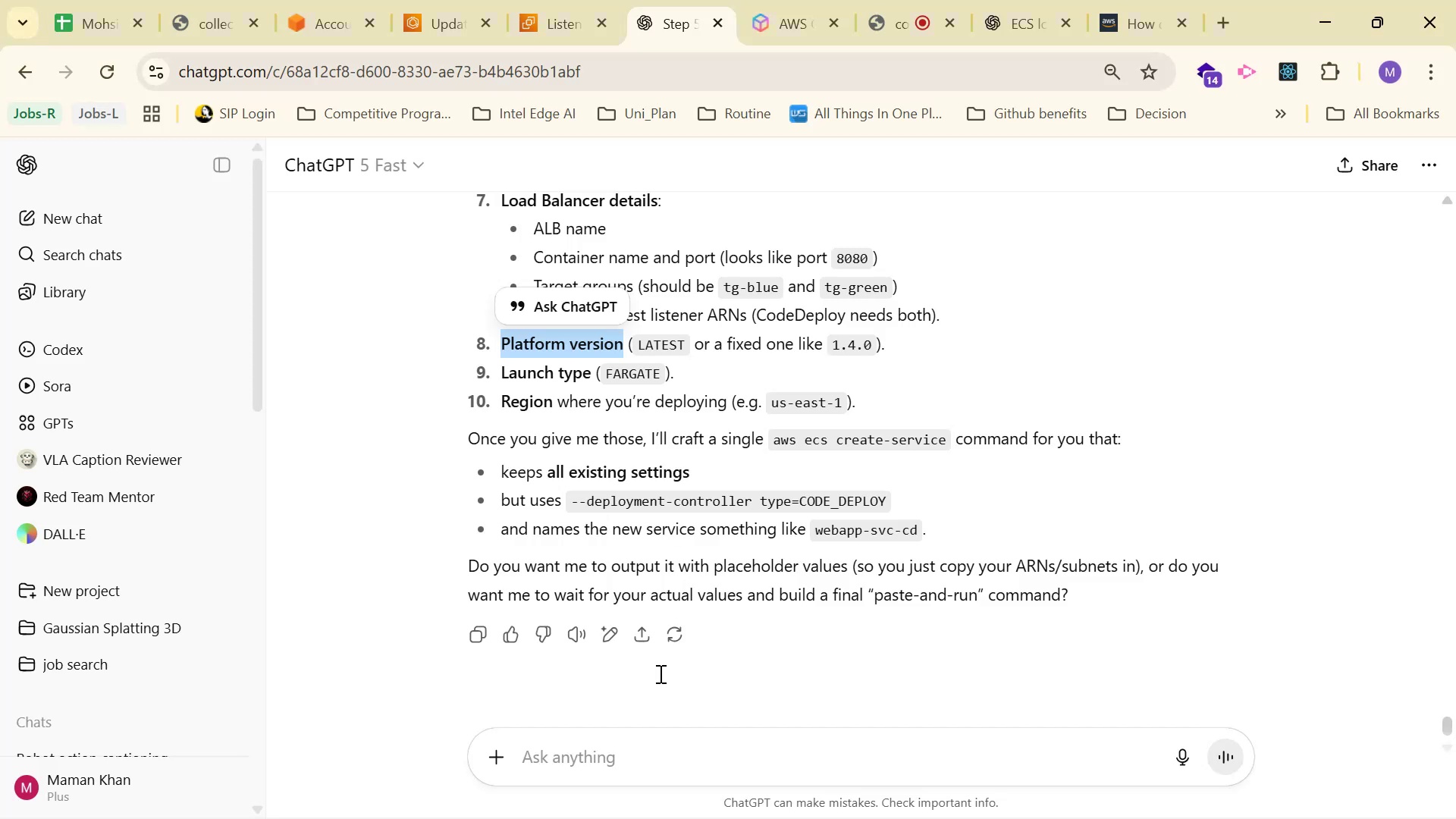 
left_click([648, 753])
 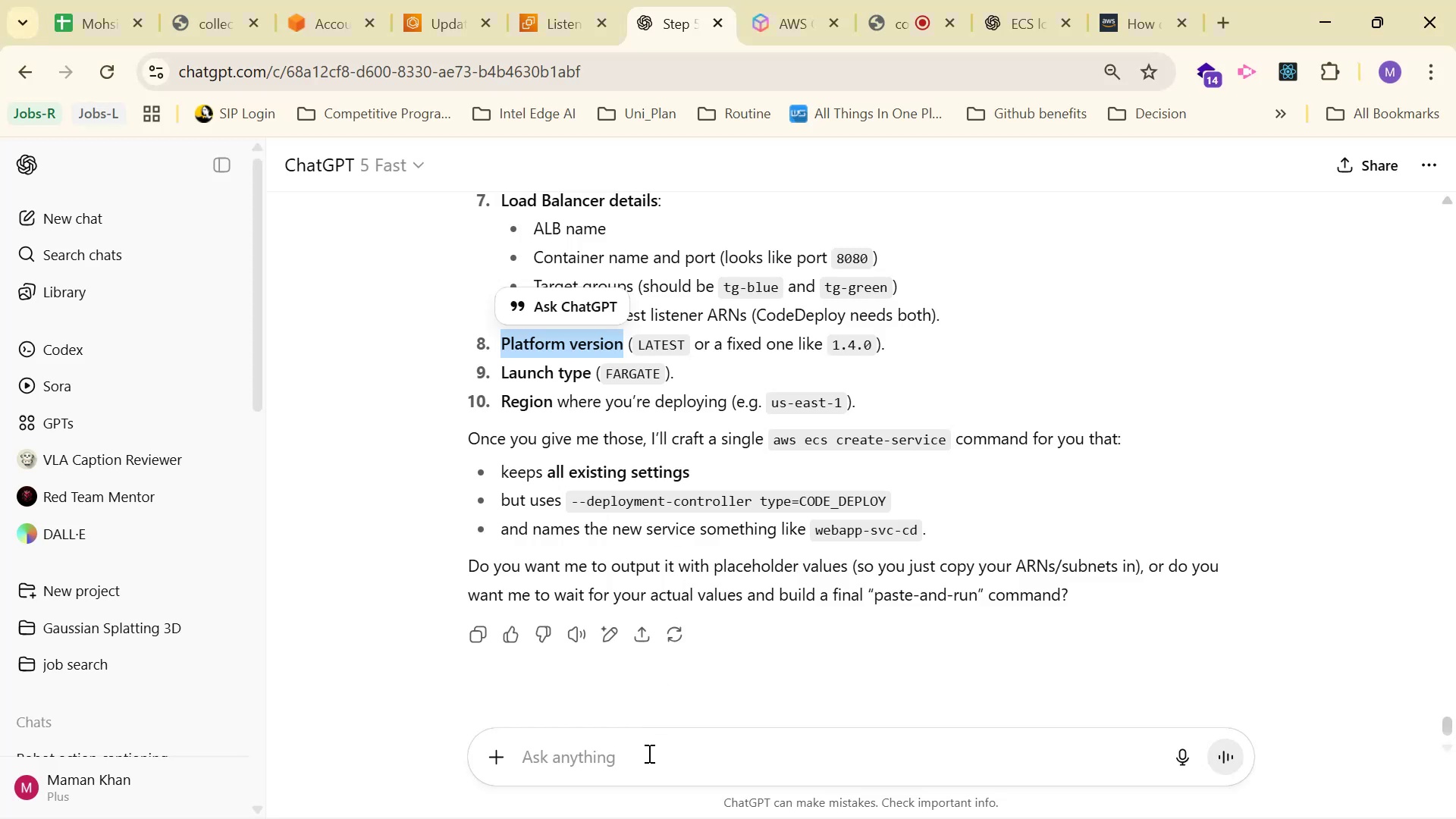 
key(Control+V)
 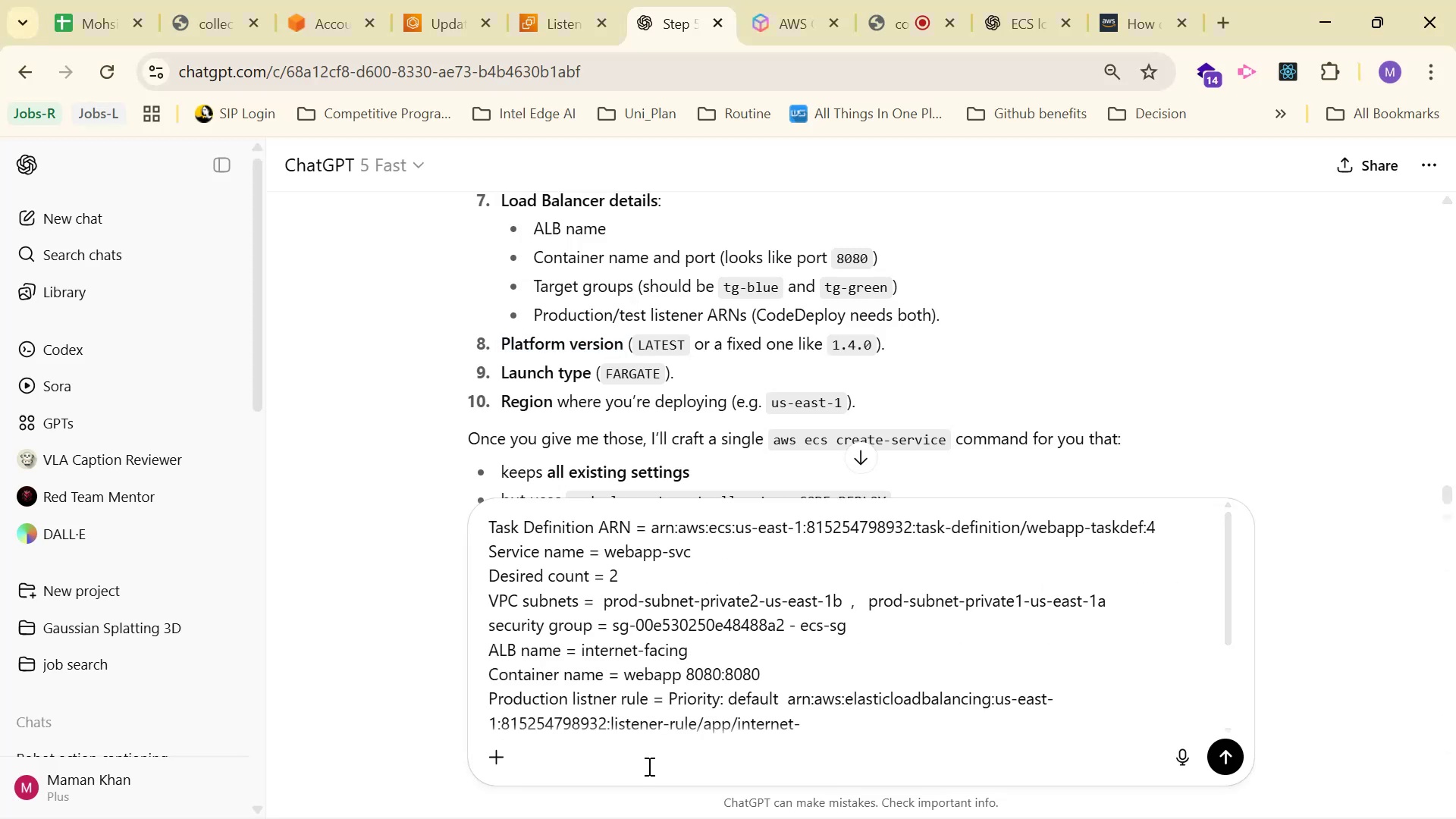 
key(Enter)
 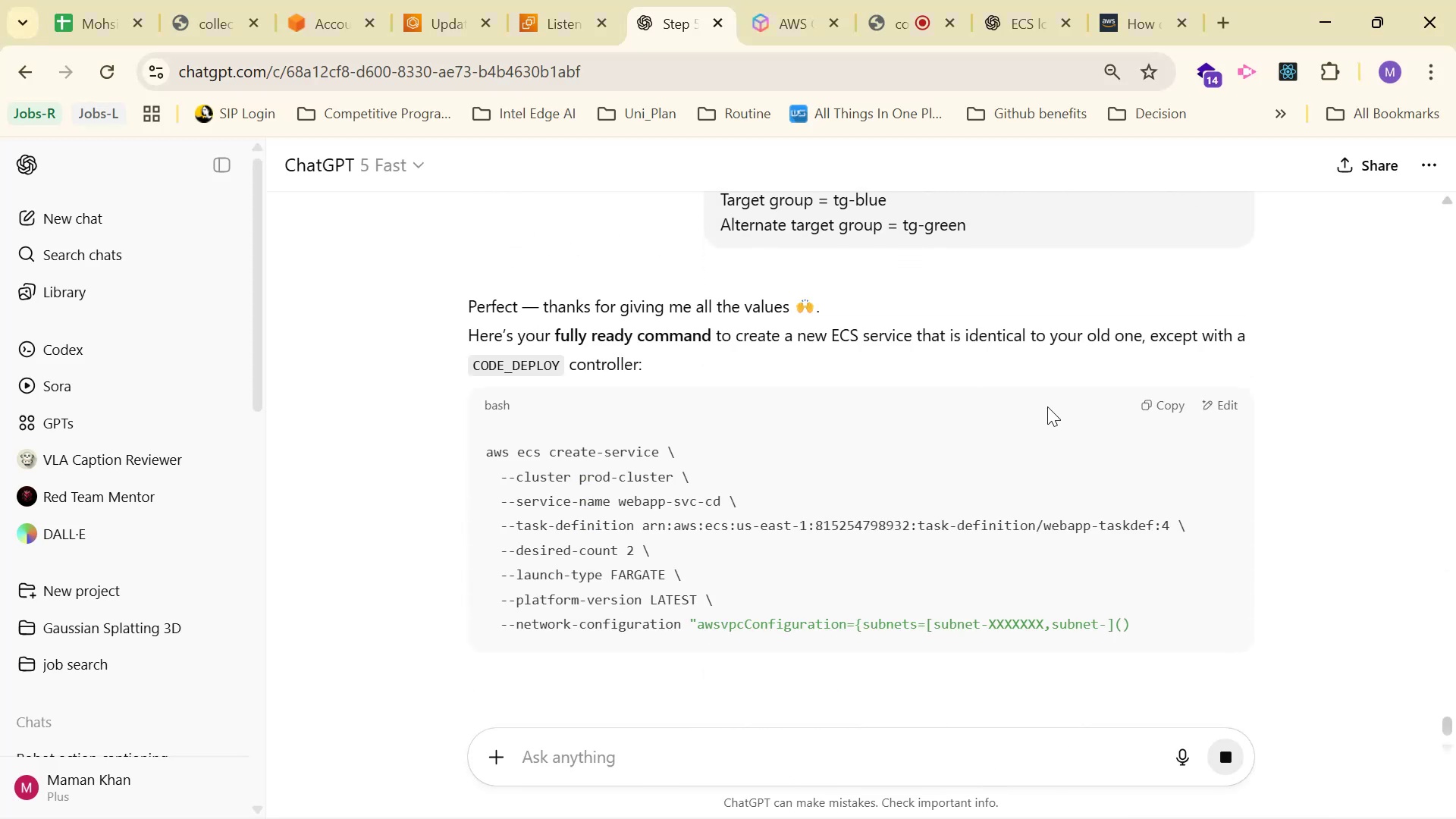 
wait(9.19)
 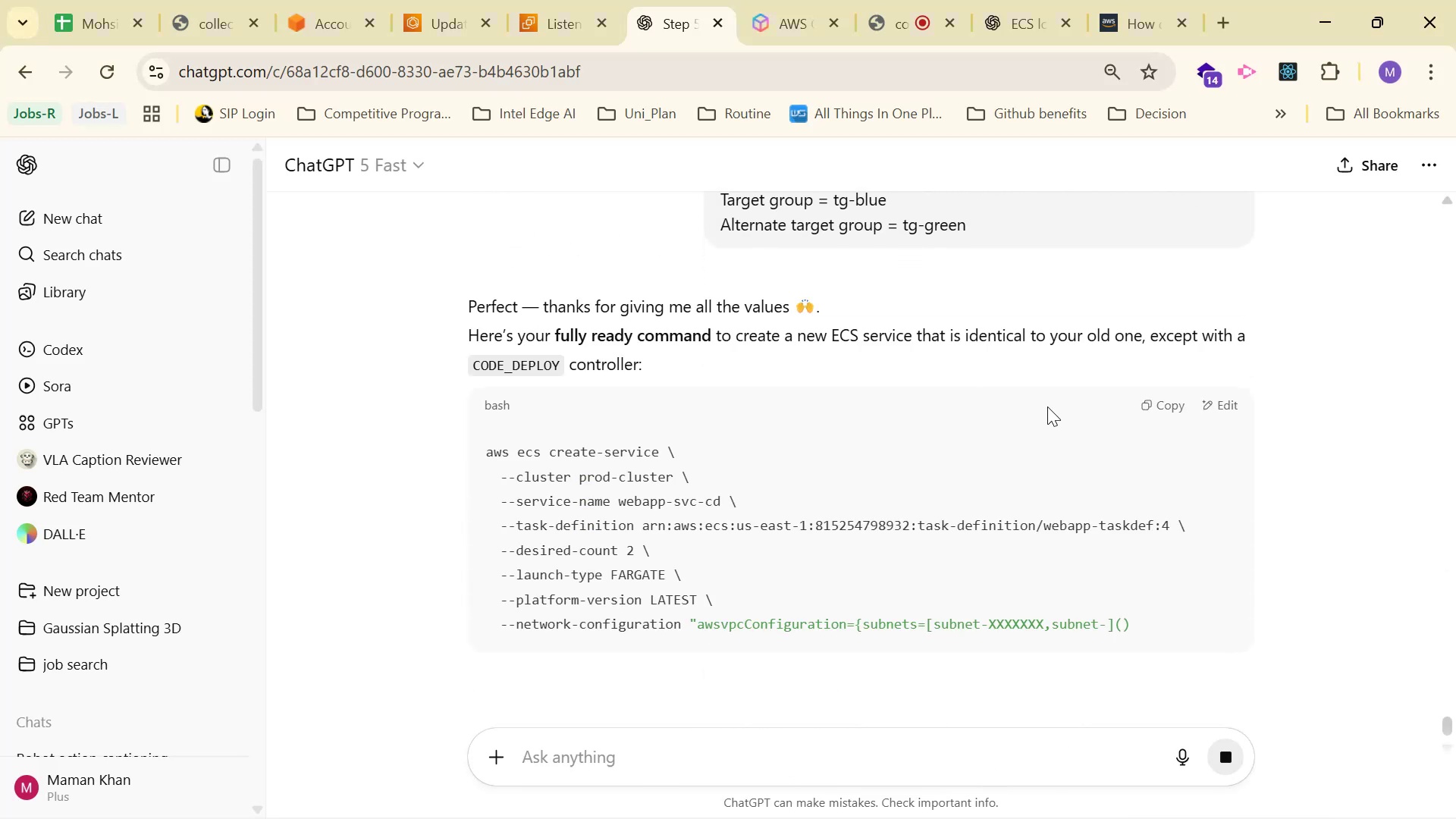 
left_click([1147, 407])
 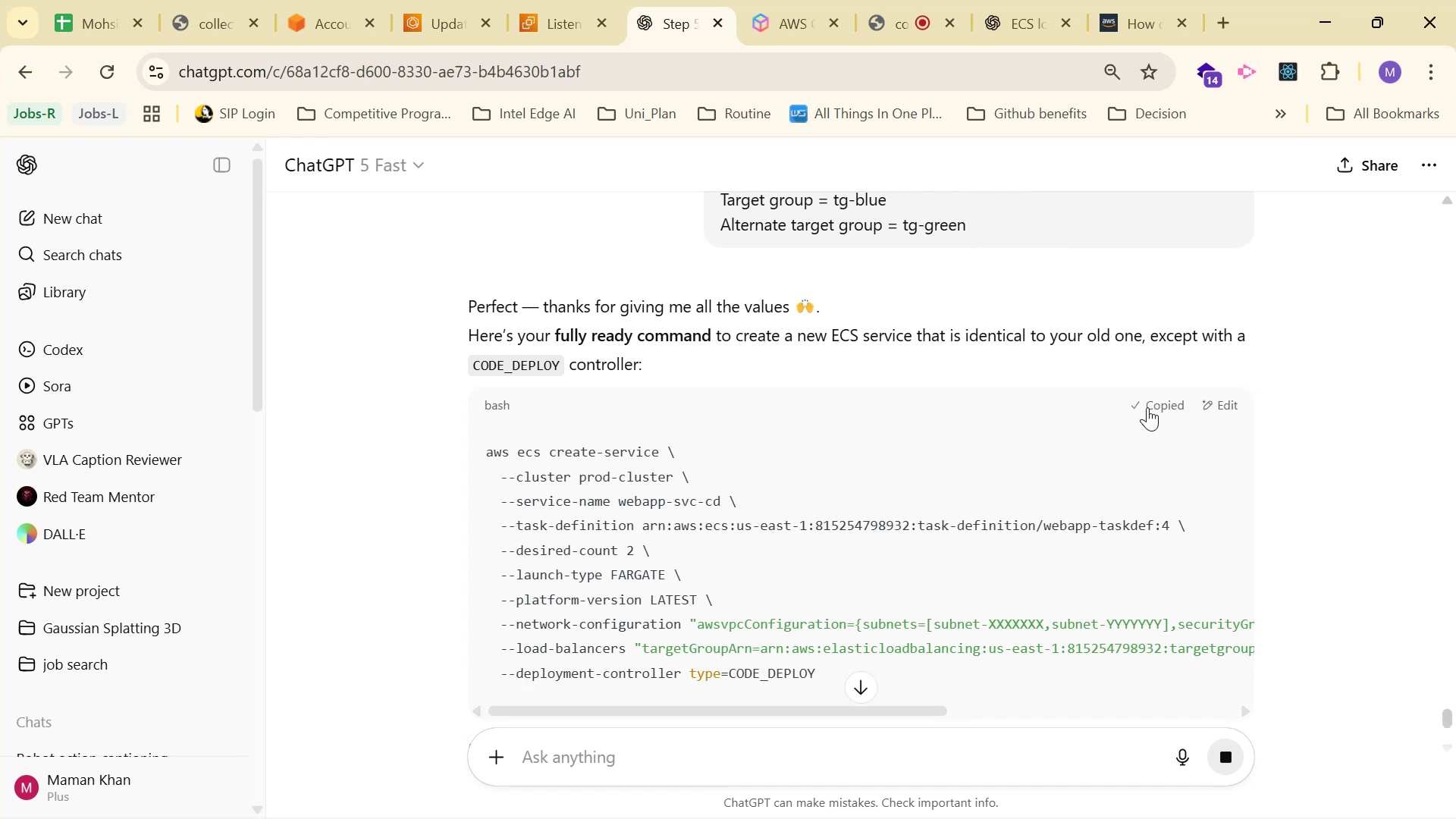 
key(Alt+AltLeft)
 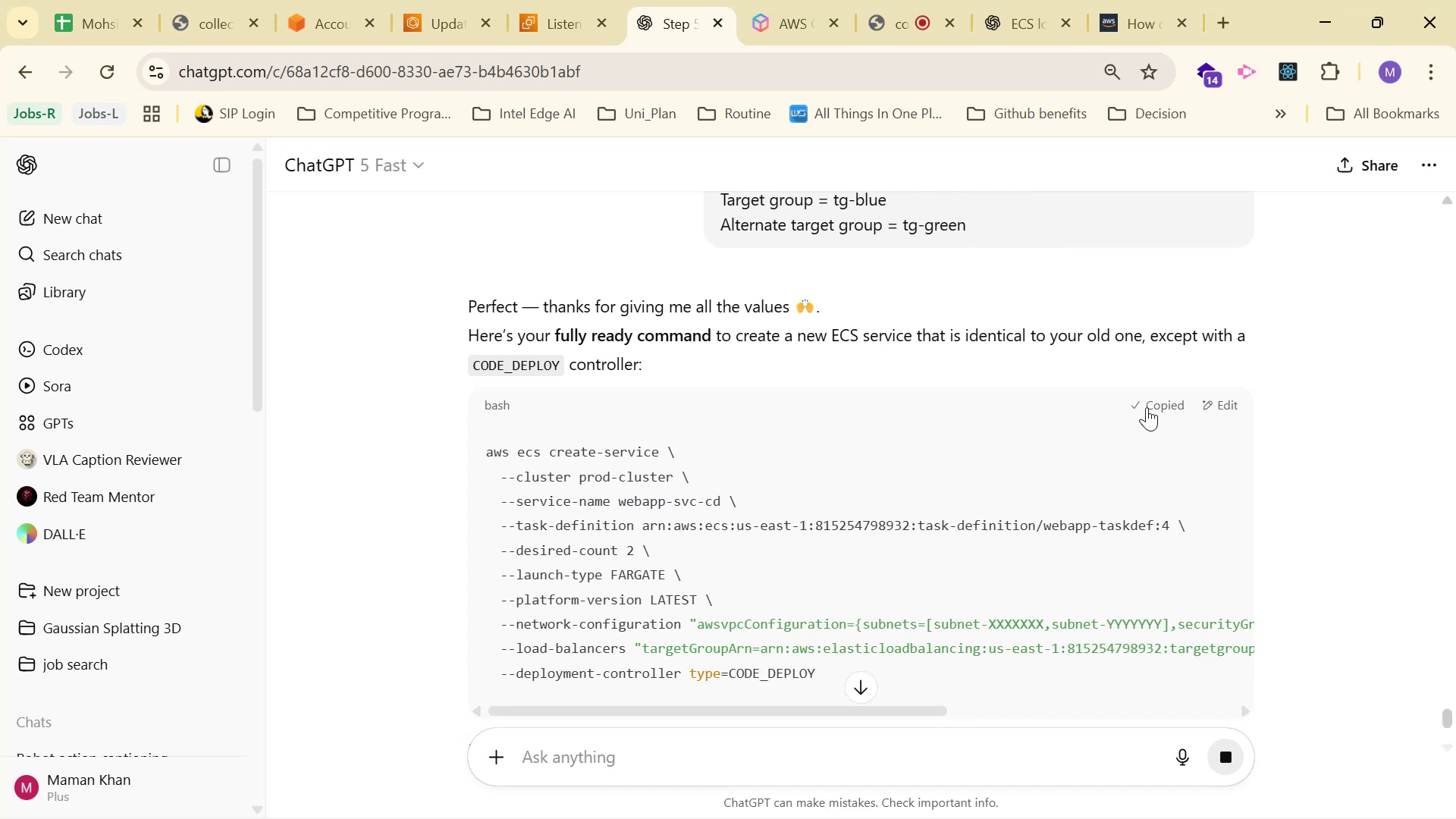 
key(Alt+Tab)
 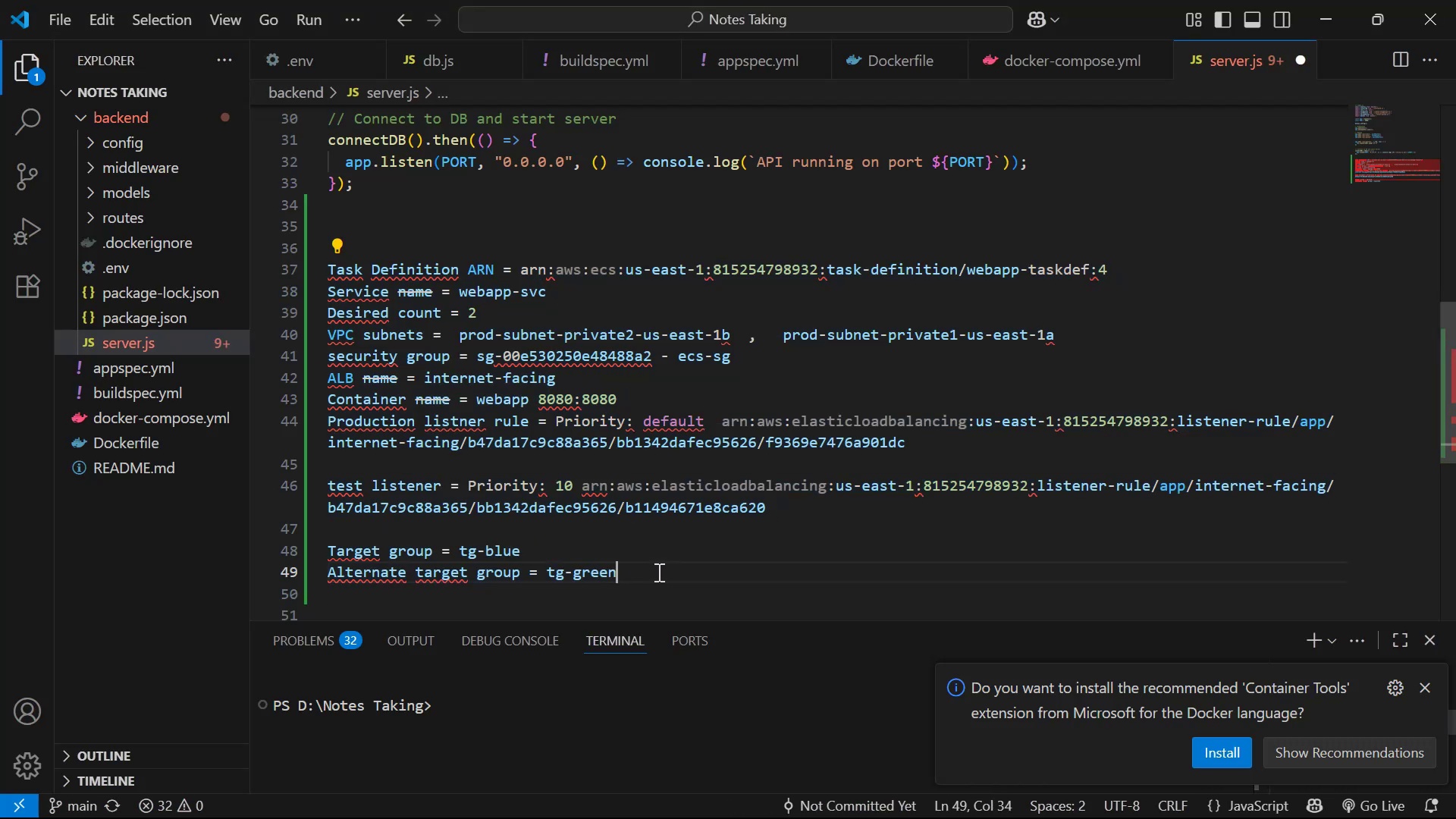 
key(Enter)
 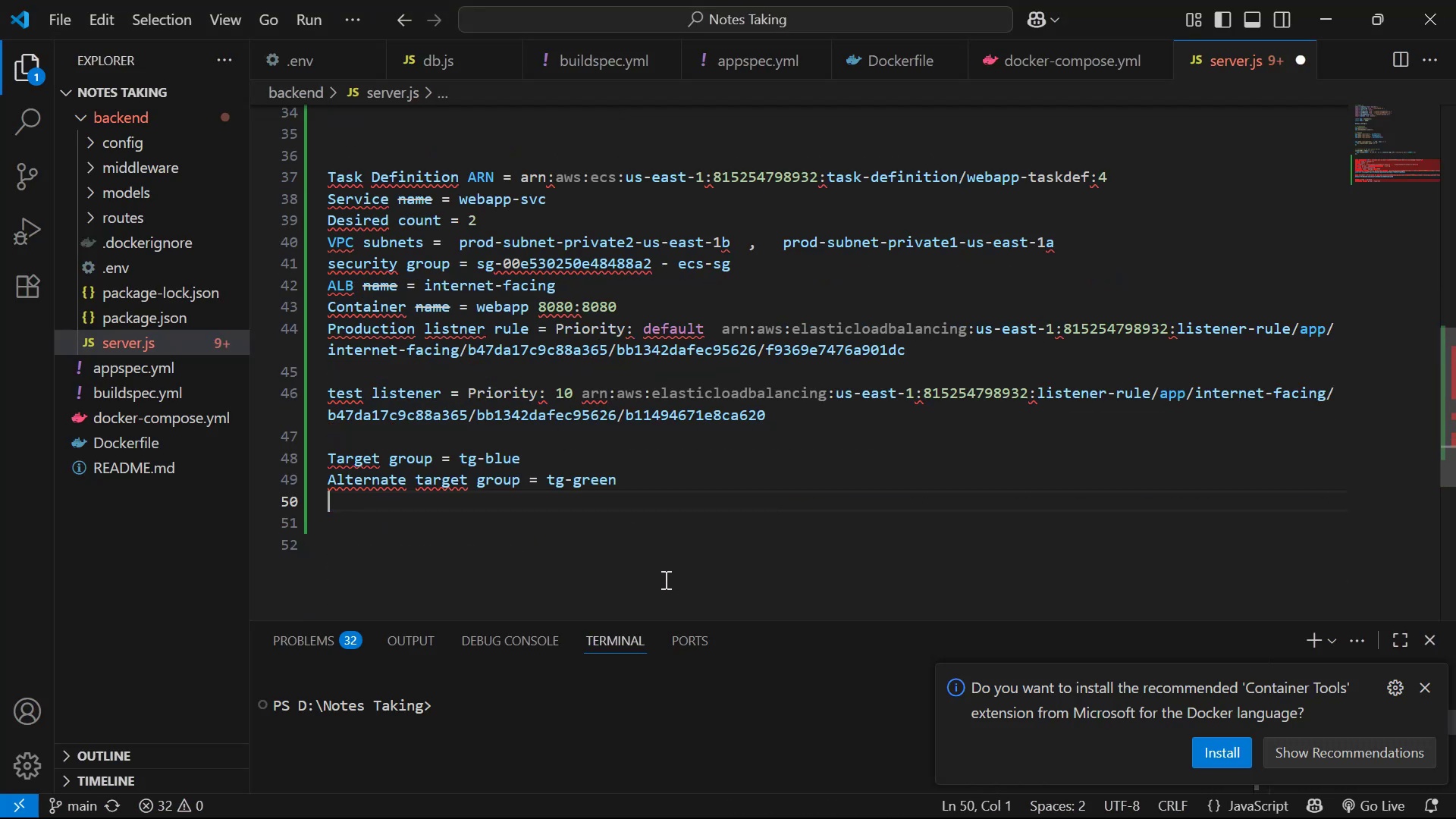 
key(Enter)
 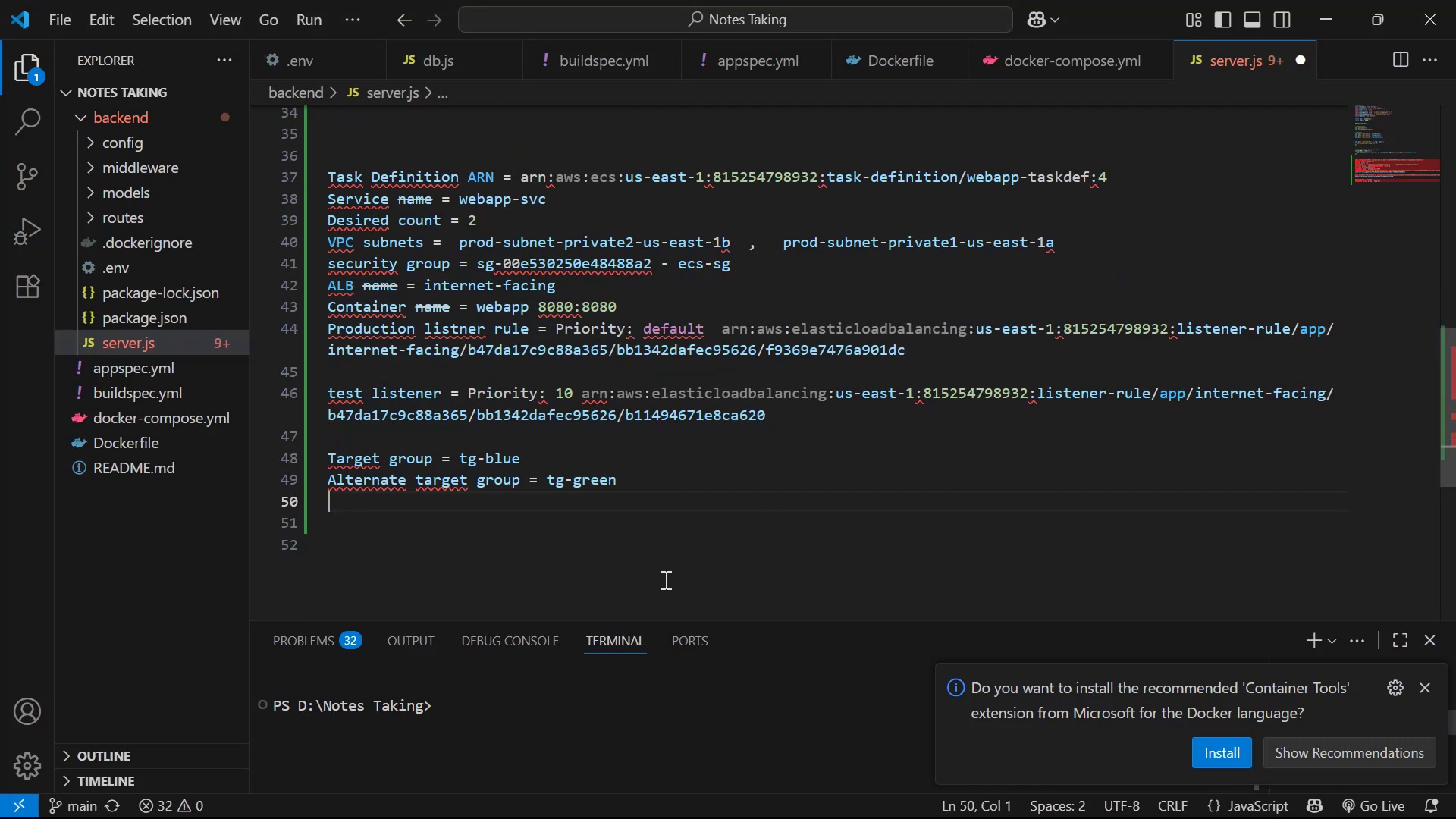 
key(Enter)
 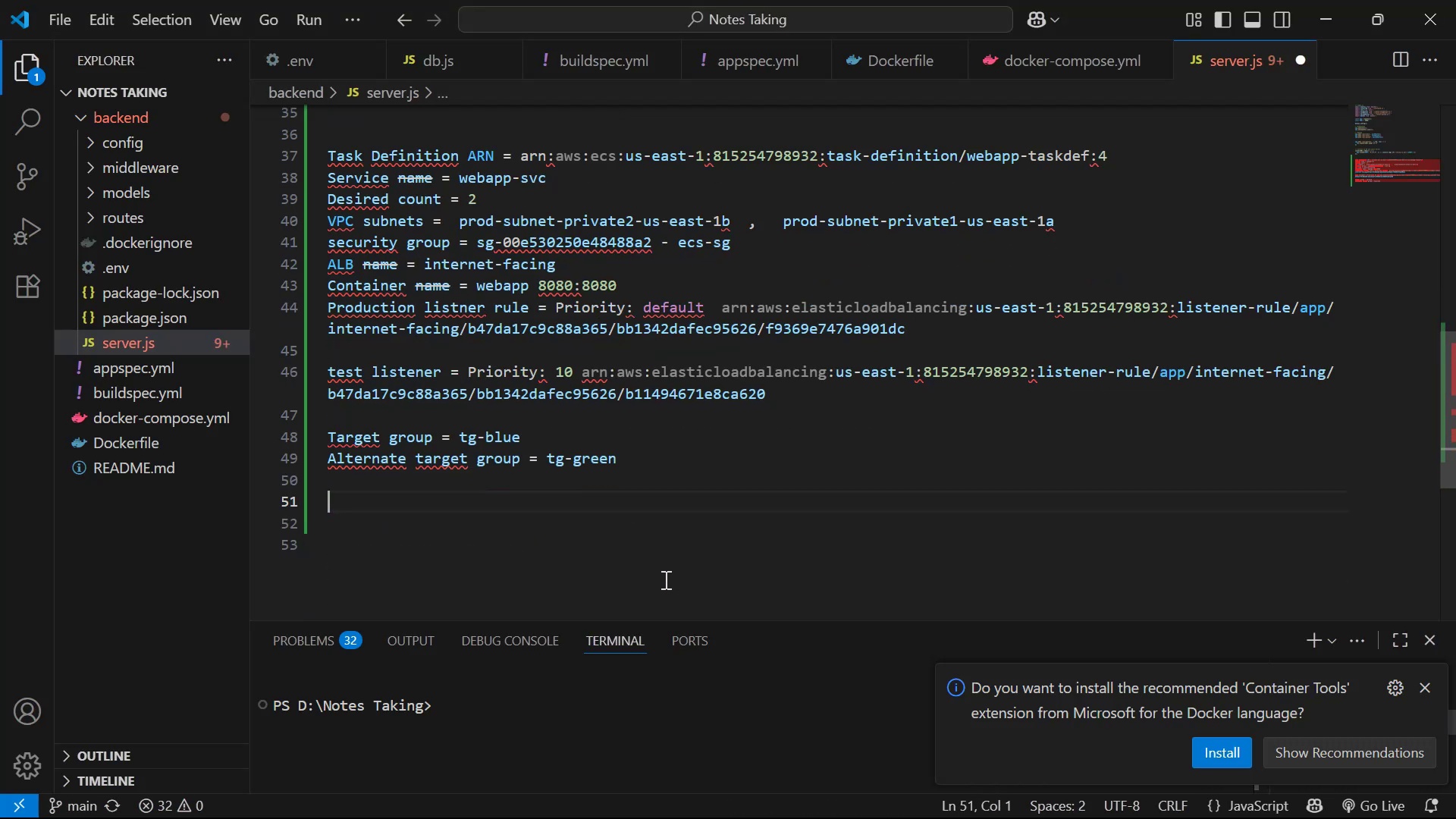 
key(Control+V)
 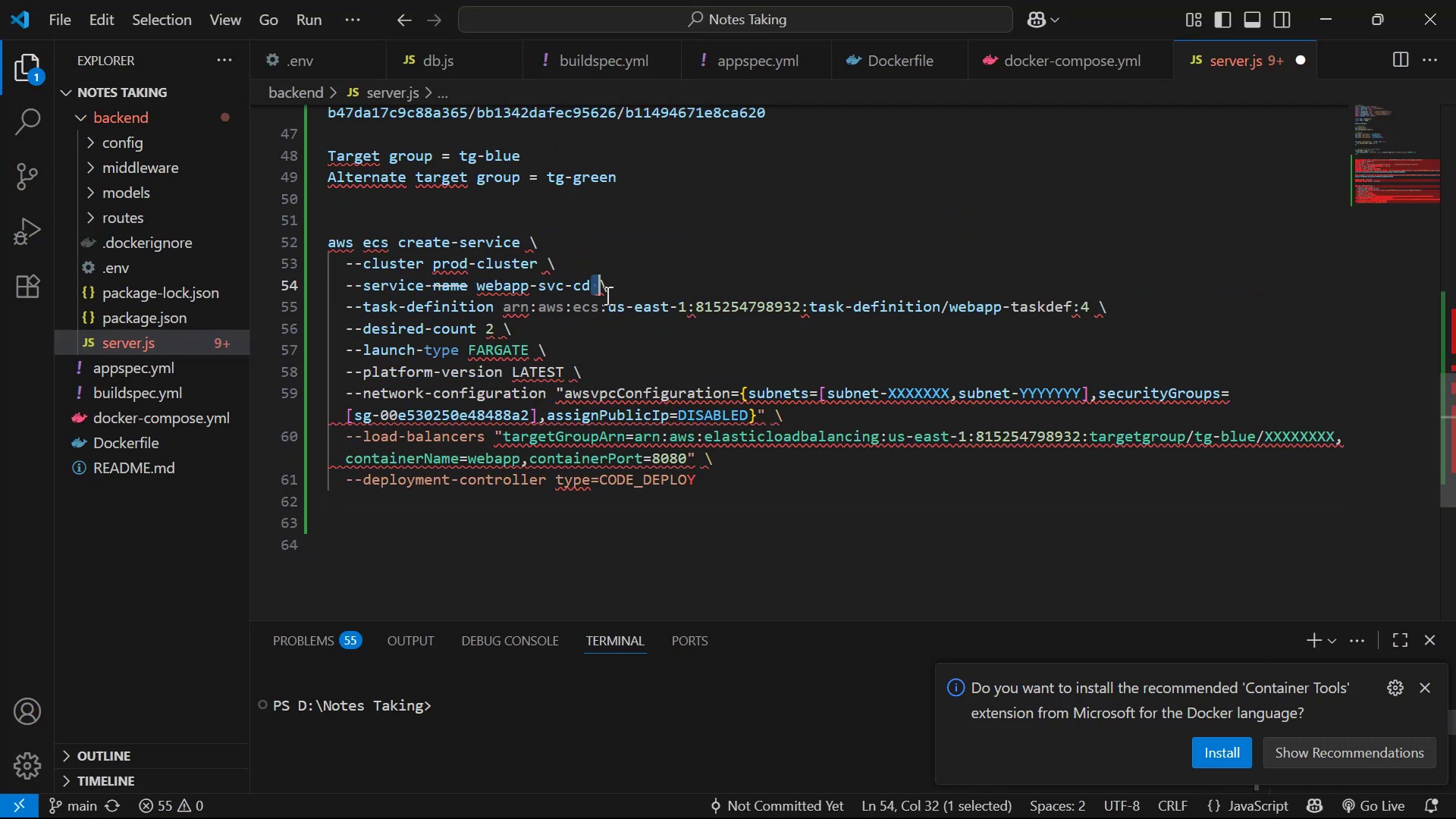 
key(ArrowLeft)
 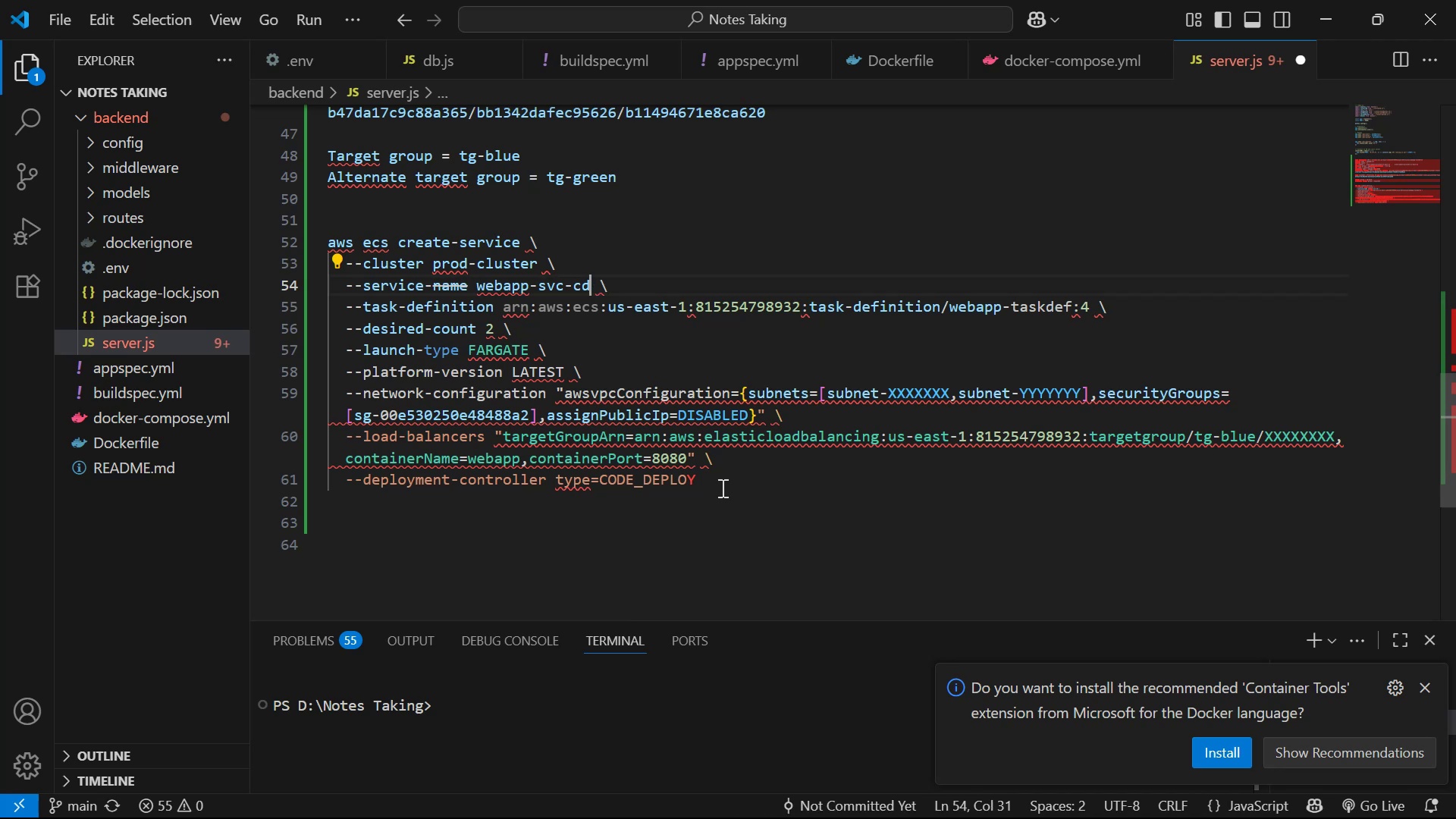 
key(Backspace)
 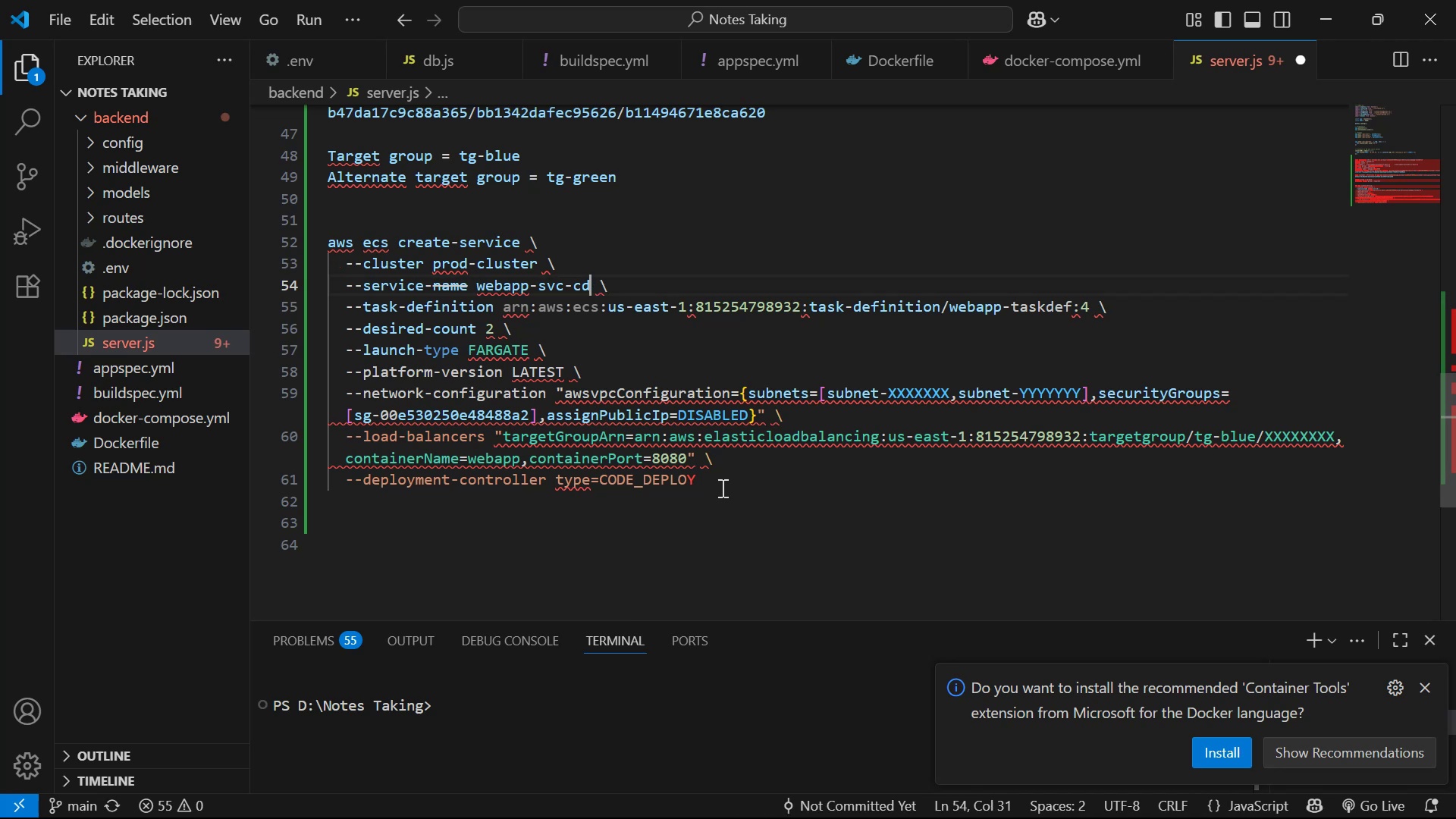 
key(Backspace)
 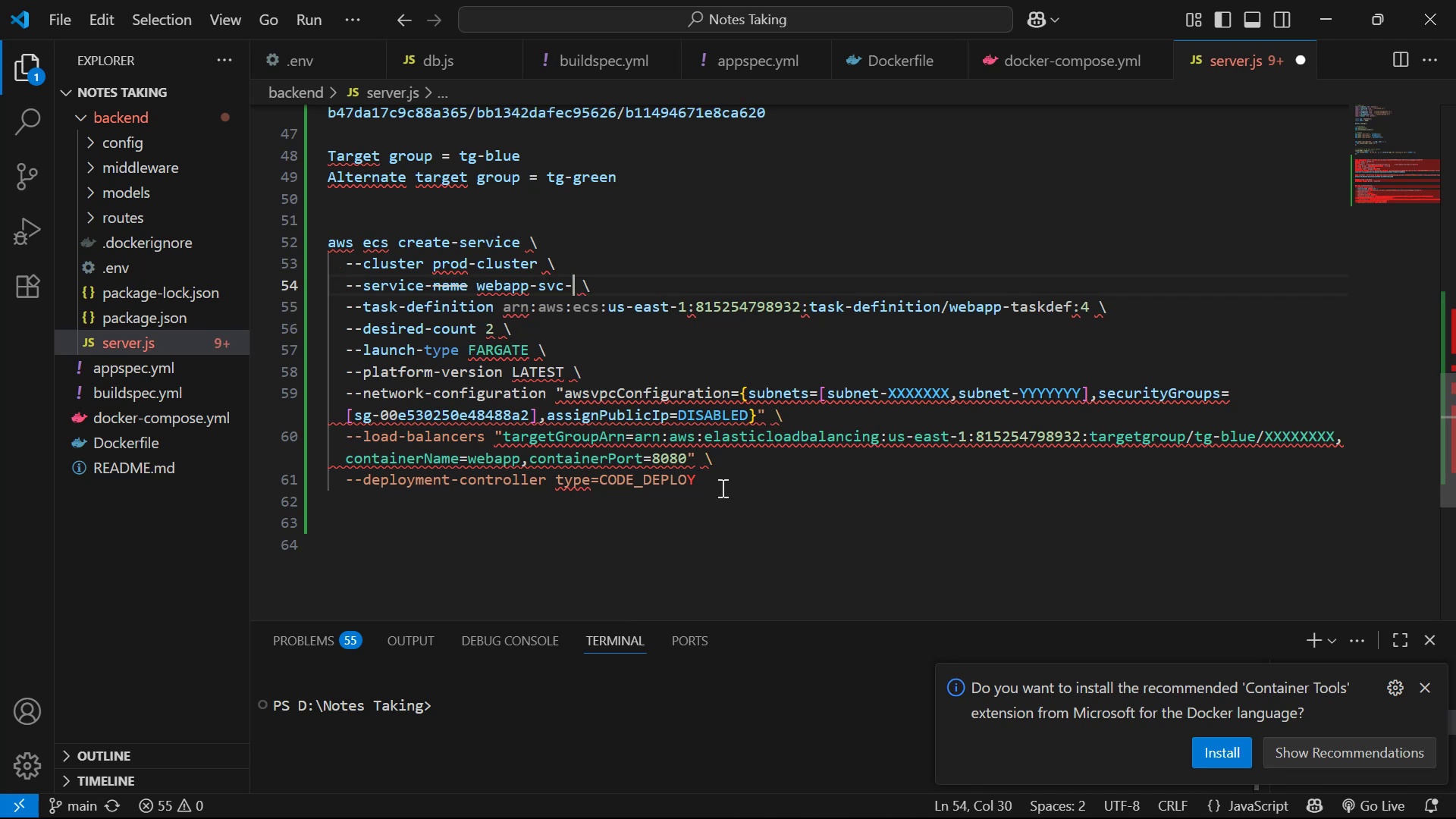 
key(Backspace)
 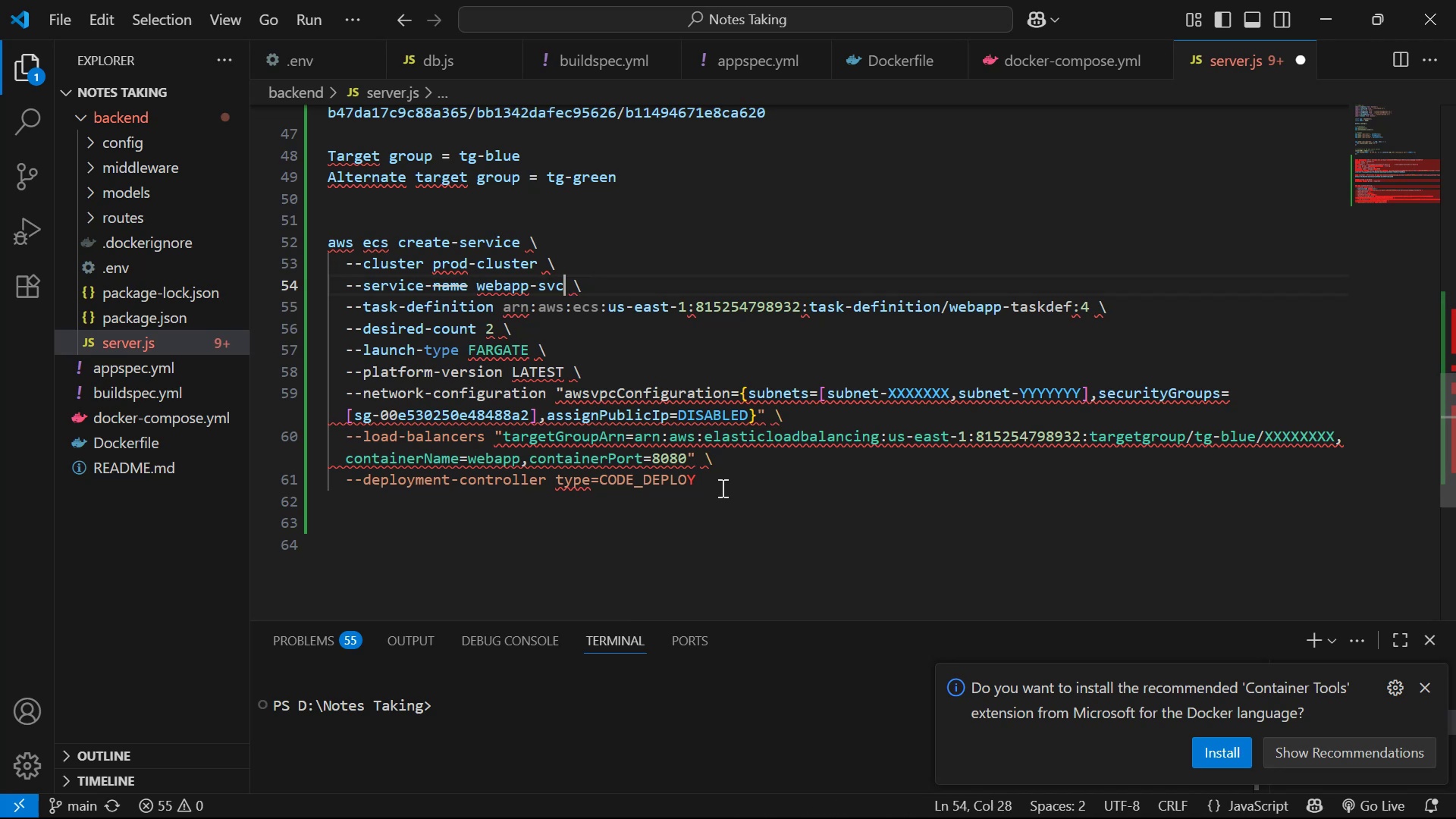 
hold_key(key=ControlLeft, duration=0.34)
 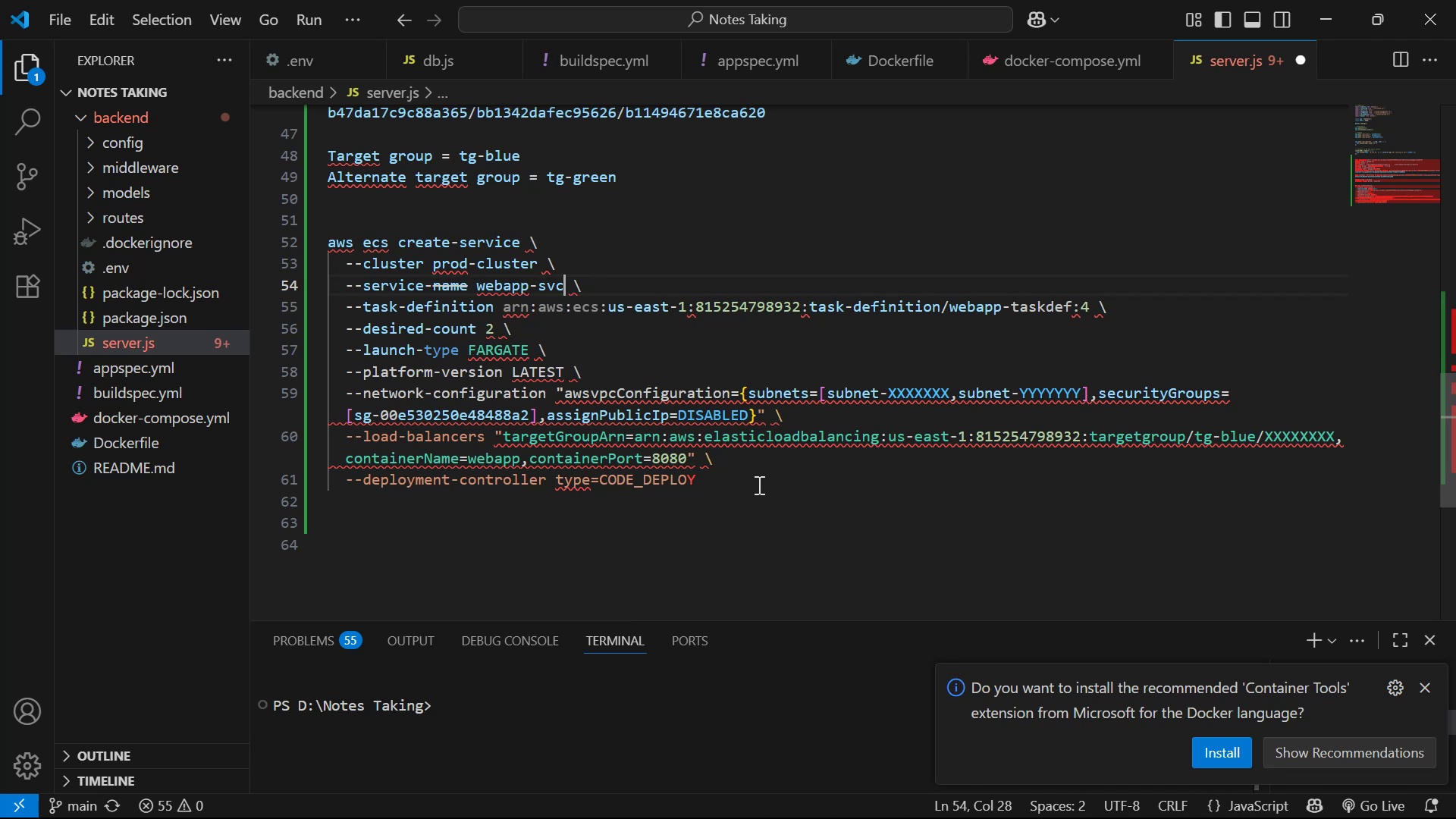 
left_click_drag(start_coordinate=[746, 482], to_coordinate=[316, 243])
 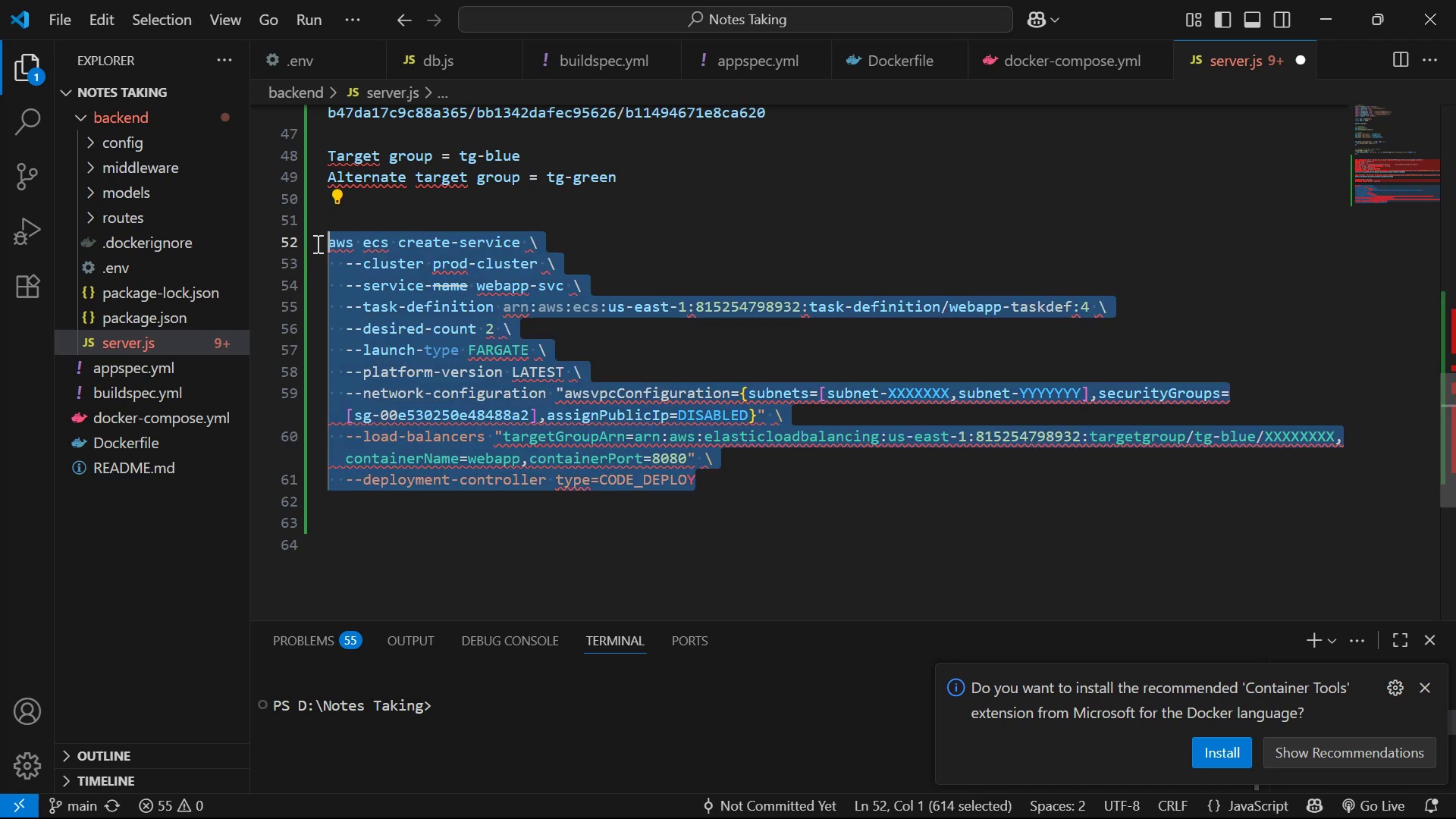 
key(Control+C)
 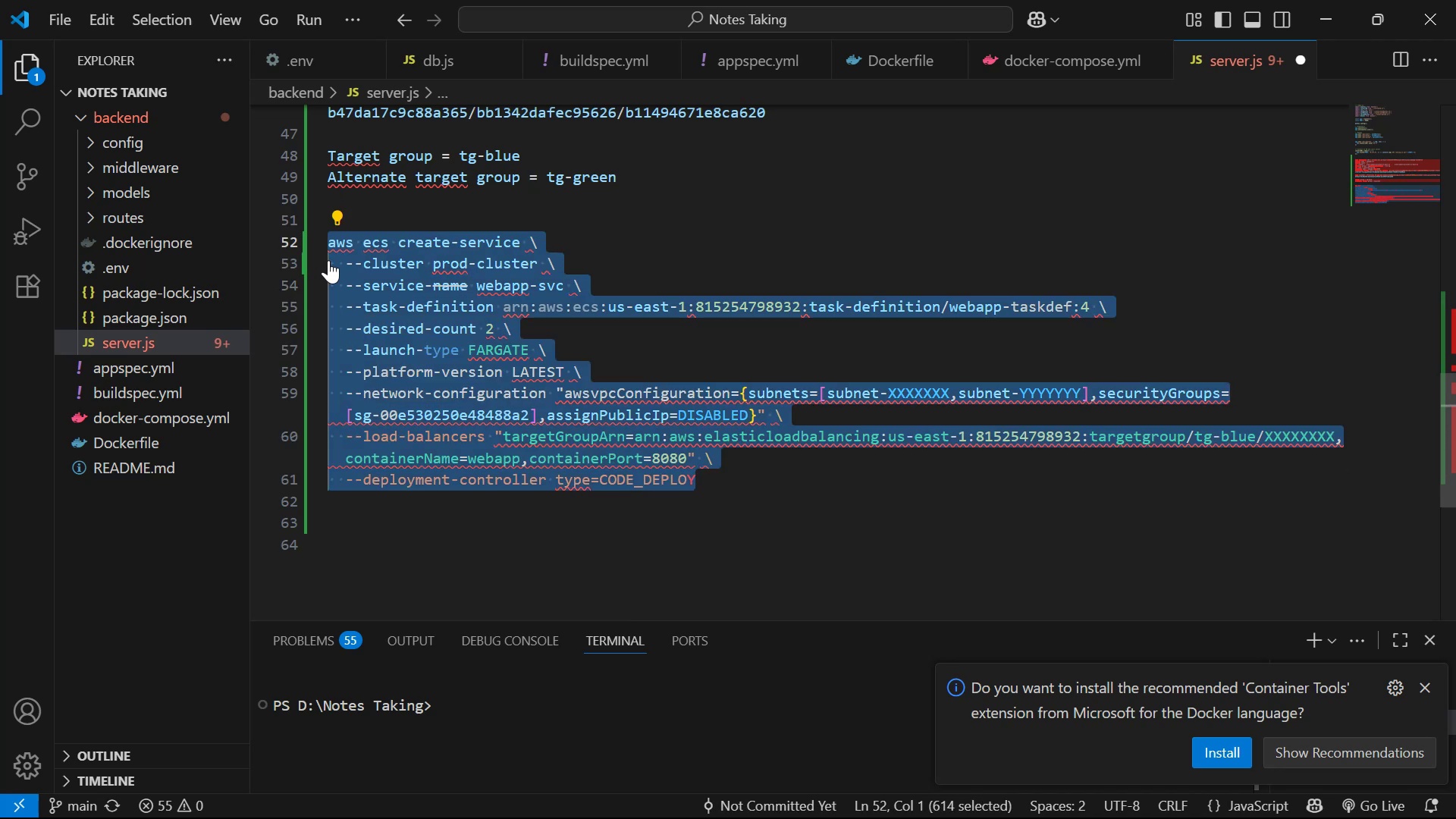 
key(Alt+AltLeft)
 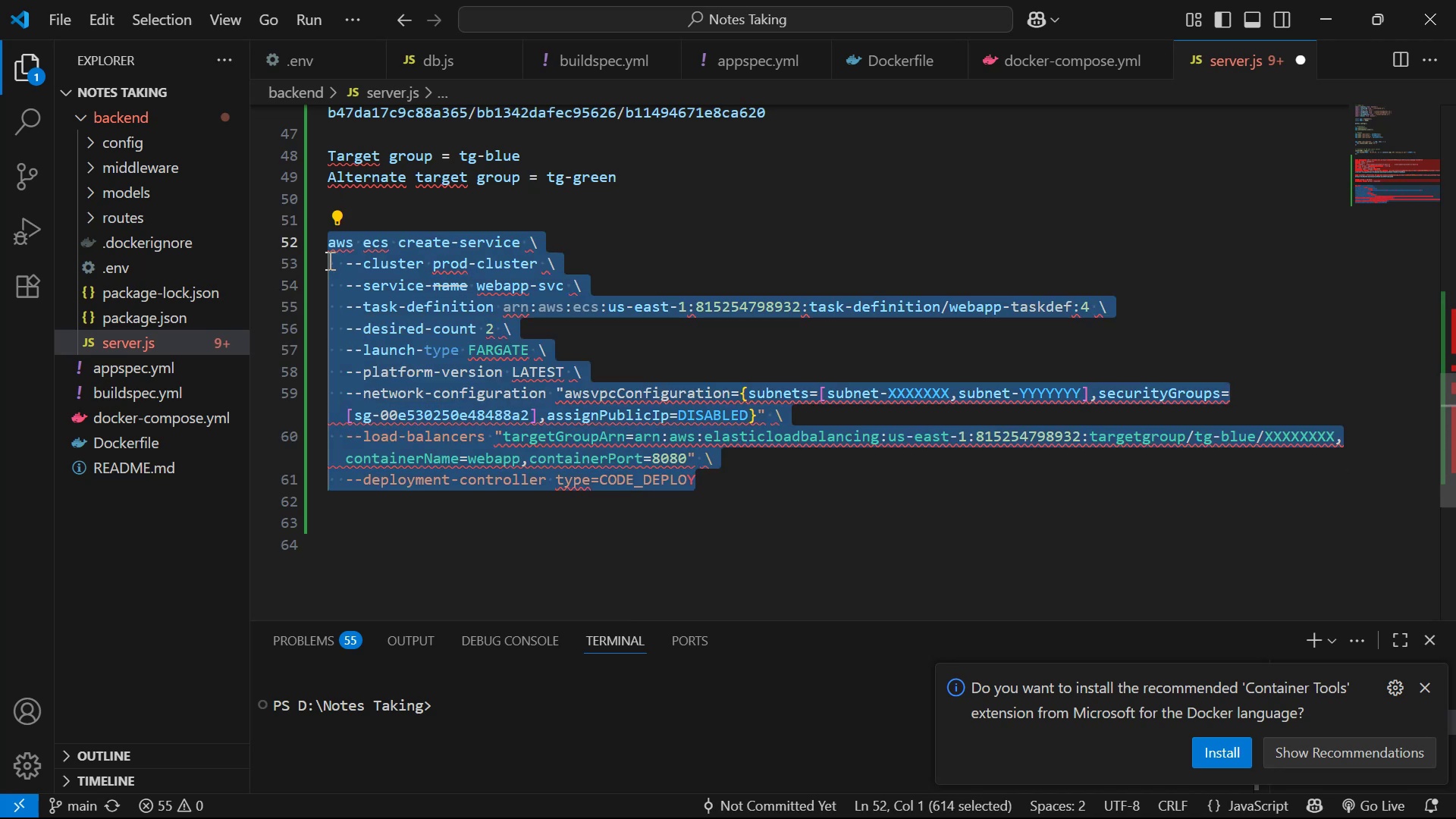 
key(Alt+Tab)
 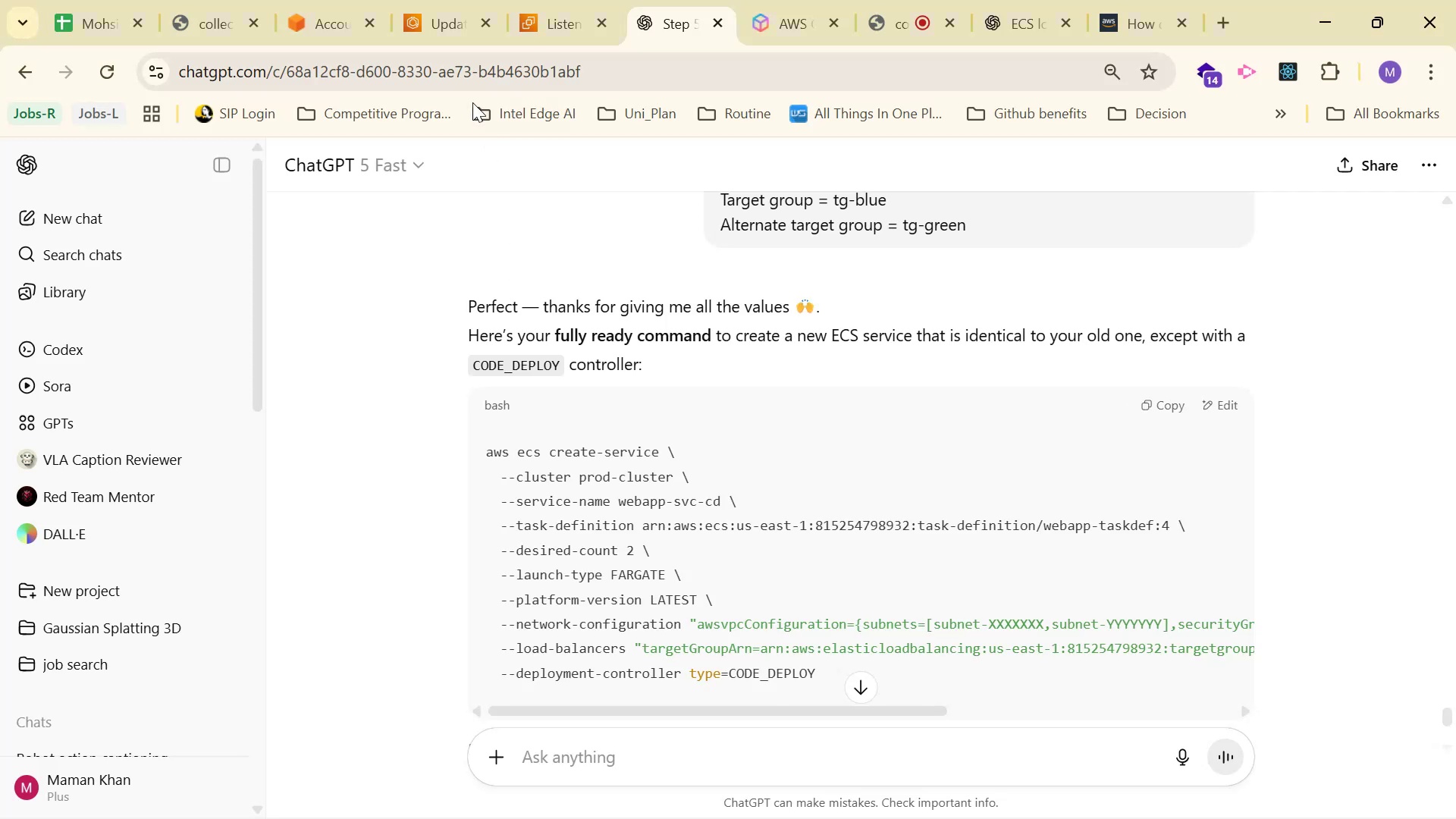 
left_click([540, 0])
 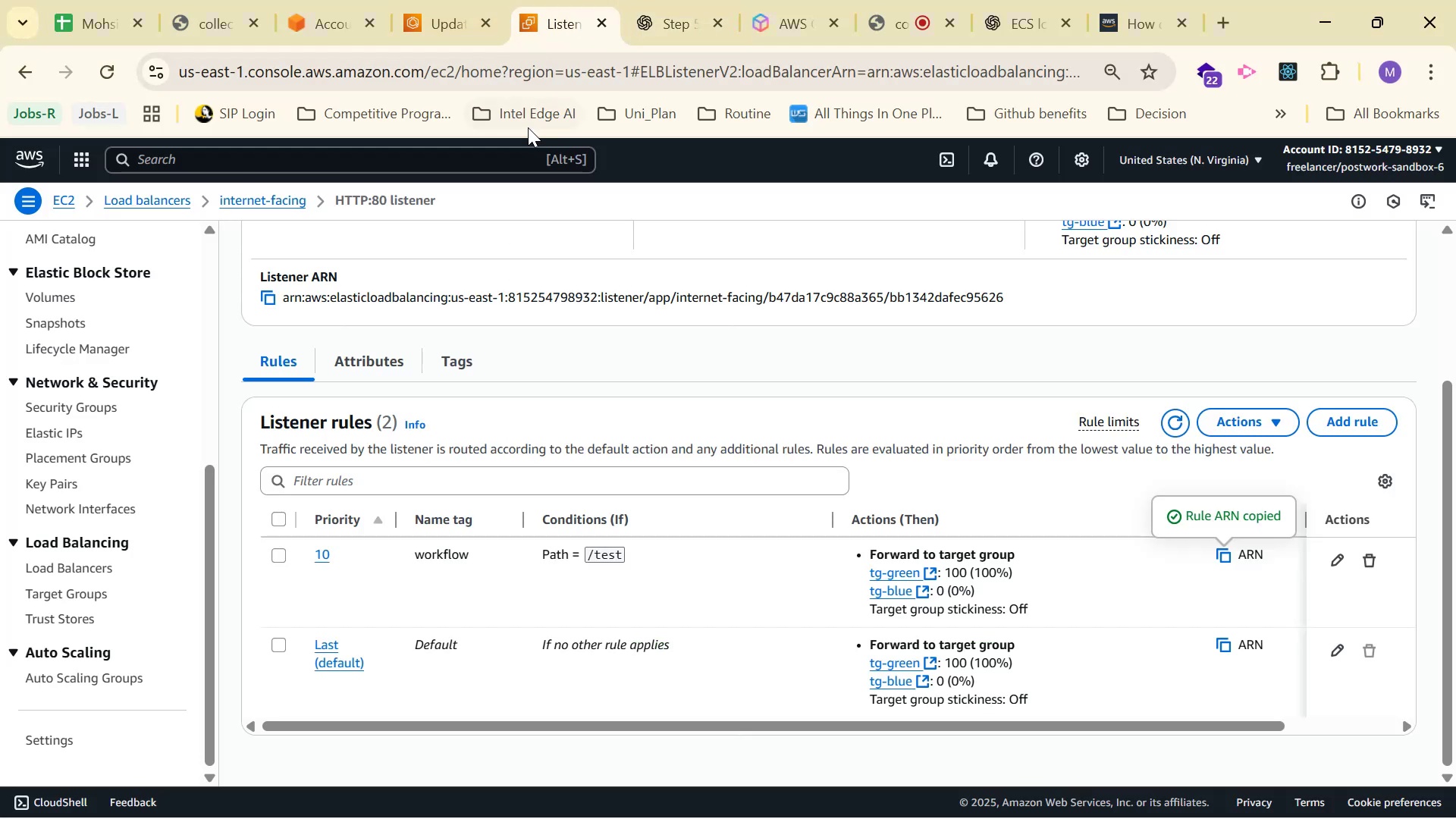 
left_click([442, 0])
 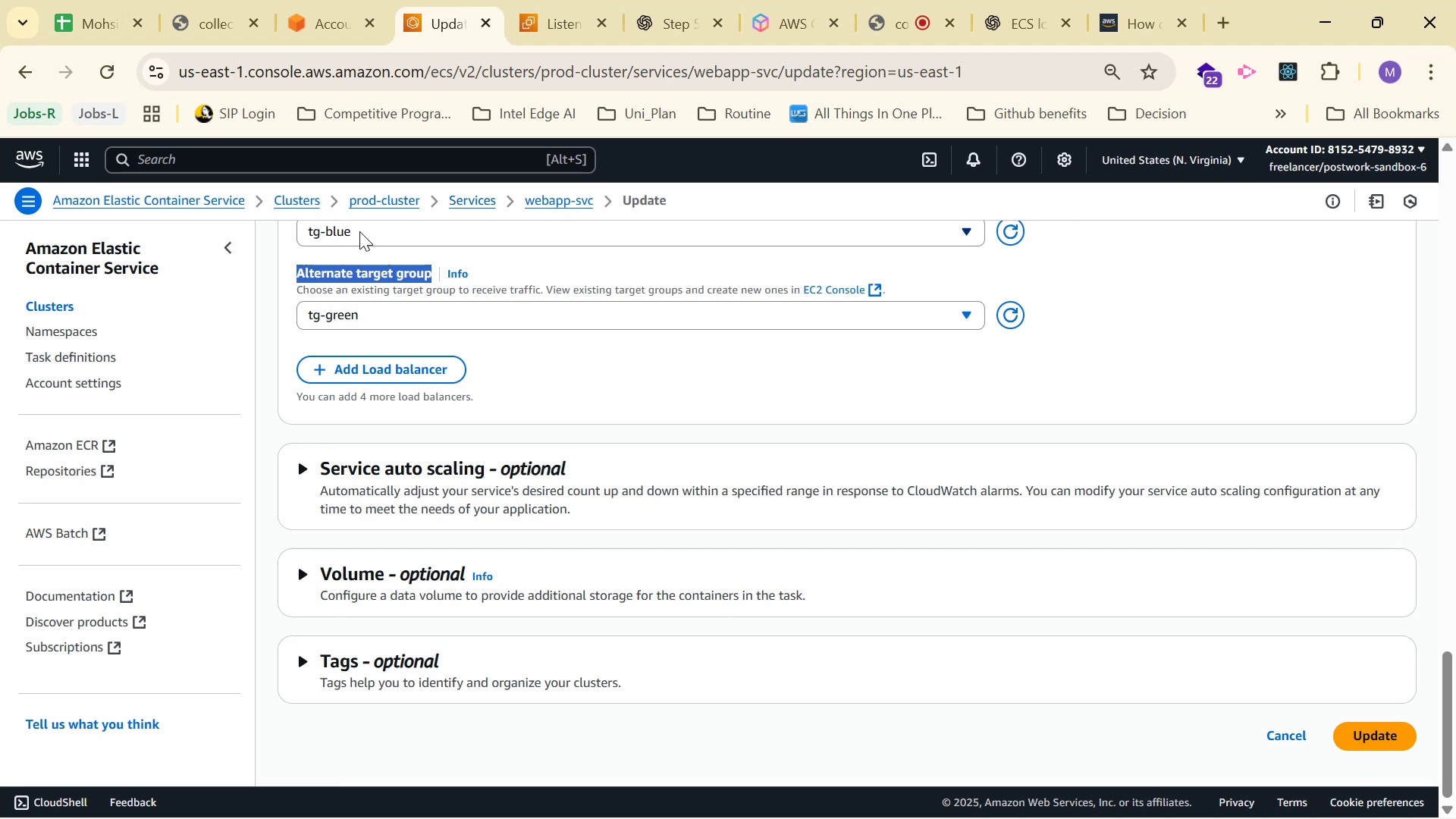 
left_click([483, 195])
 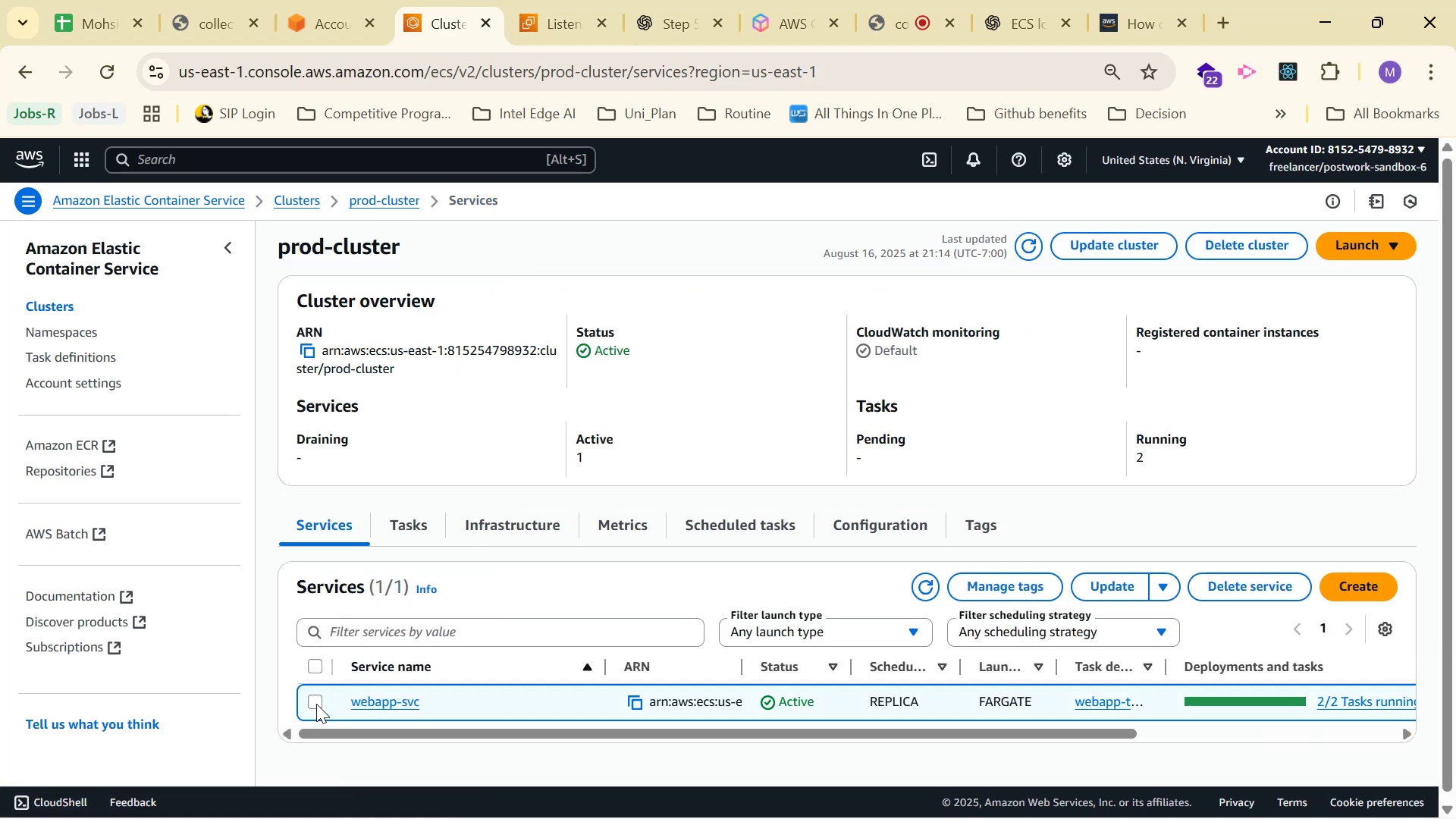 
mouse_move([1178, 579])
 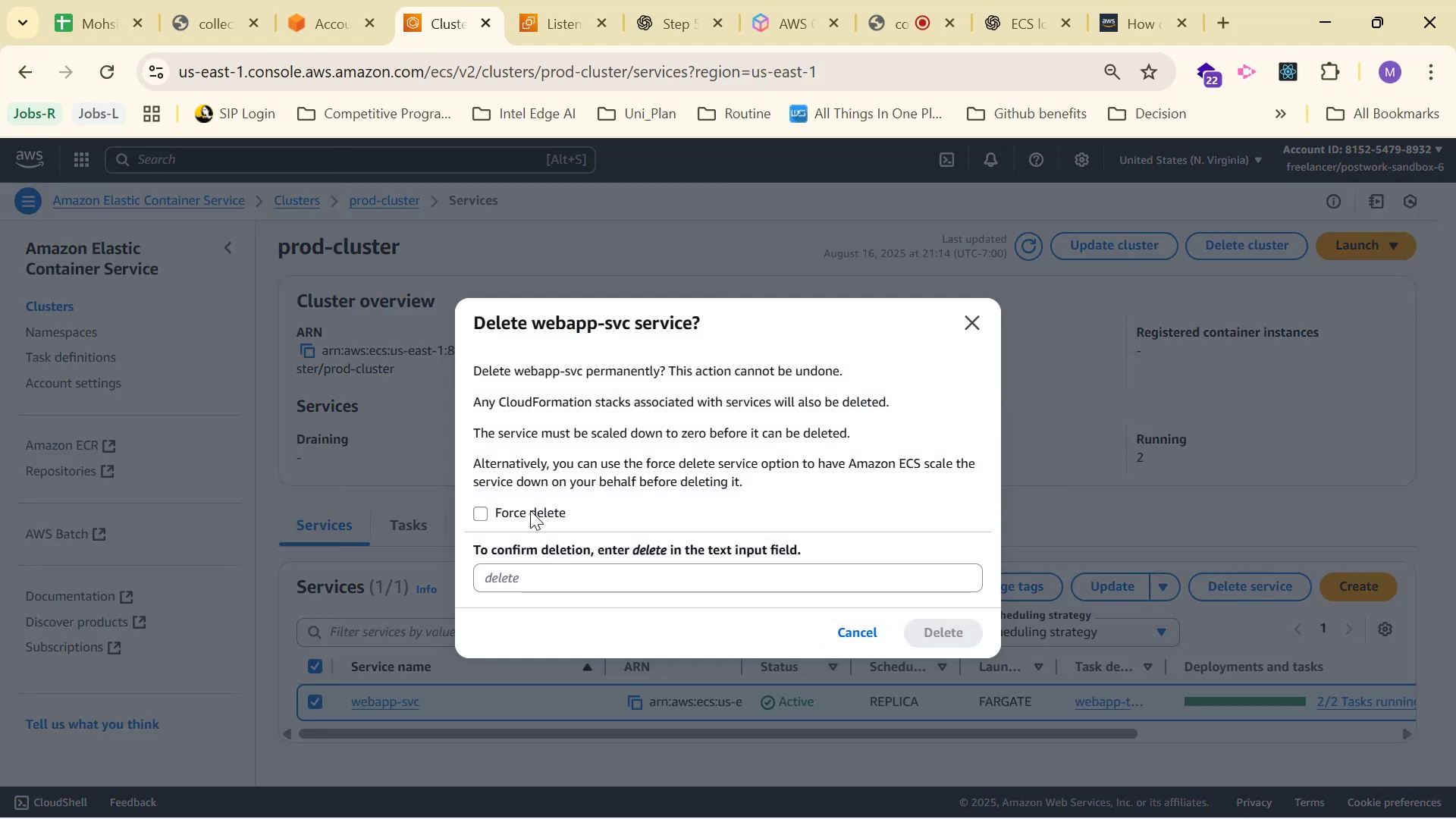 
left_click([588, 572])
 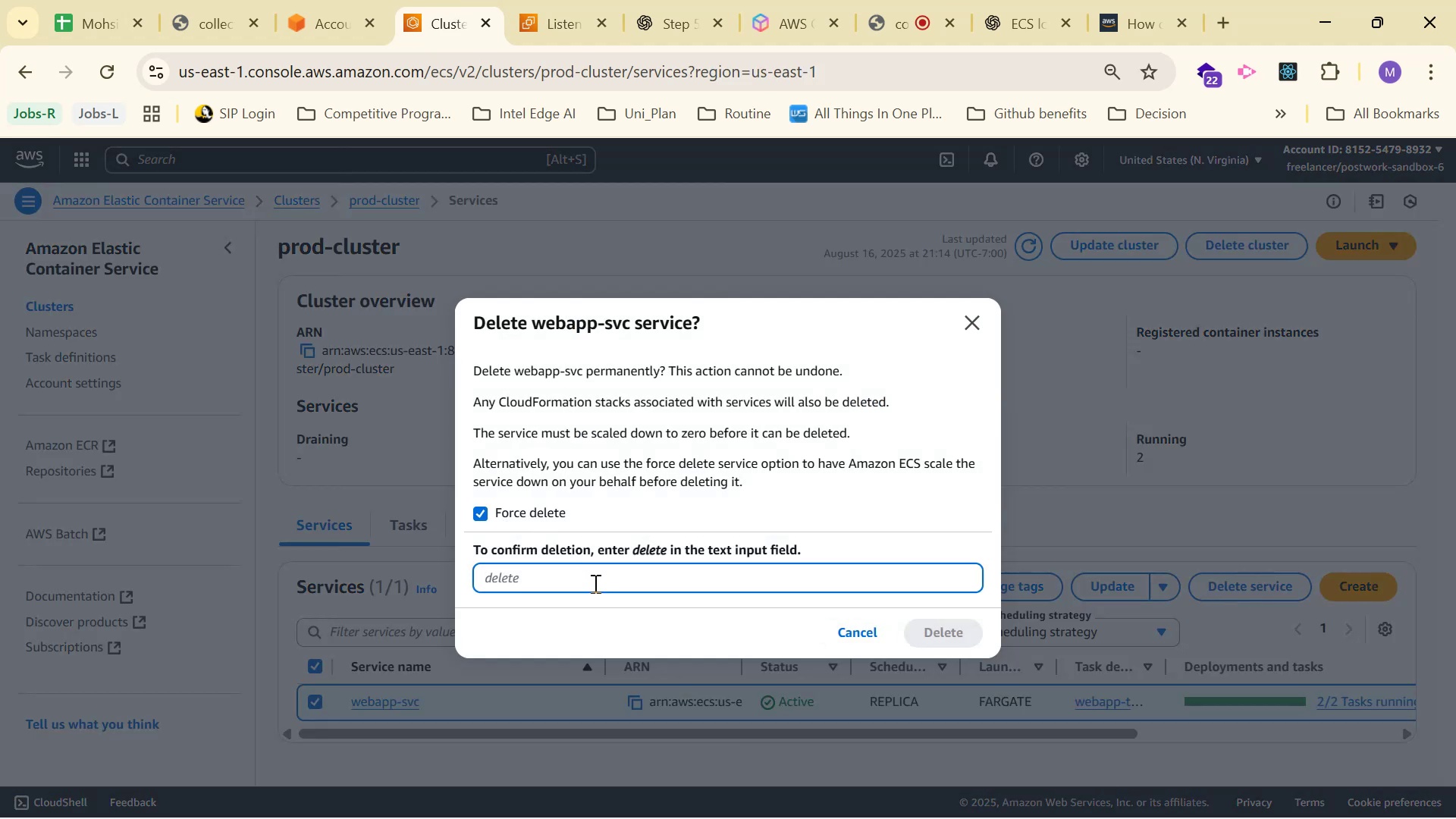 
type(delete )
key(Backspace)
 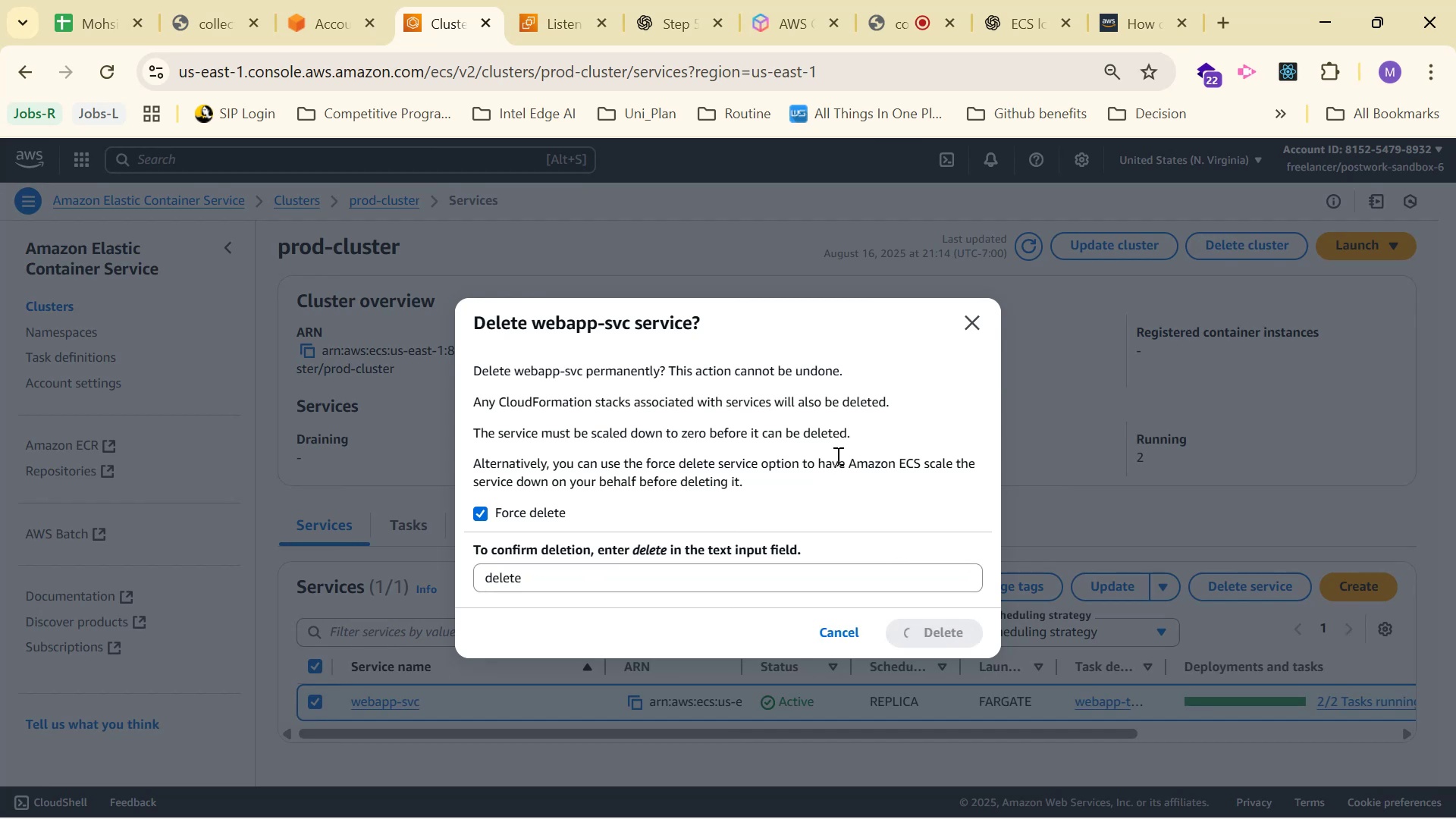 
wait(11.46)
 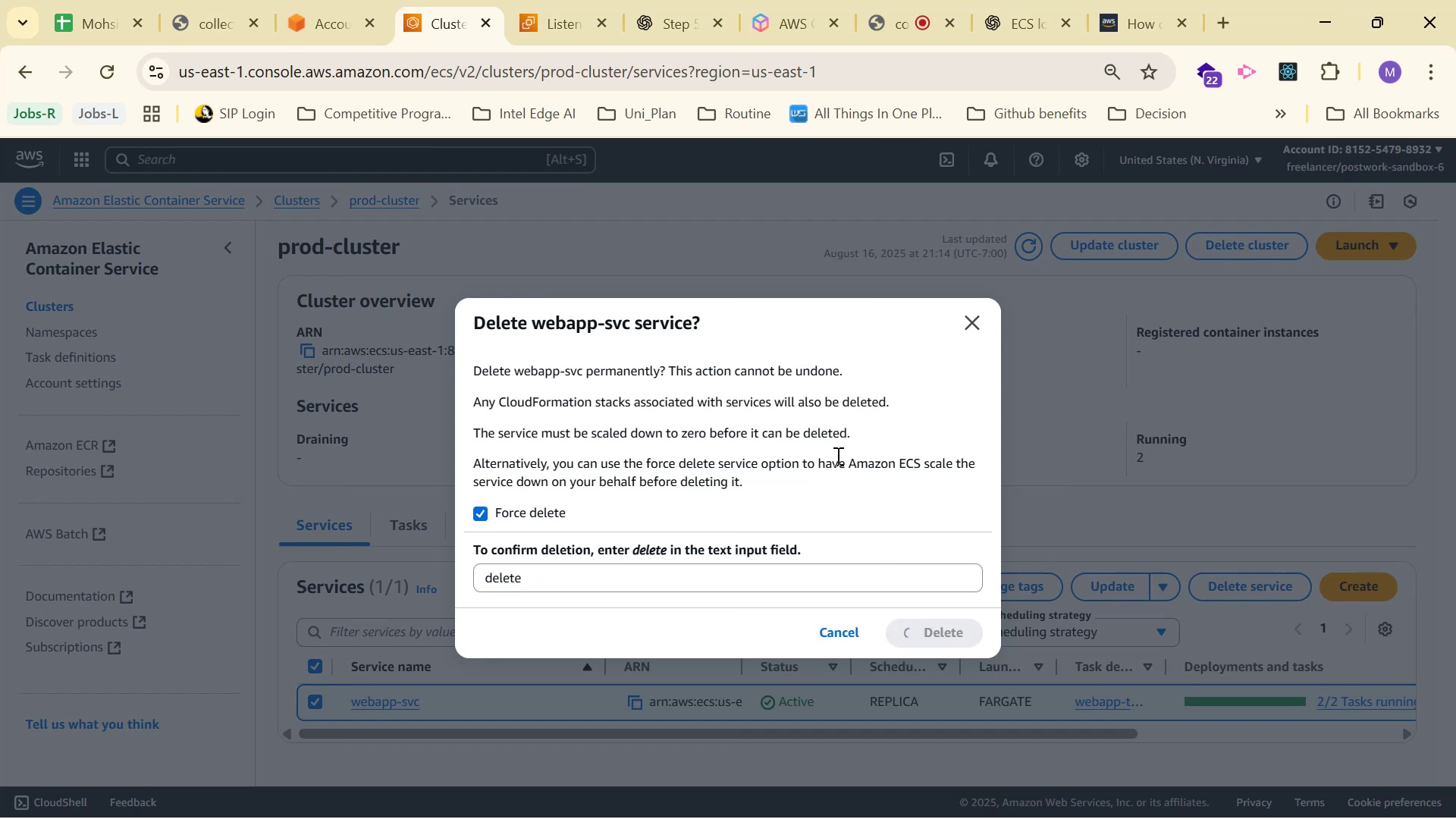 
left_click([445, 165])
 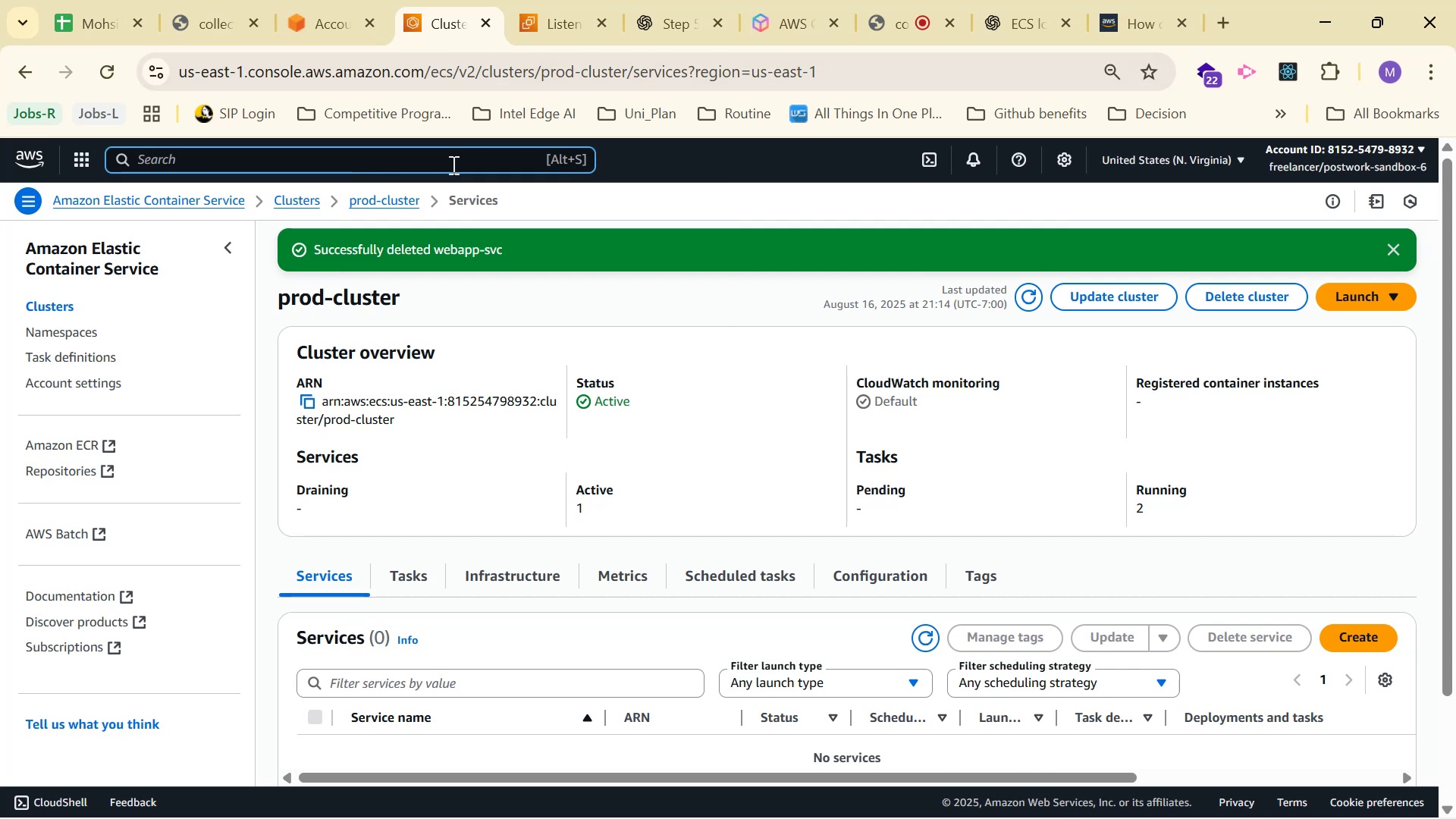 
type(clo)
 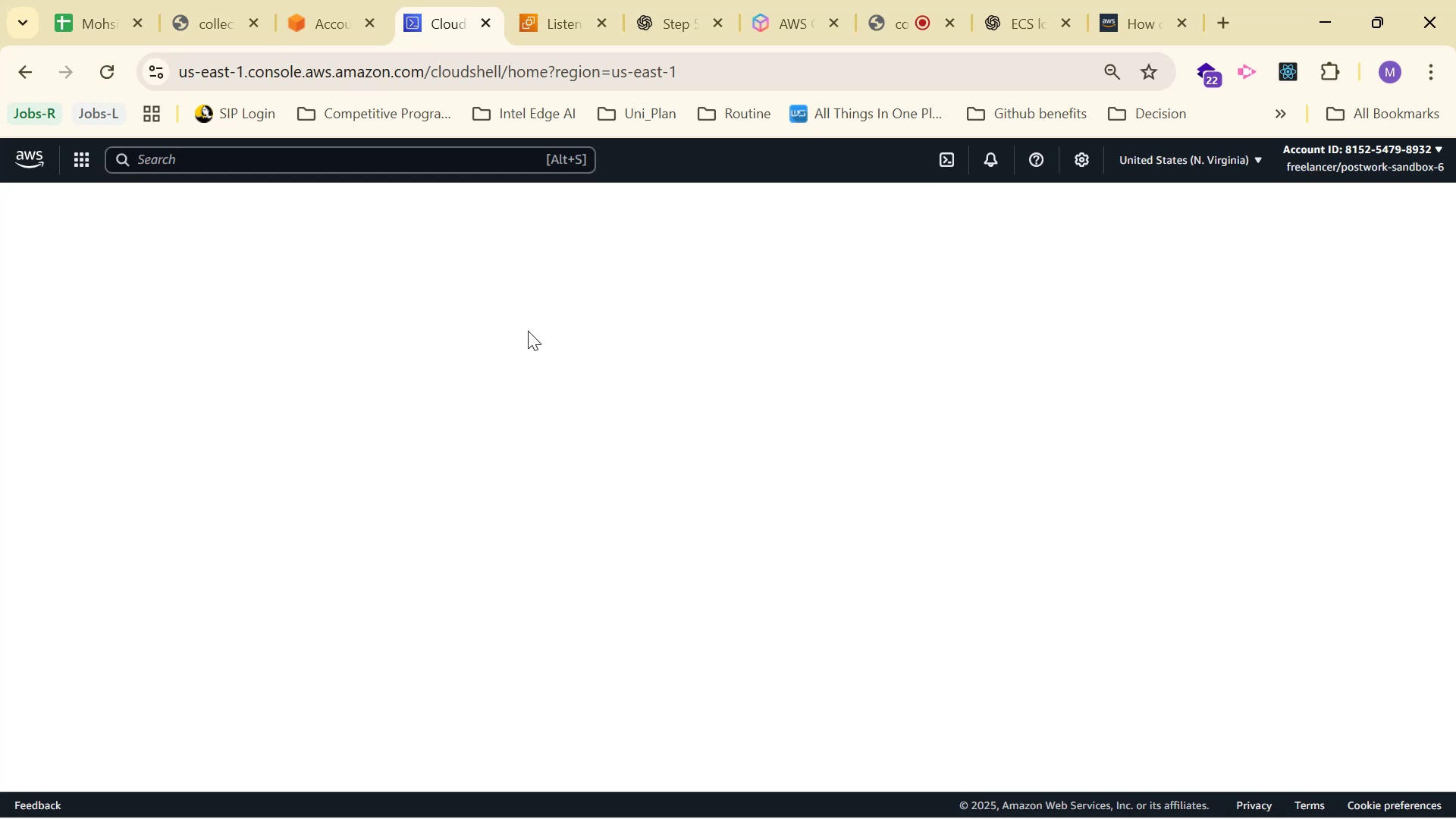 
wait(13.94)
 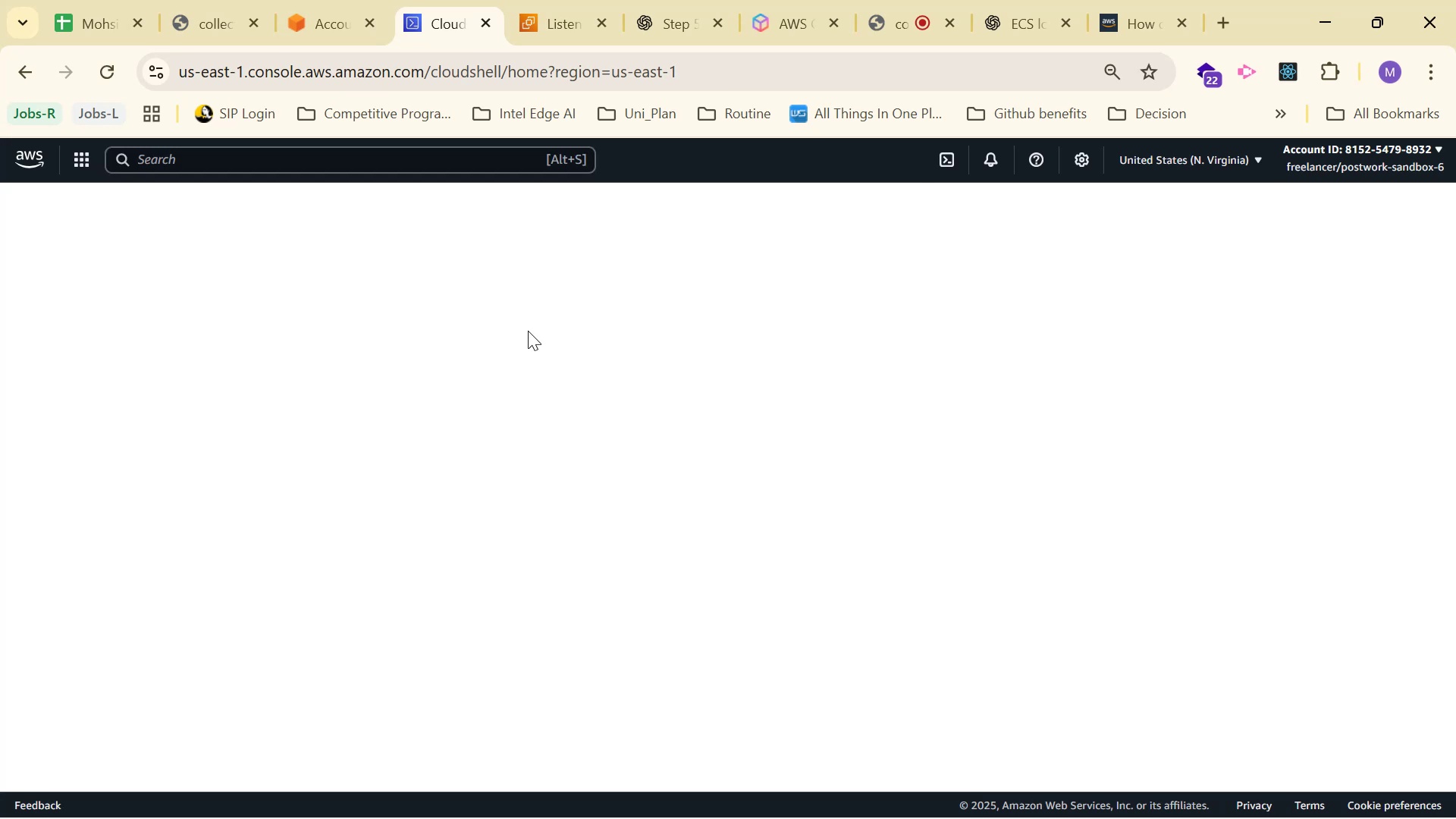 
key(Alt+Tab)
 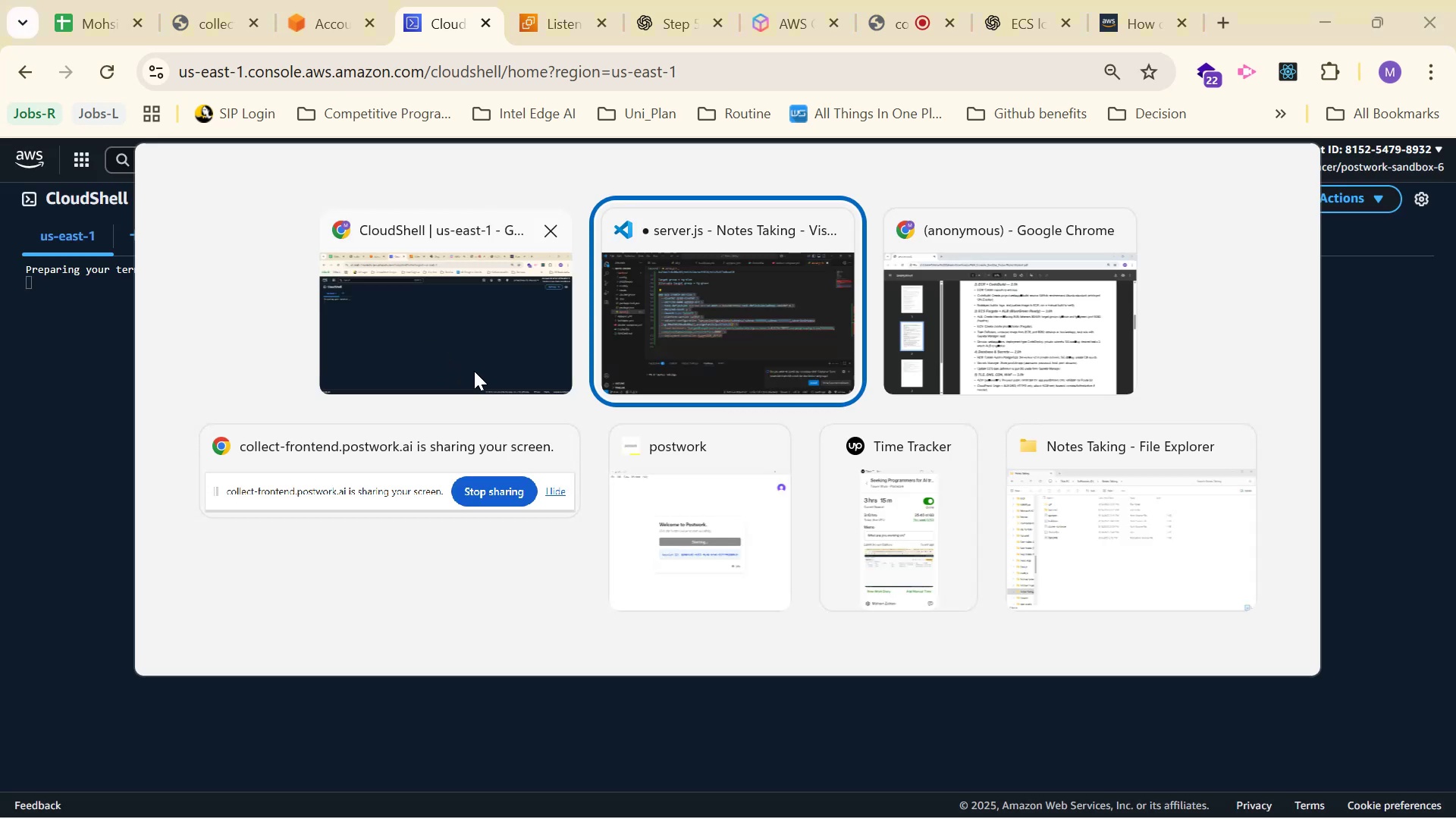 
key(Control+ControlLeft)
 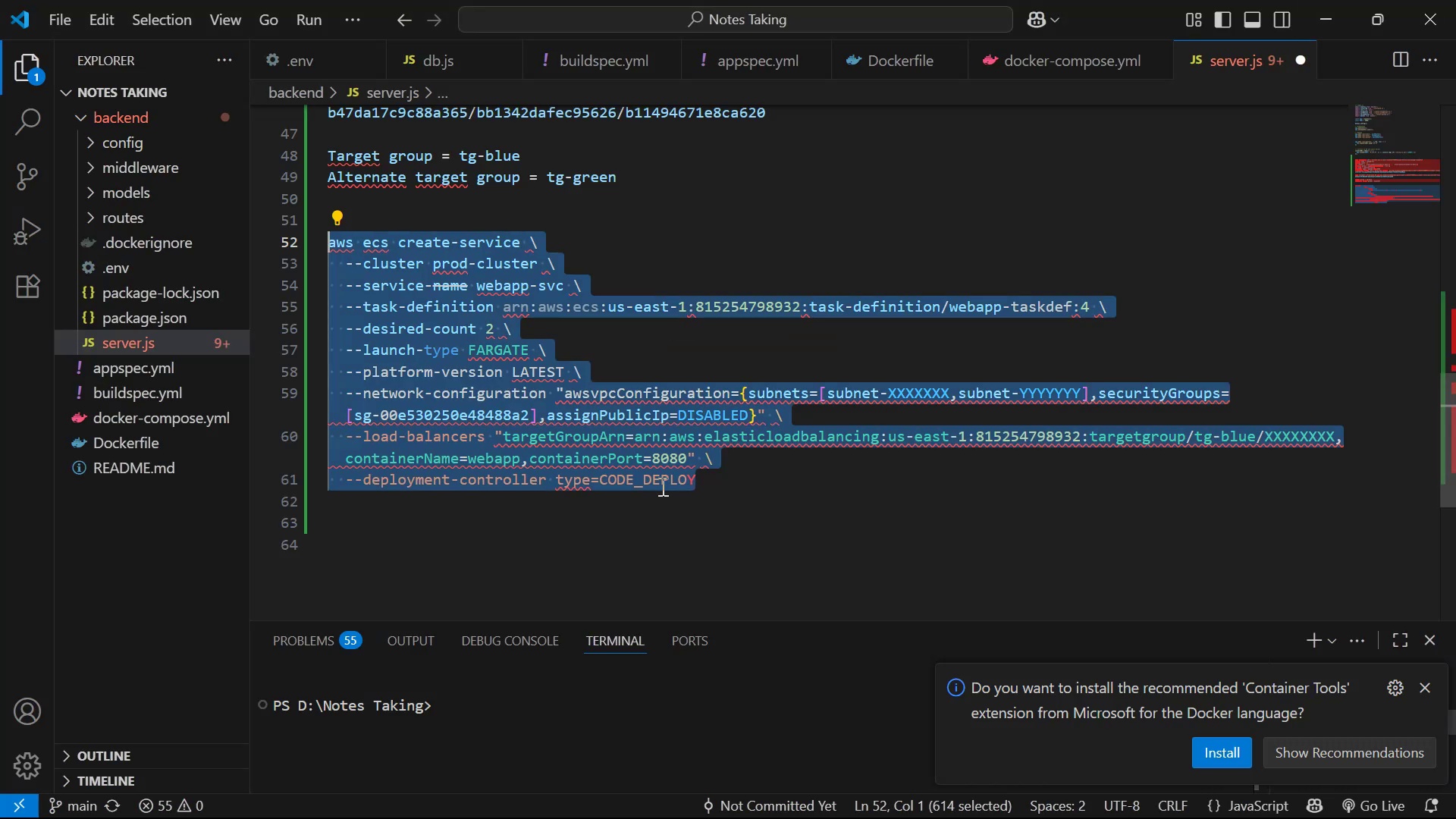 
key(Control+C)
 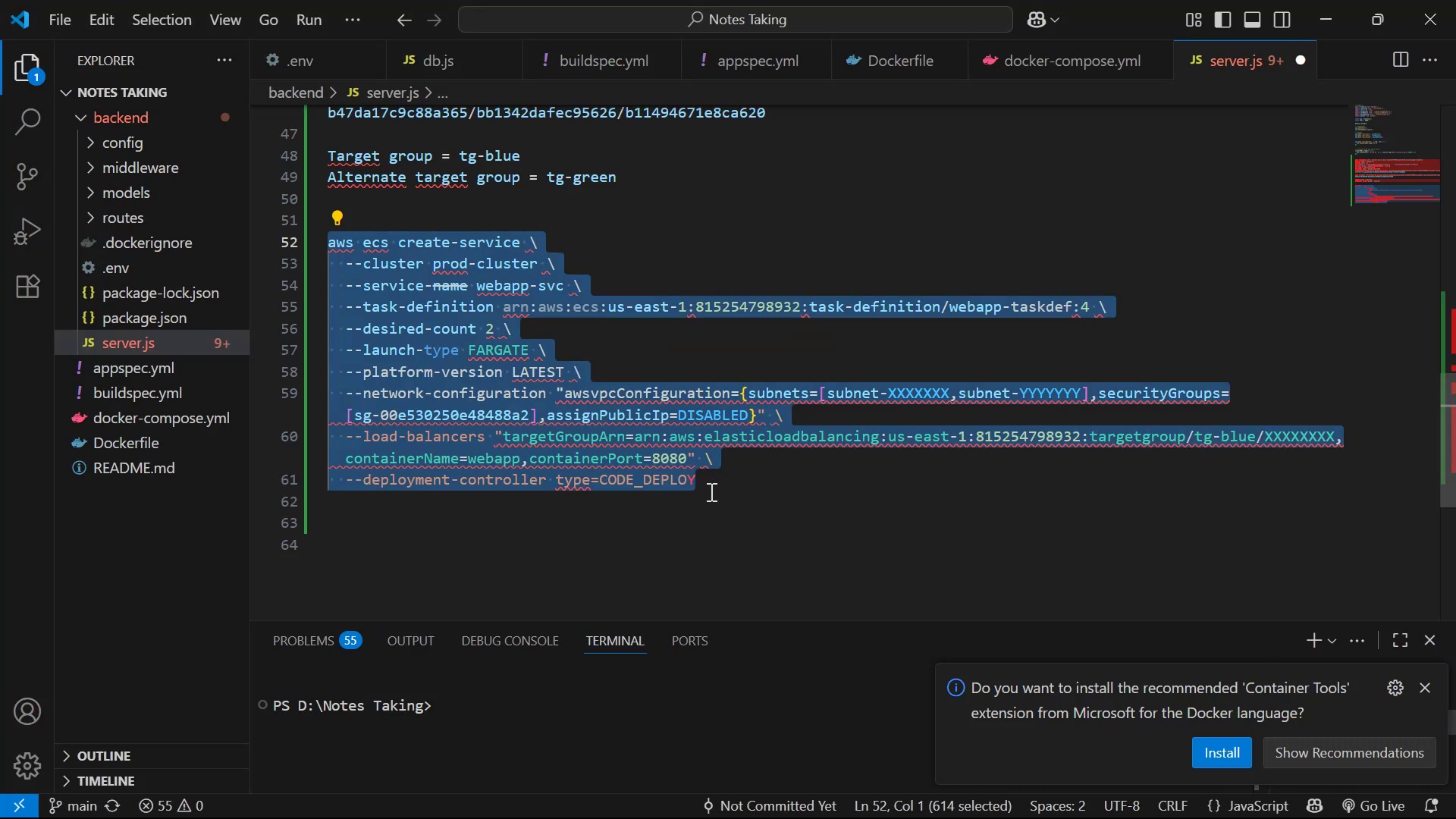 
key(Control+C)
 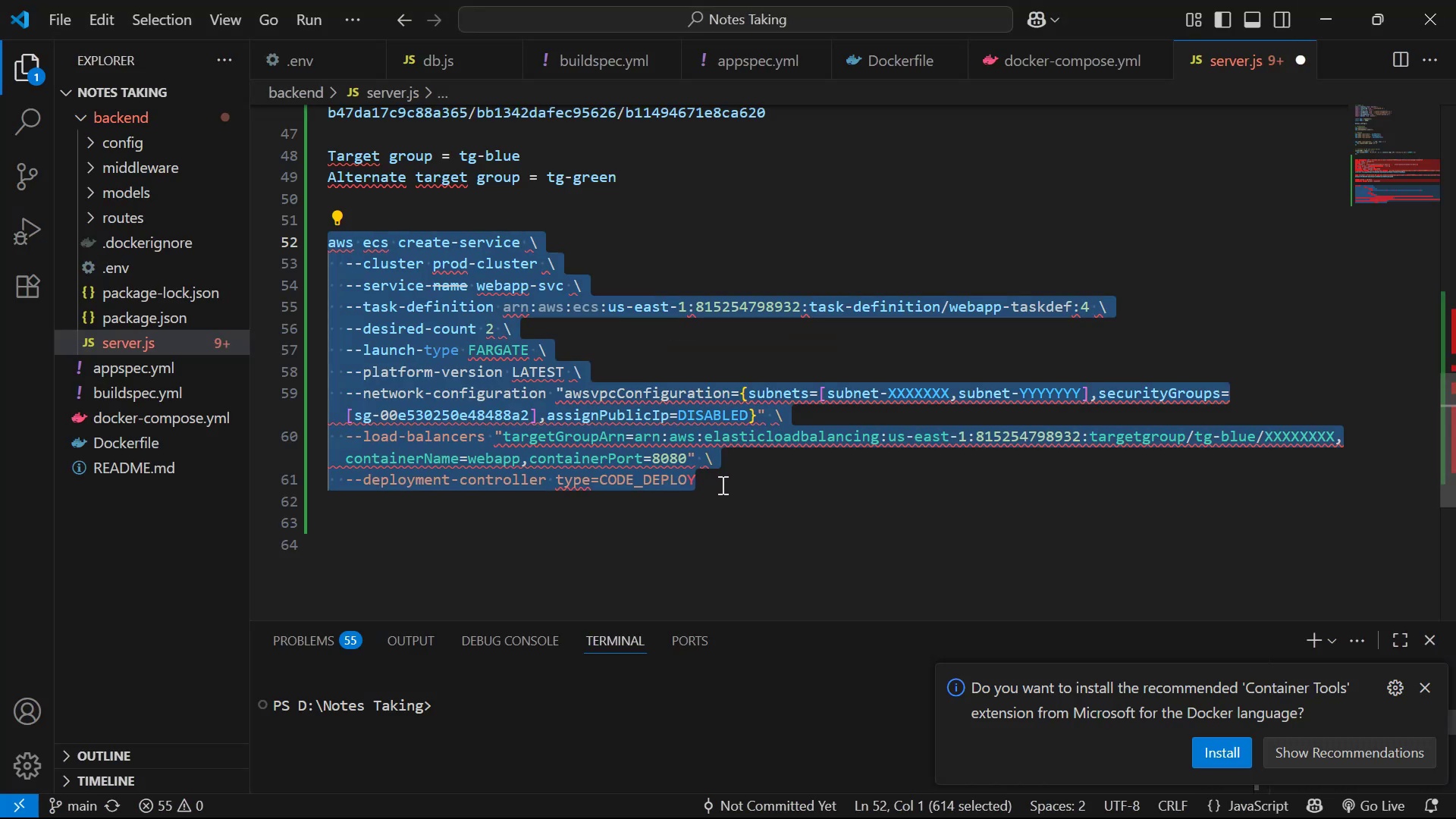 
key(Control+C)
 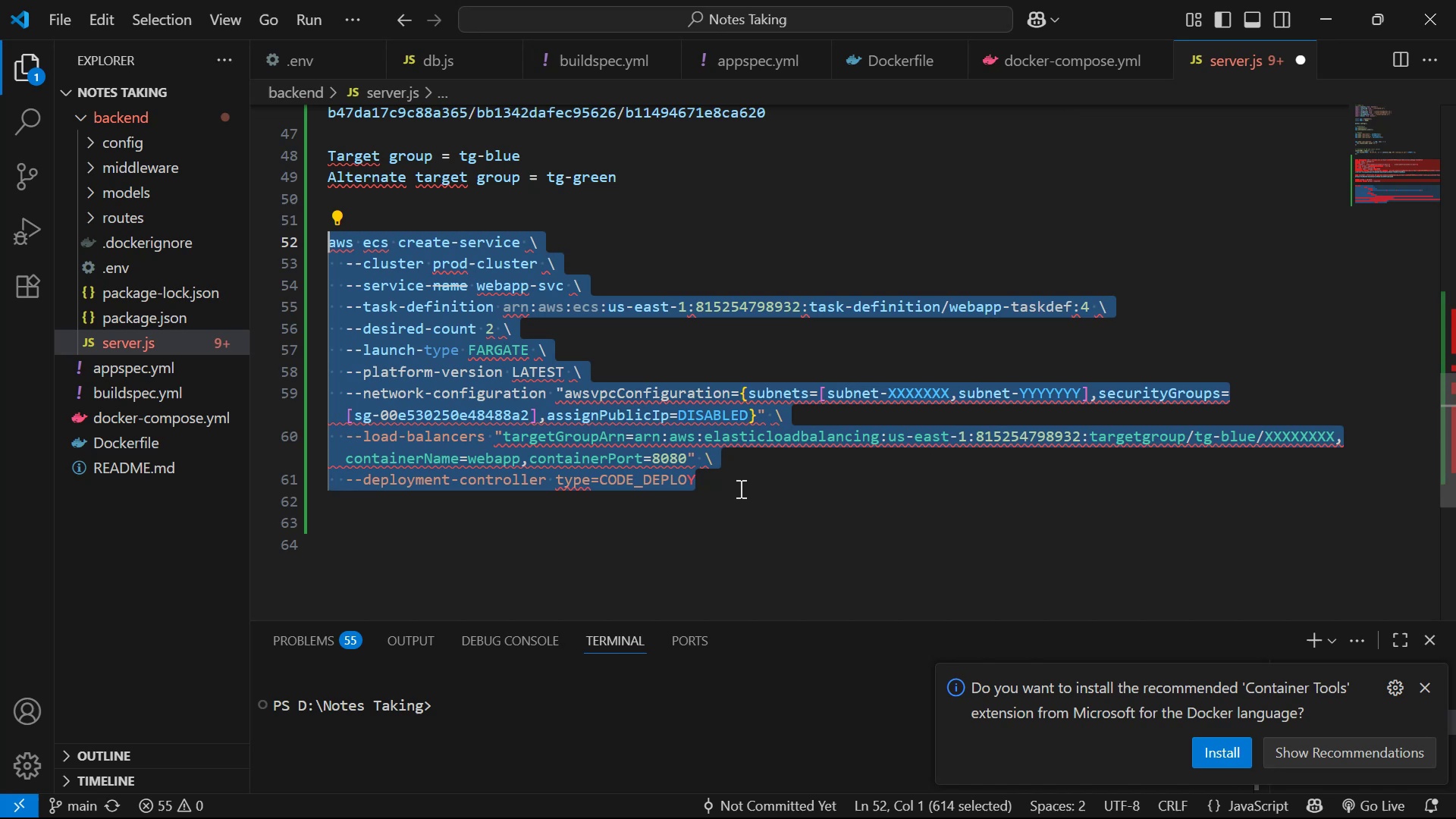 
key(Control+C)
 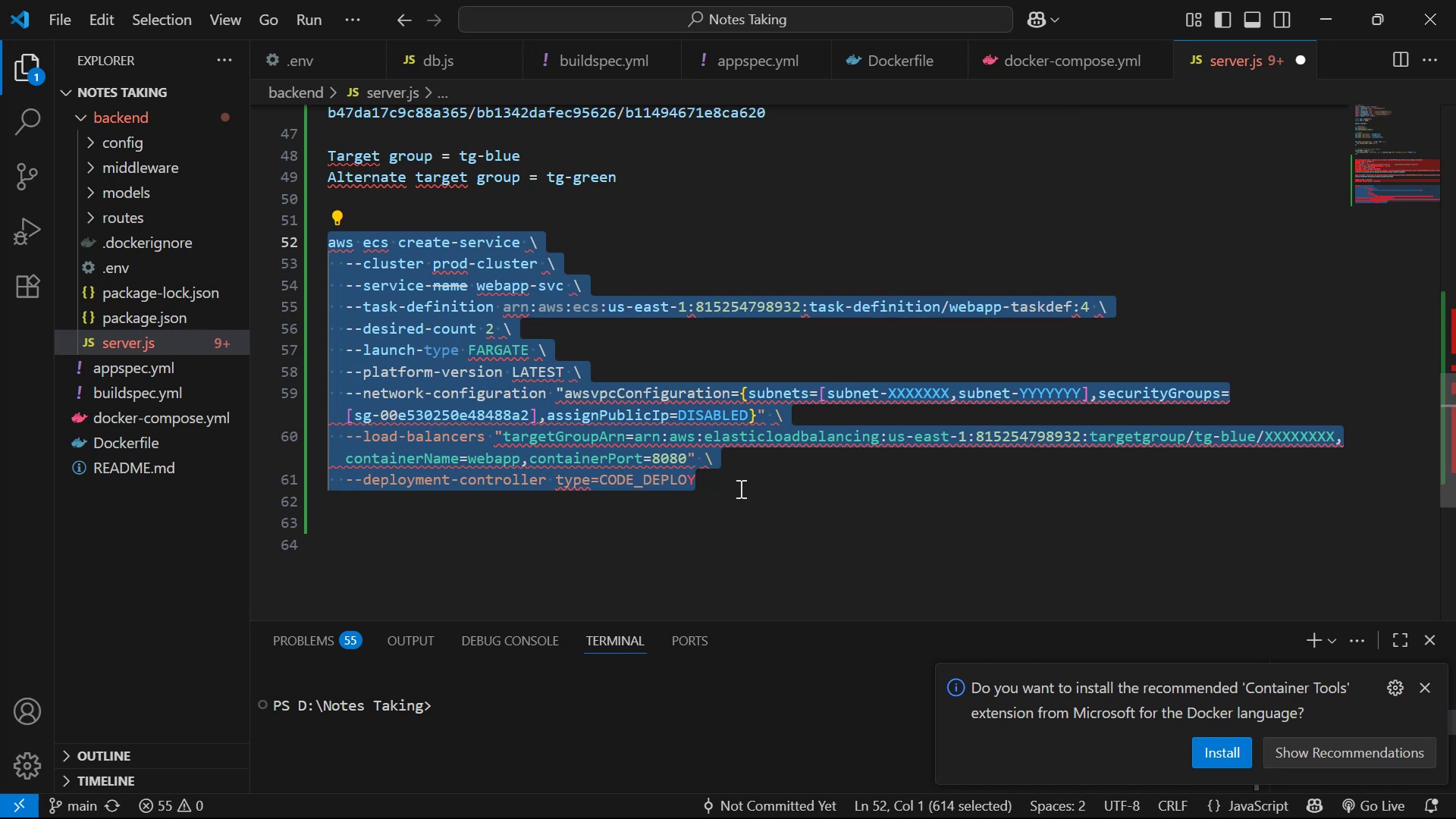 
key(Control+C)
 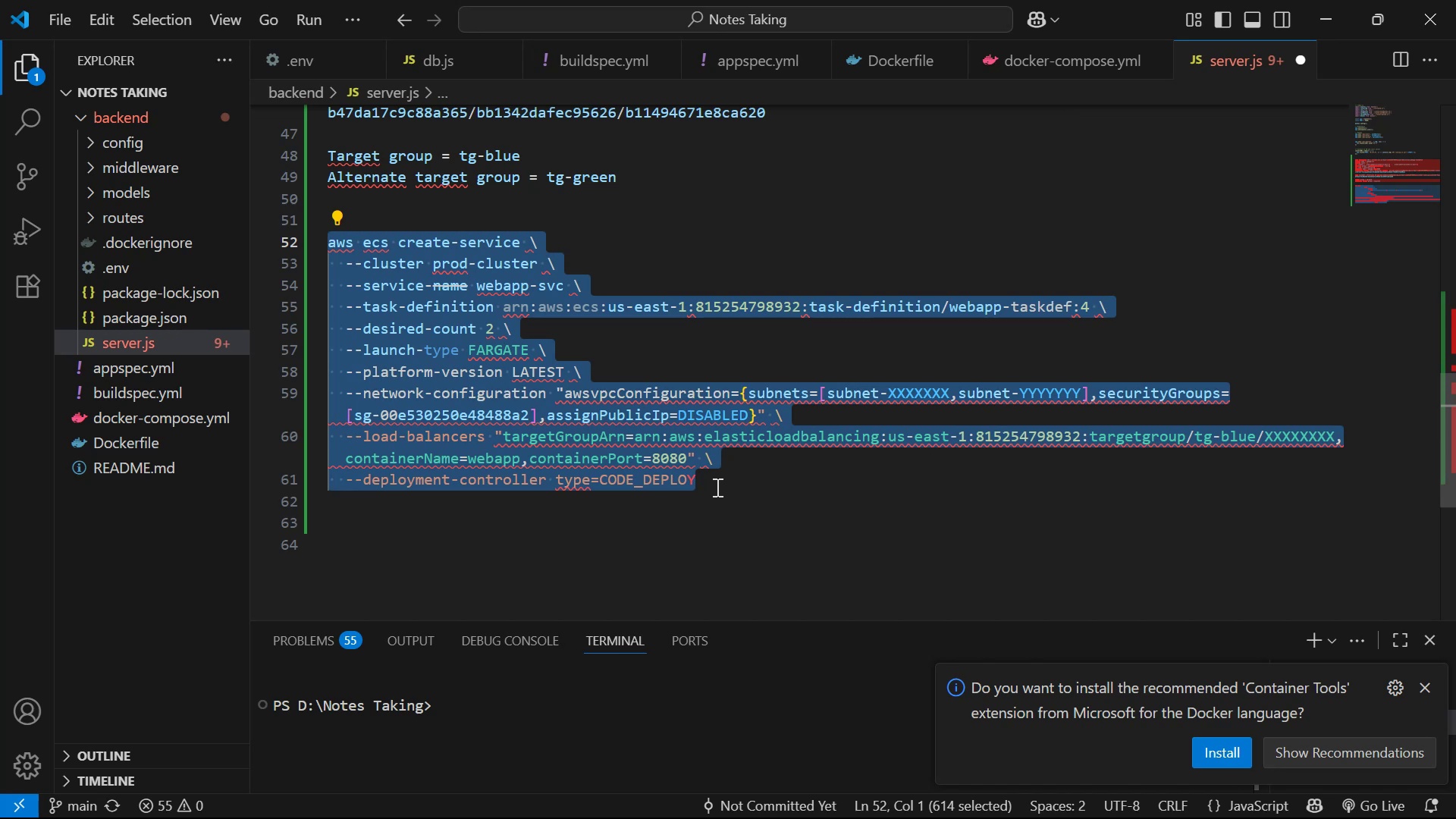 
key(Control+C)
 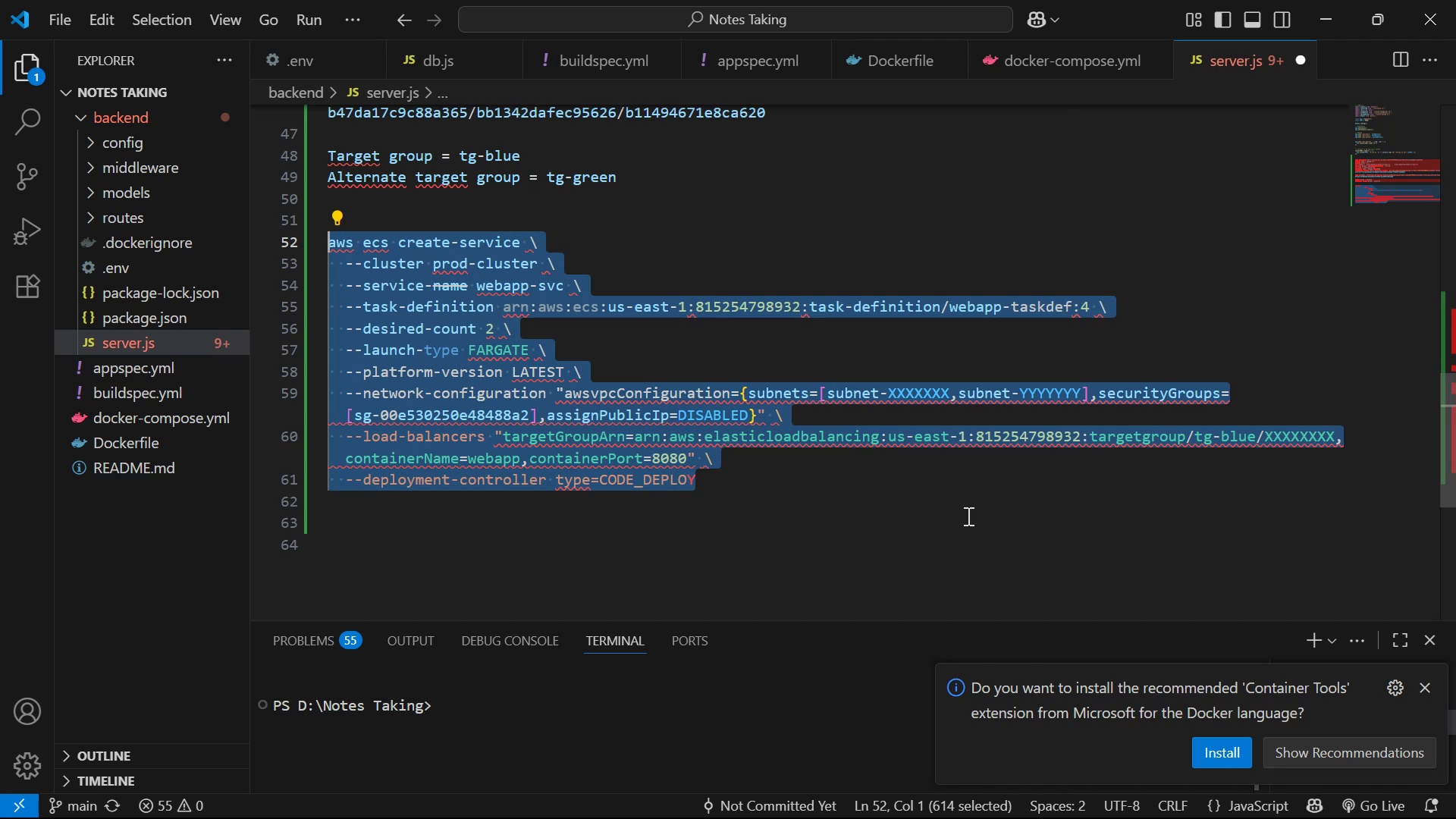 
wait(28.7)
 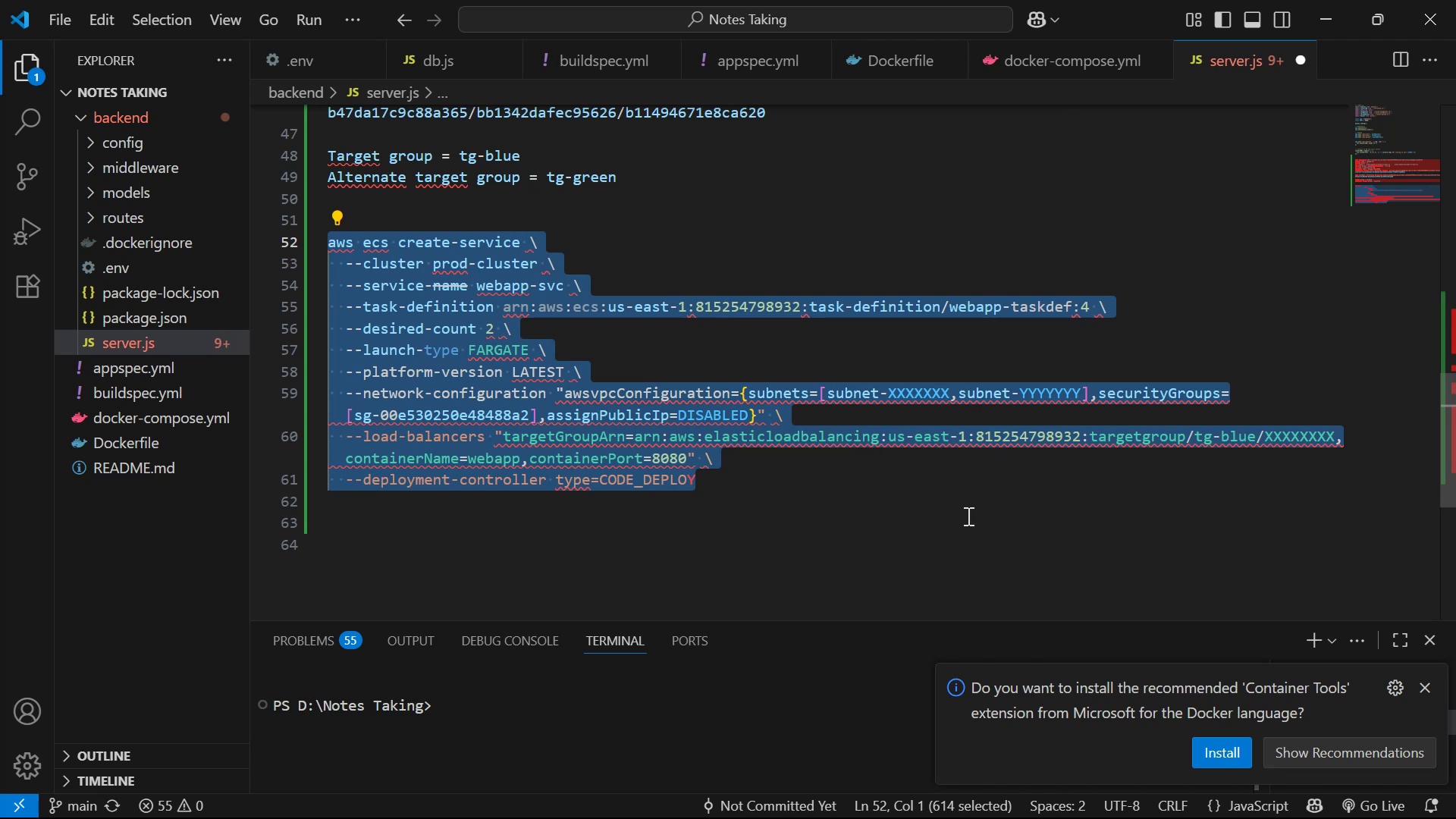 
key(Control+C)
 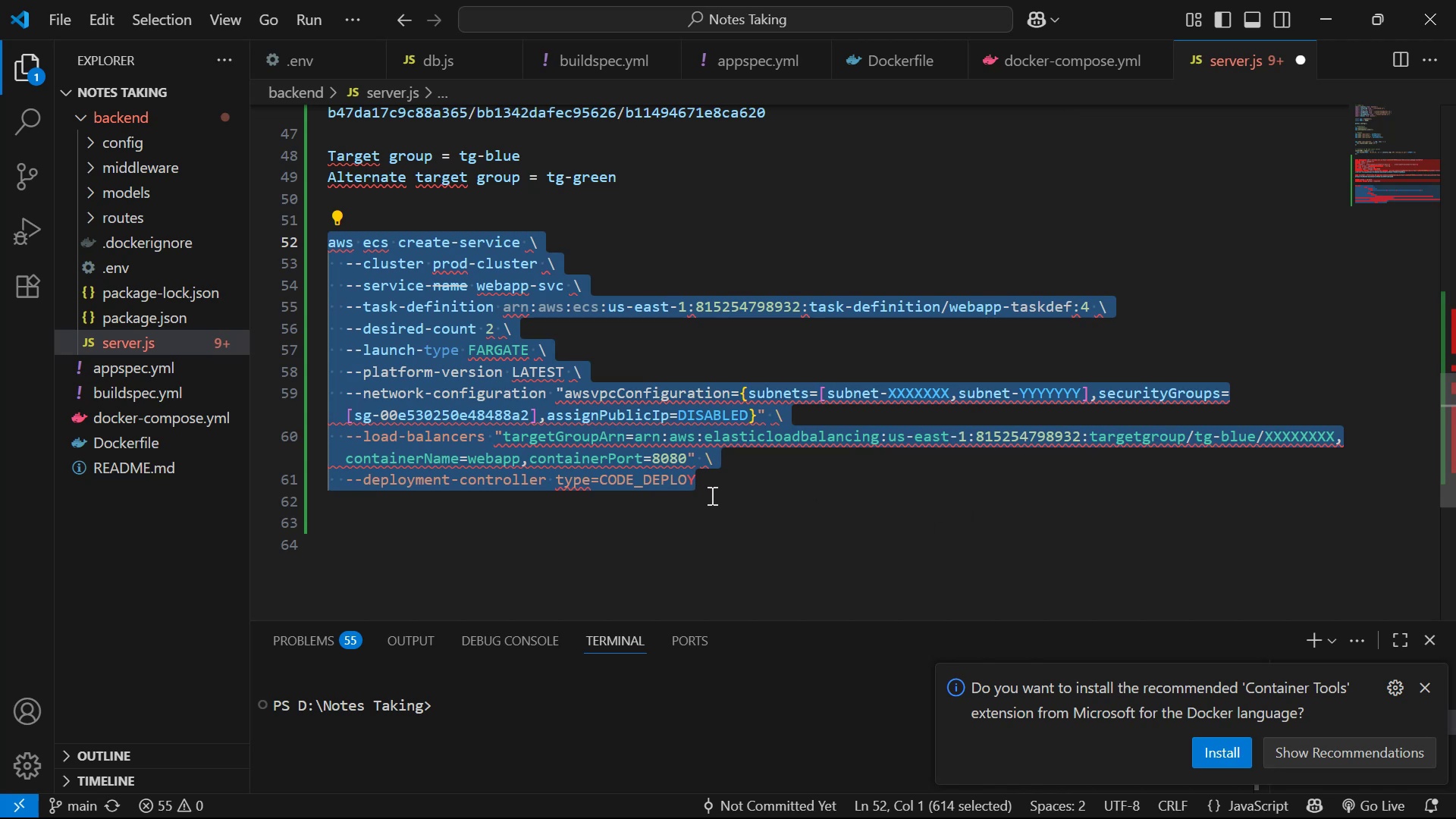 
key(Alt+AltLeft)
 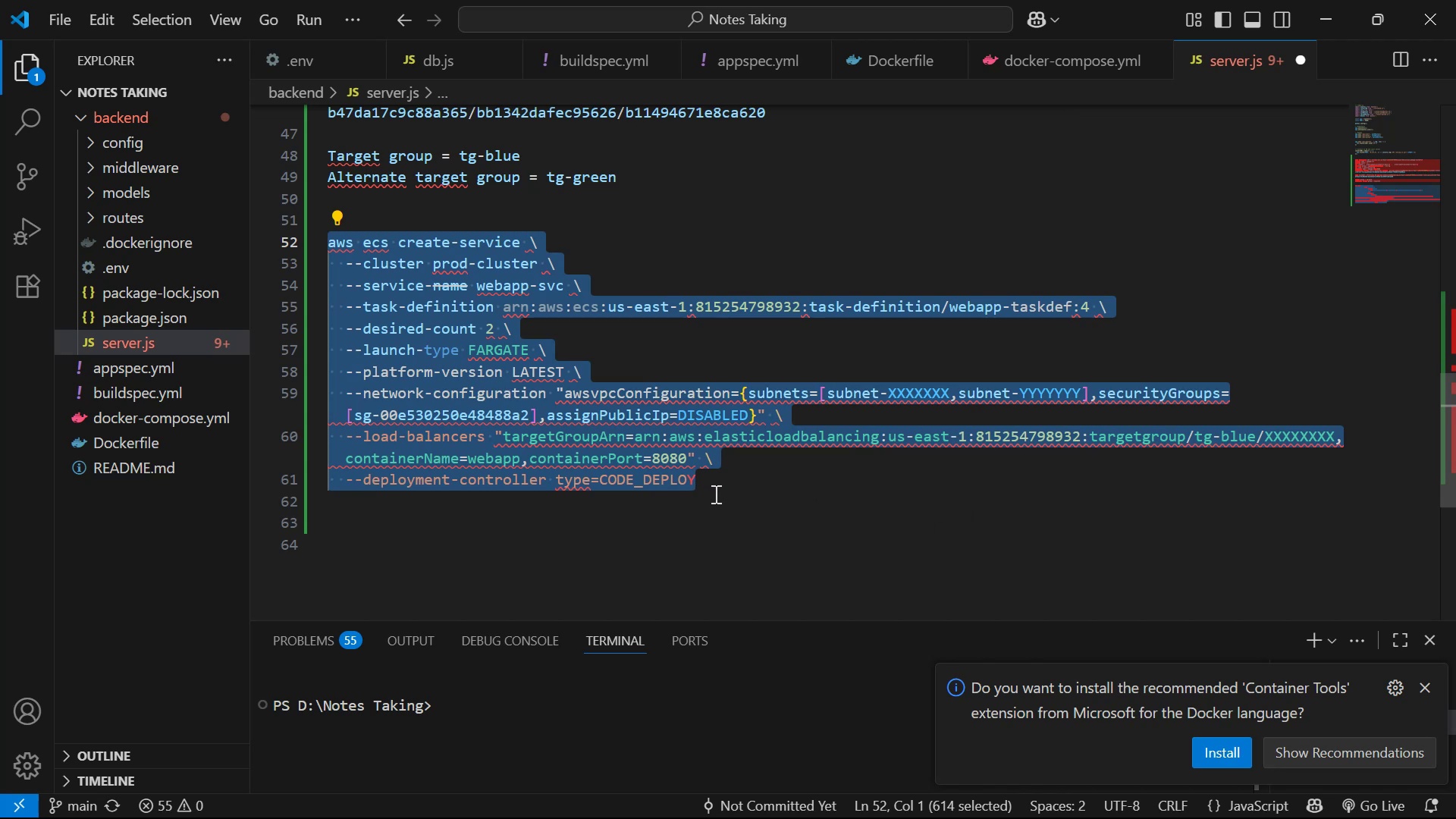 
key(Alt+Tab)
 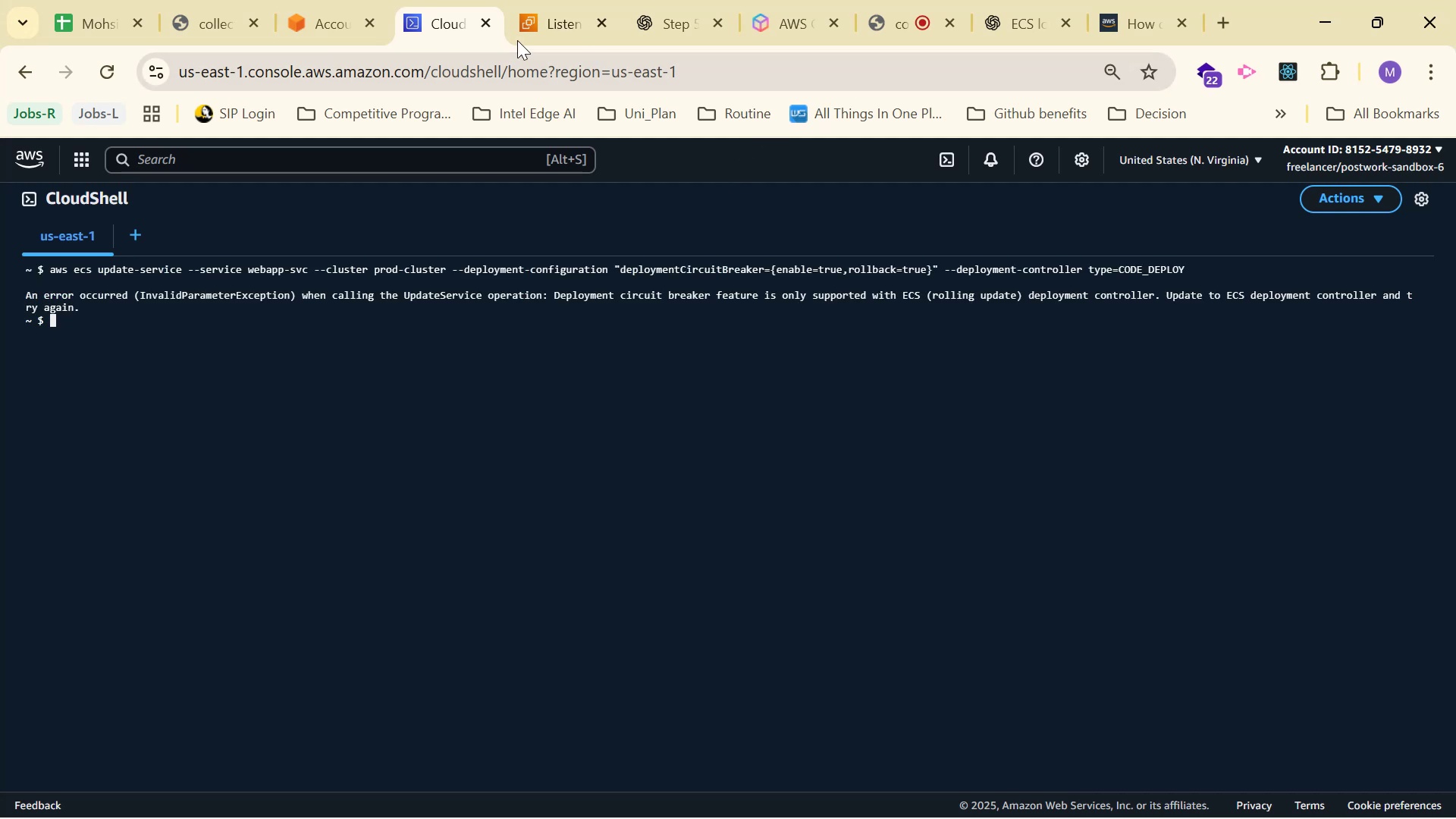 
left_click([655, 8])
 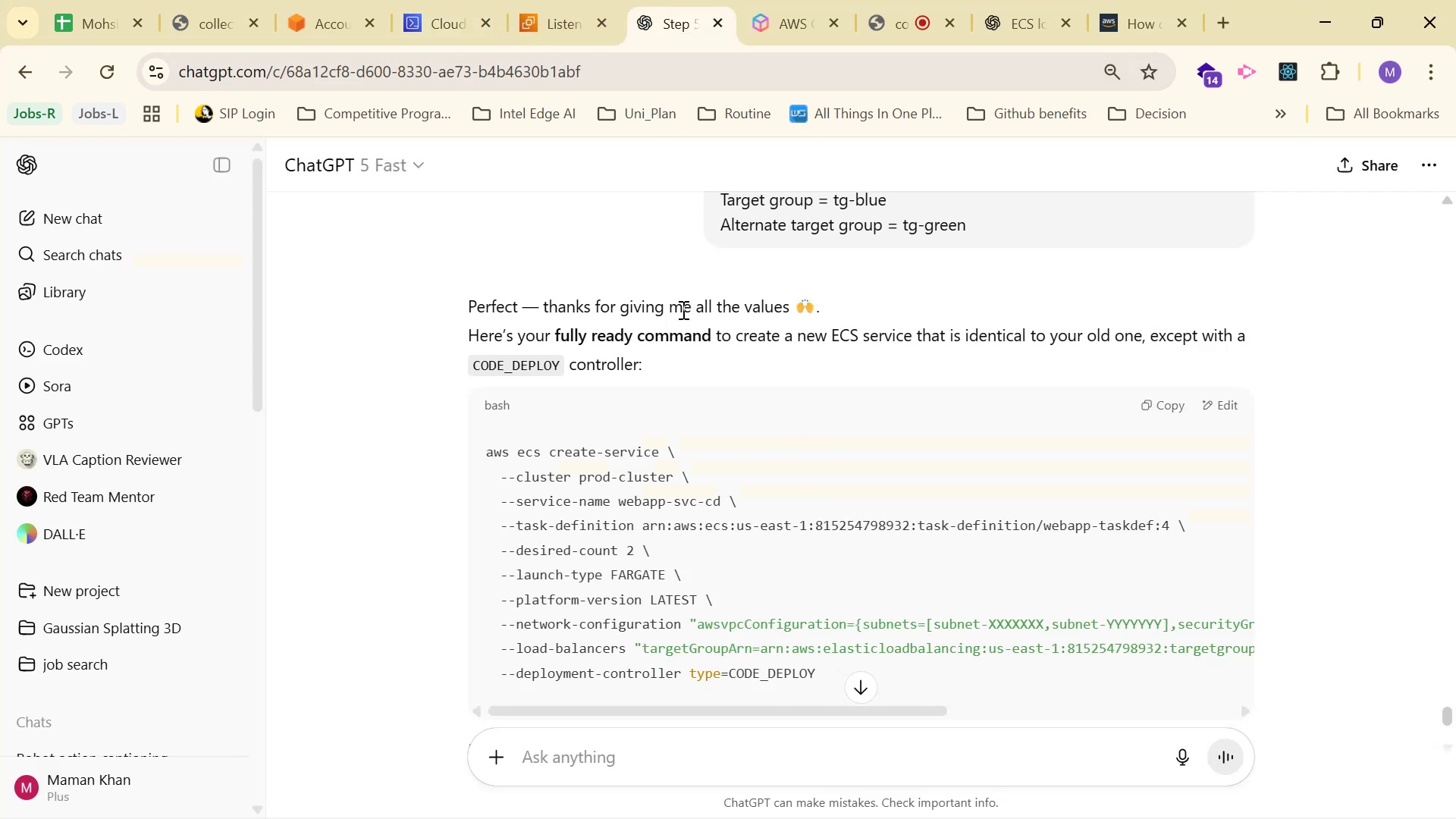 
scroll: coordinate [714, 400], scroll_direction: down, amount: 4.0
 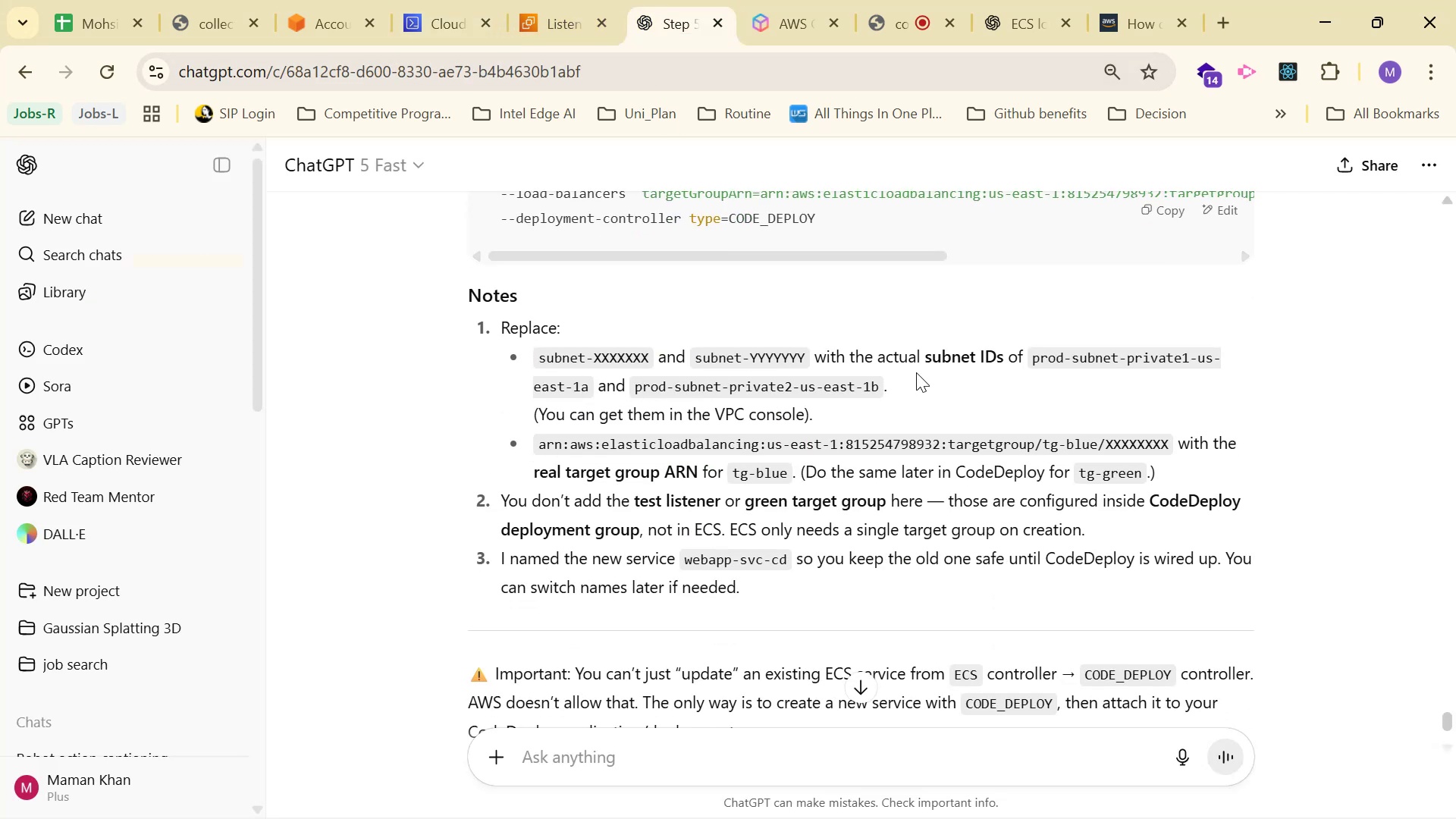 
key(Alt+AltLeft)
 